 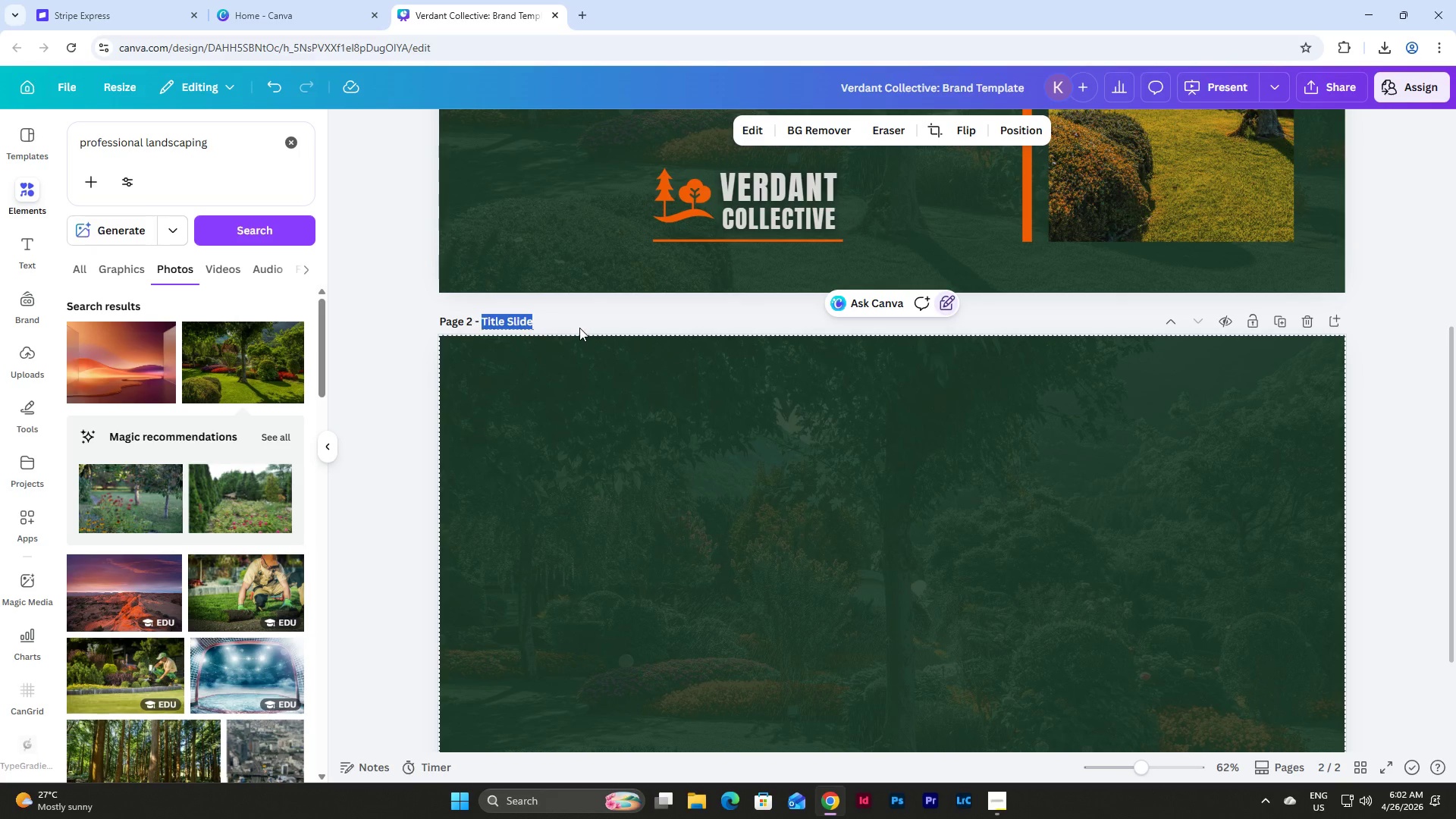 
type(Agenda )
key(Backspace)
type( .)
key(Backspace)
type(/ OI)
key(Backspace)
type(verview)
 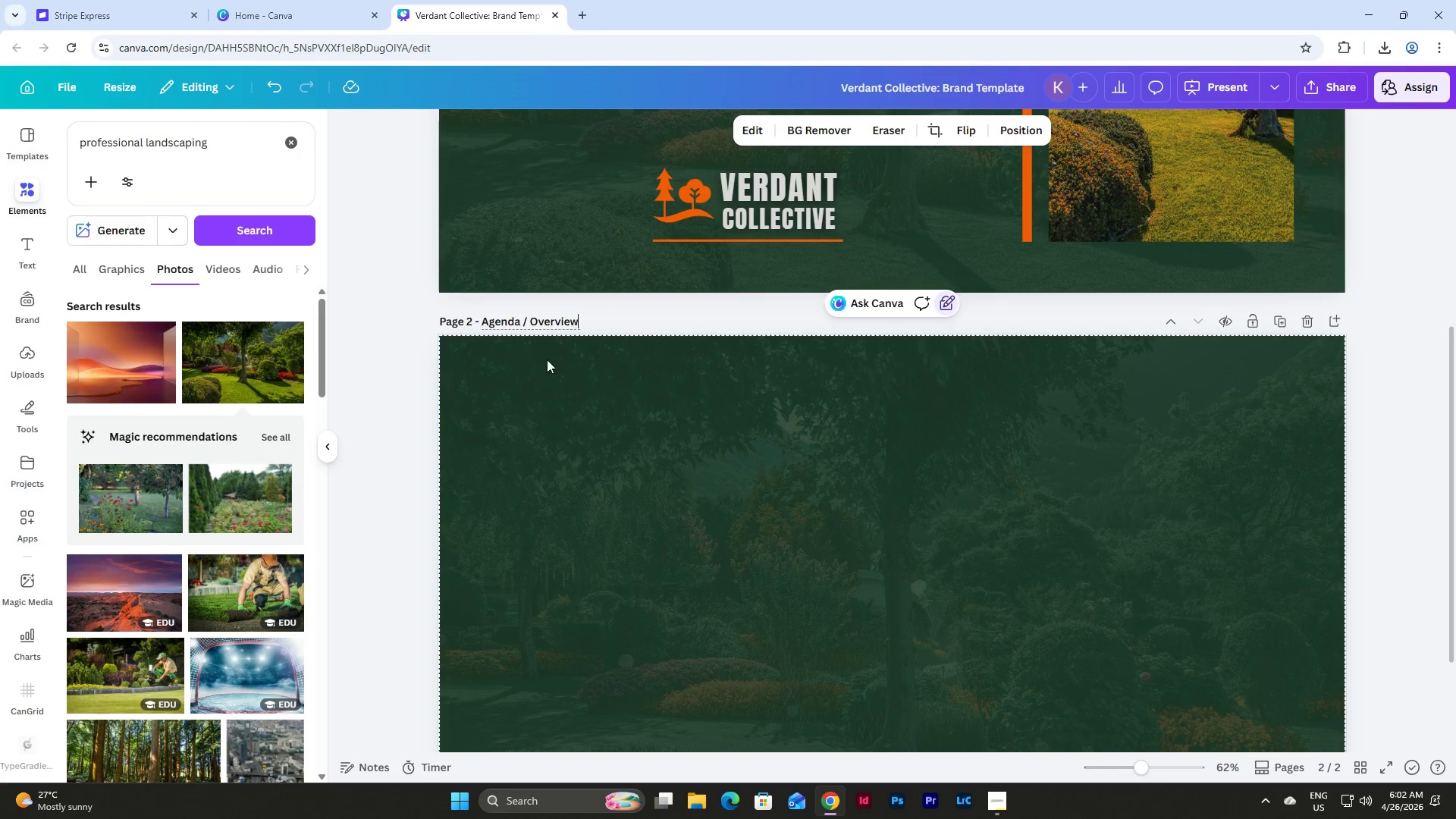 
left_click([386, 373])
 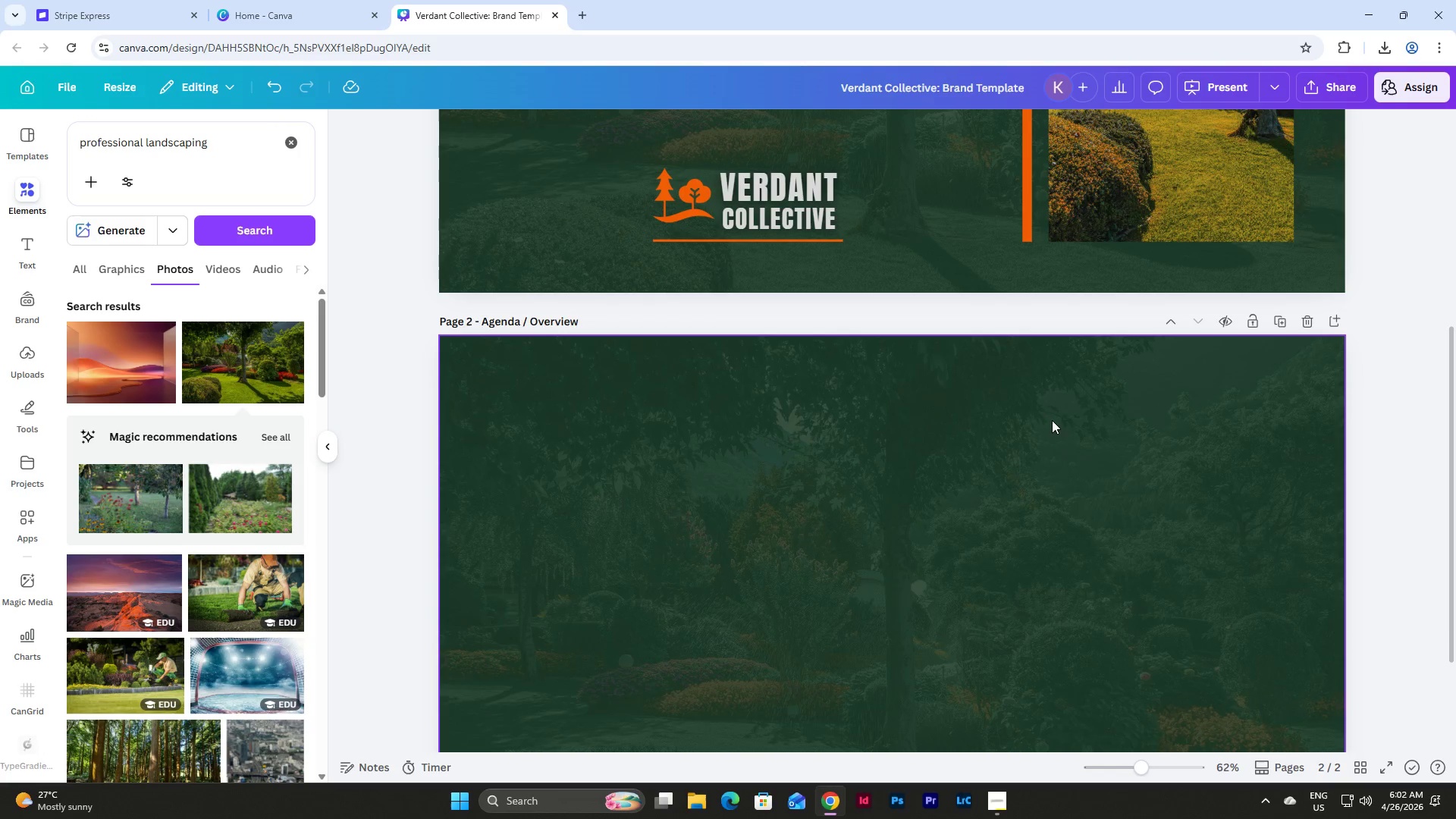 
scroll: coordinate [1052, 420], scroll_direction: up, amount: 13.0
 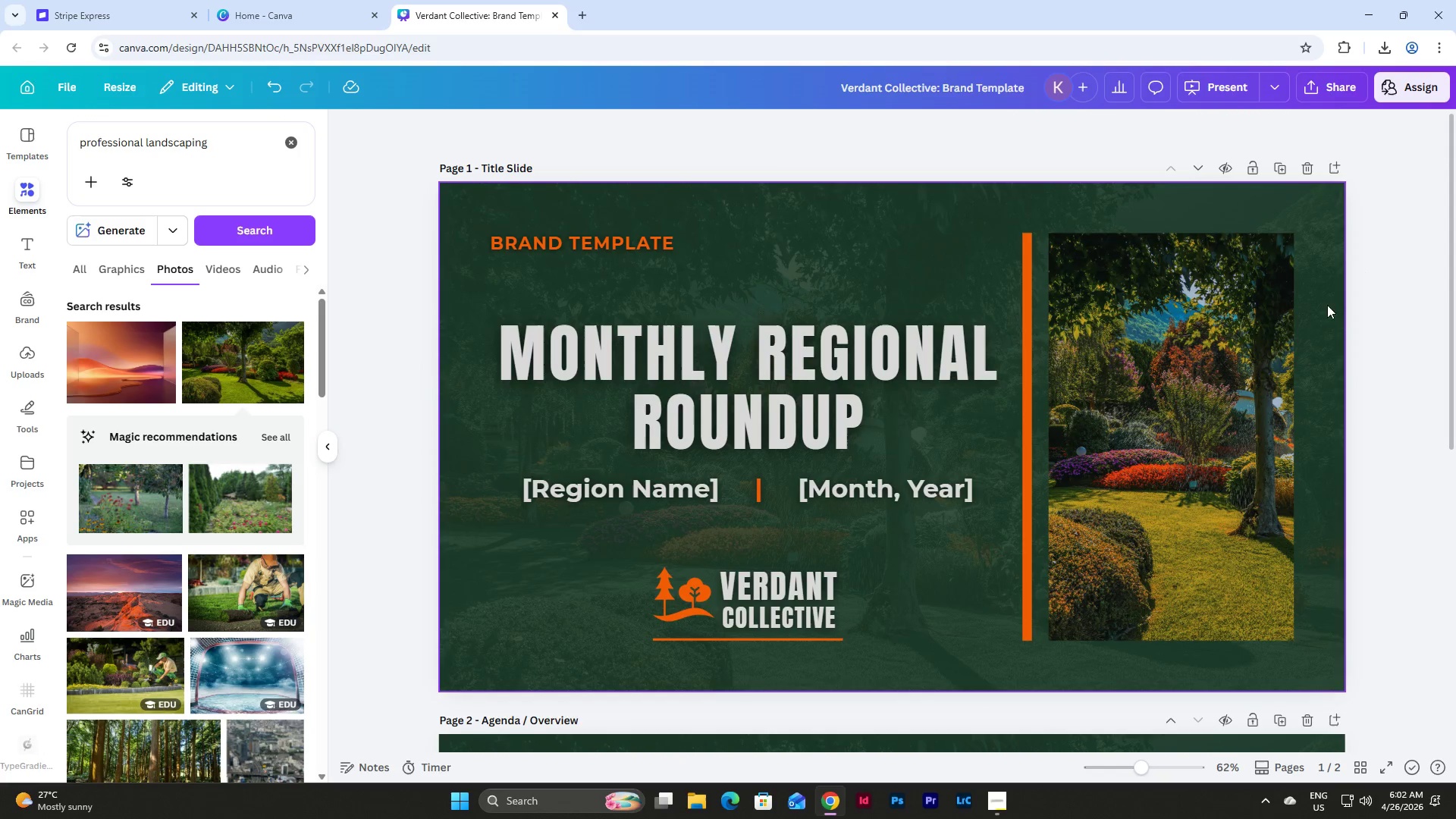 
left_click([877, 320])
 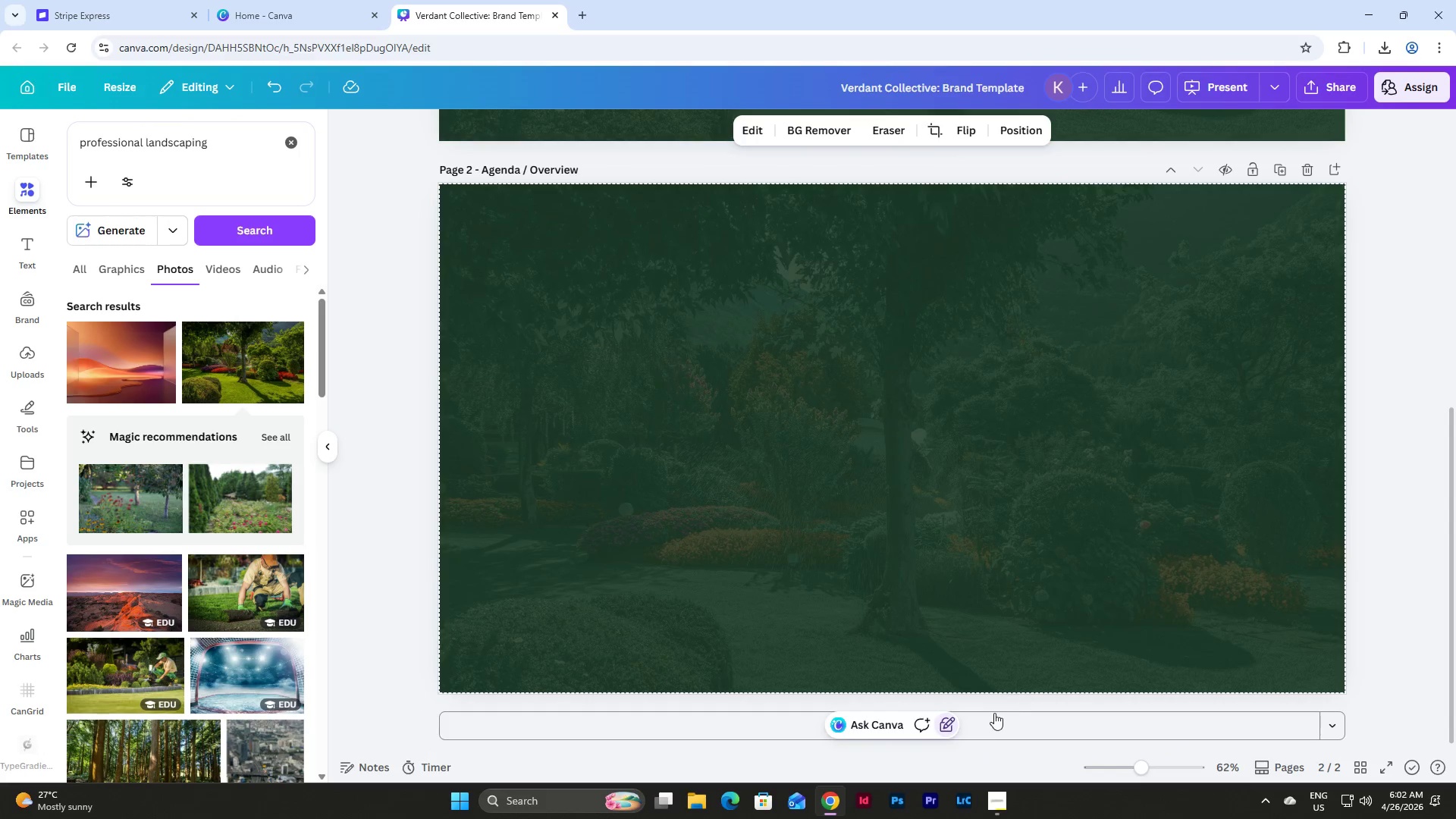 
scroll: coordinate [1311, 325], scroll_direction: down, amount: 10.0
 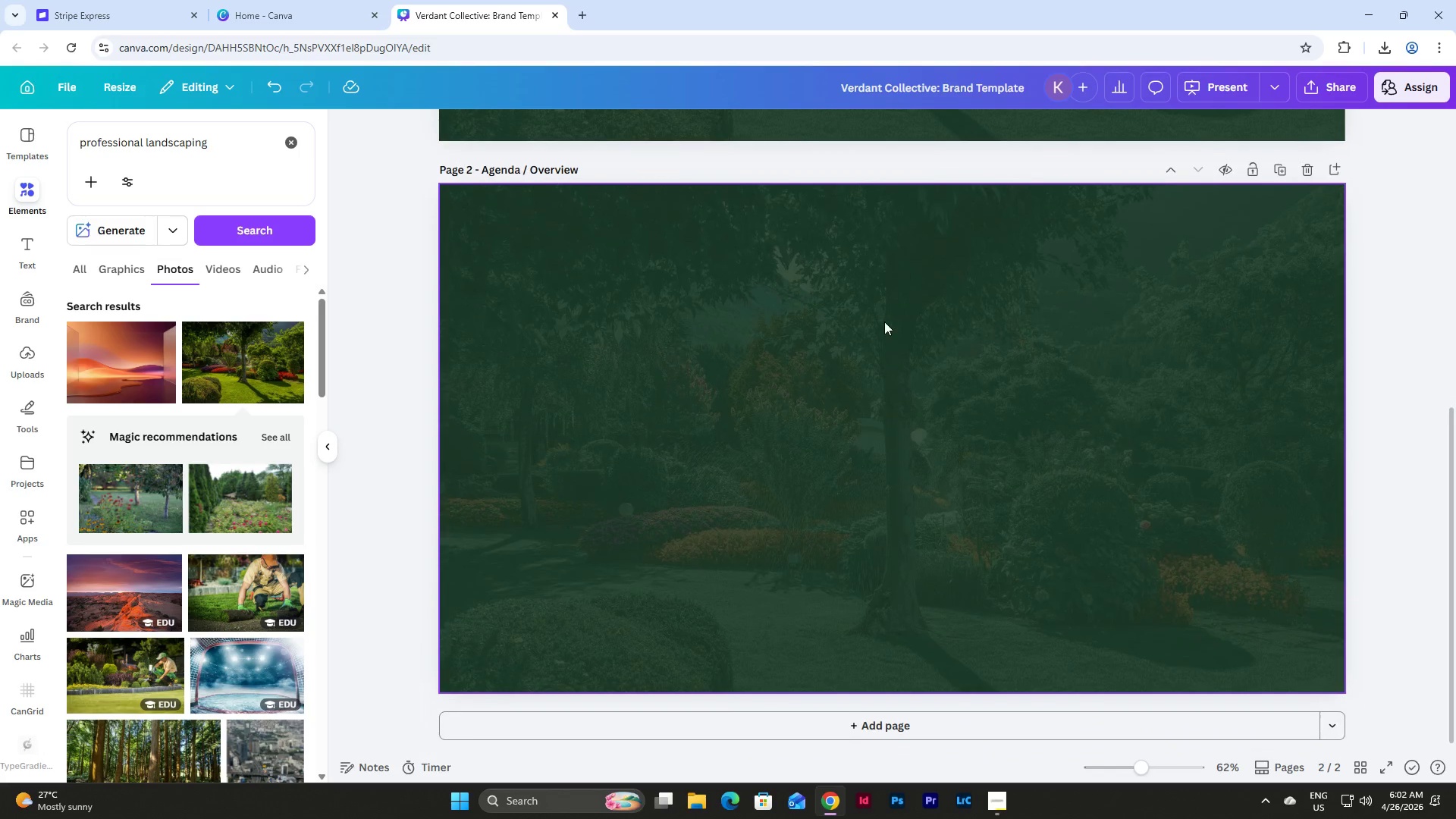 
left_click([953, 720])
 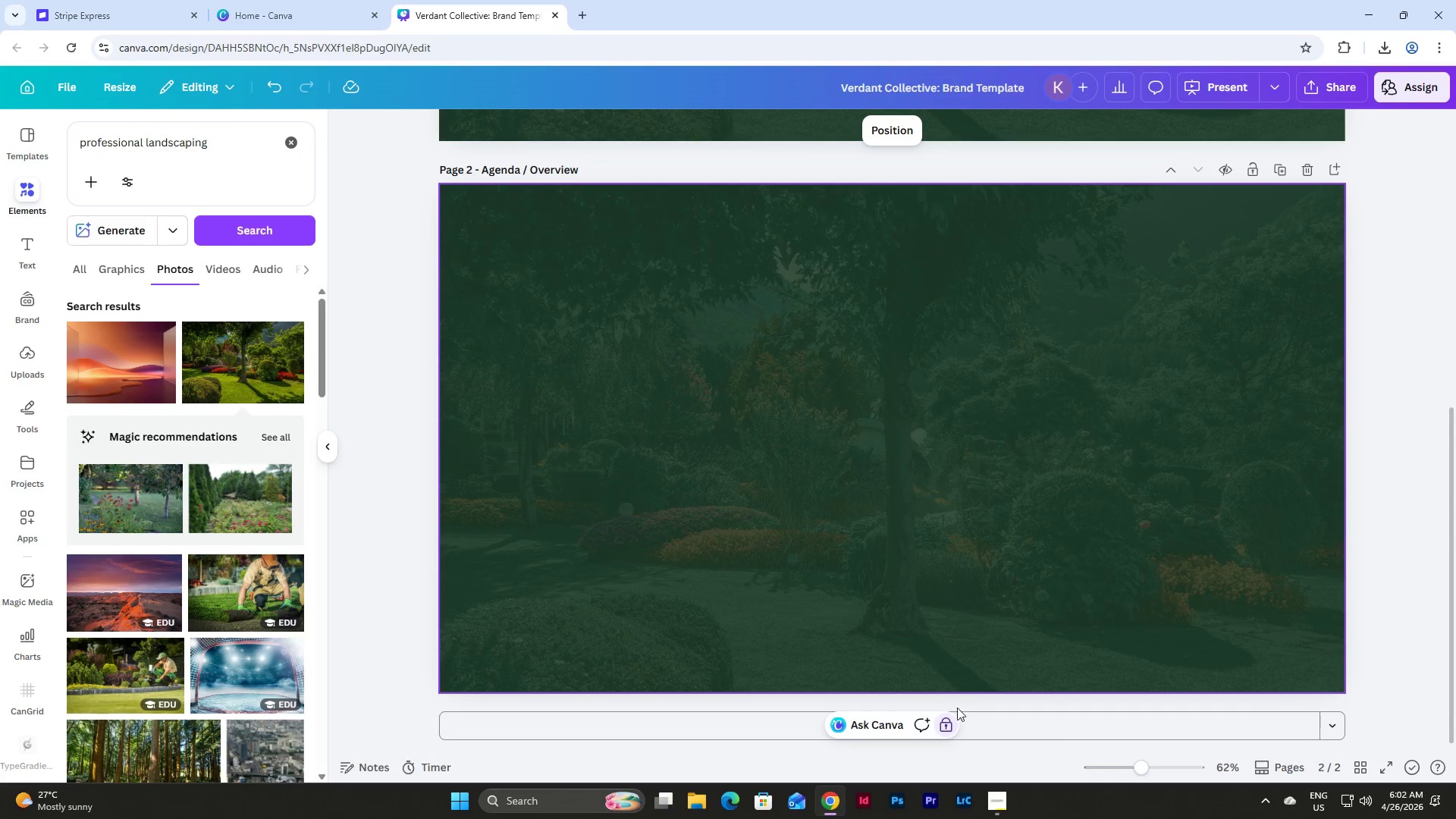 
left_click([942, 726])
 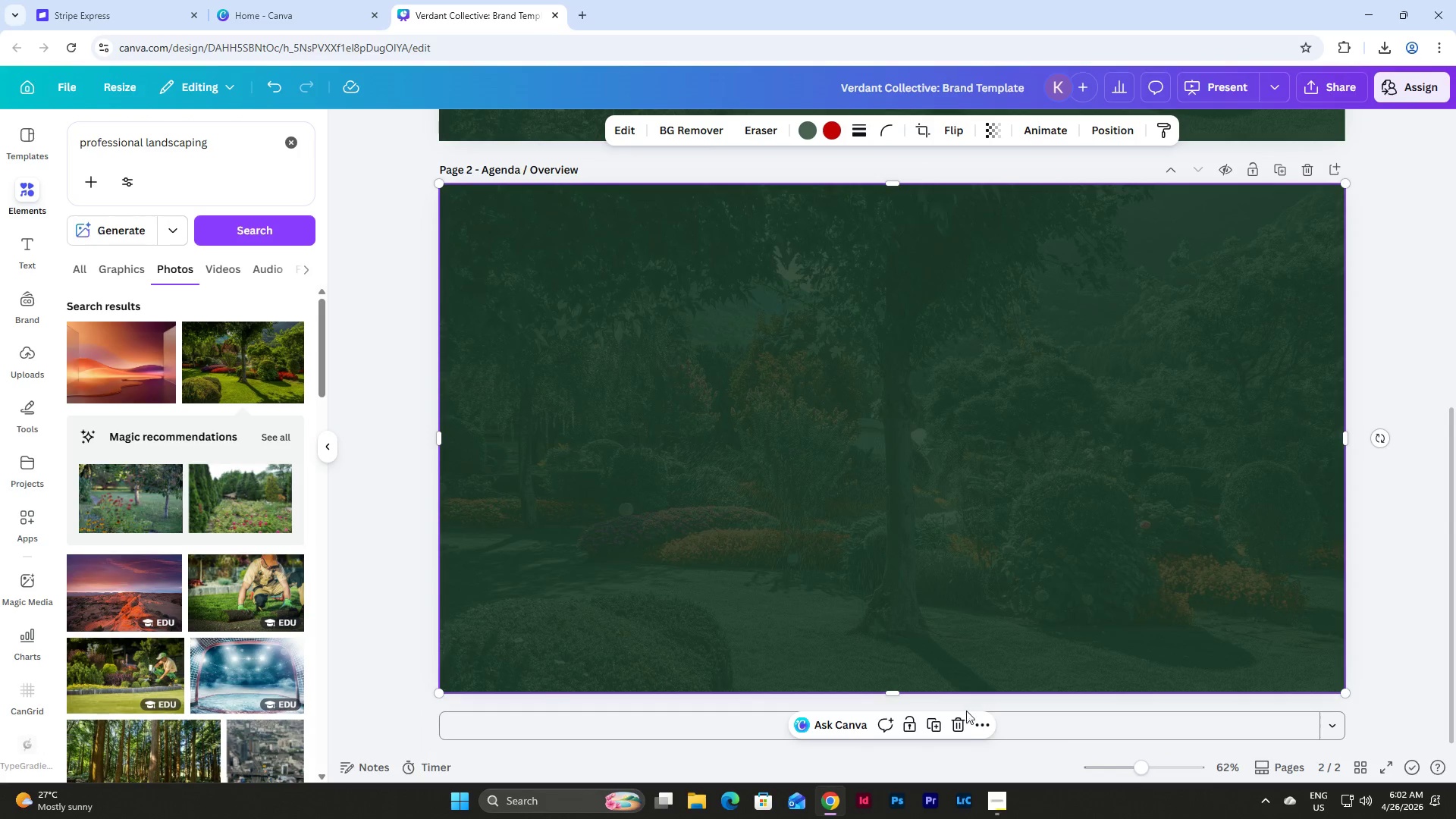 
left_click([960, 727])
 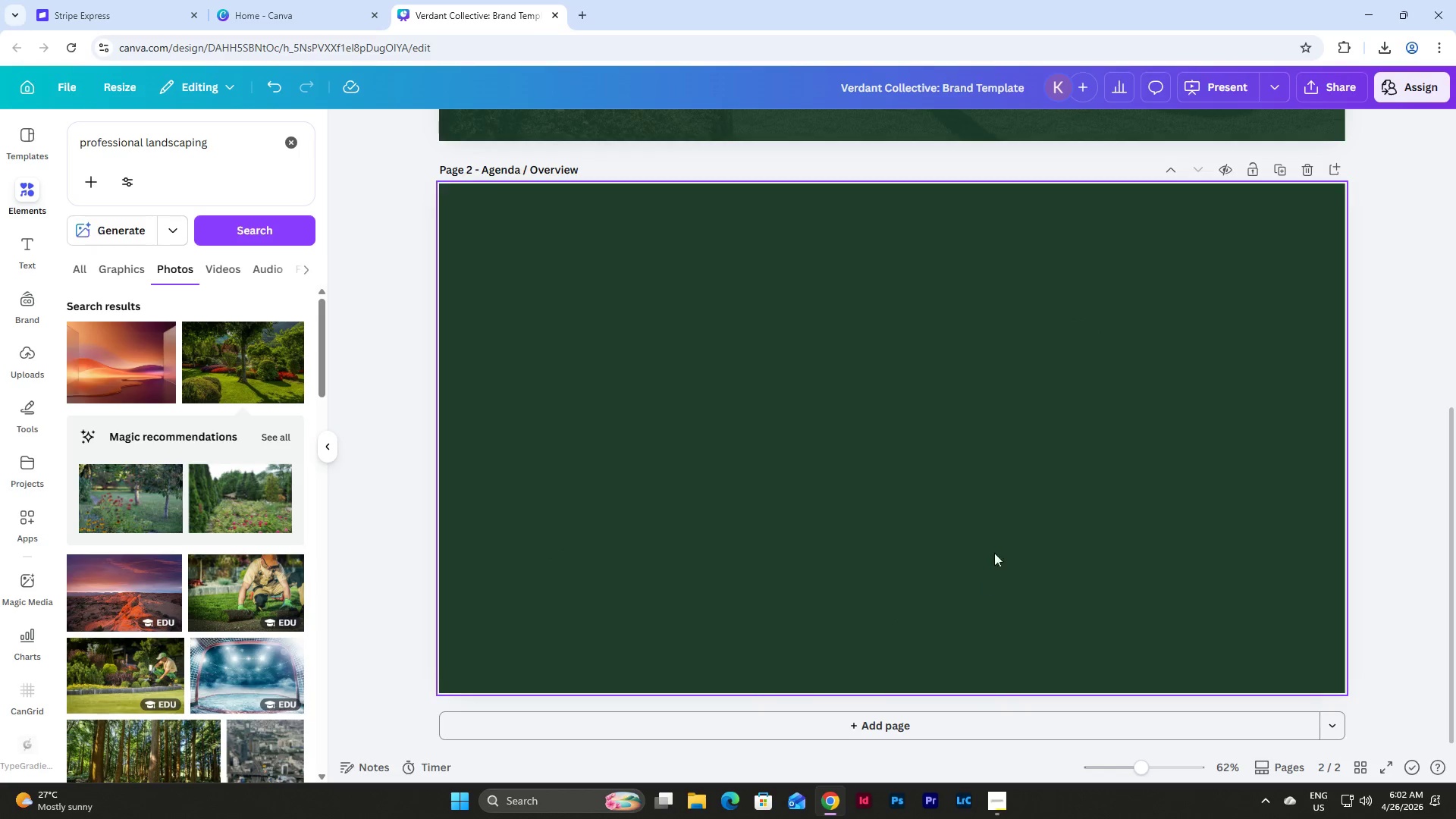 
scroll: coordinate [1351, 570], scroll_direction: up, amount: 13.0
 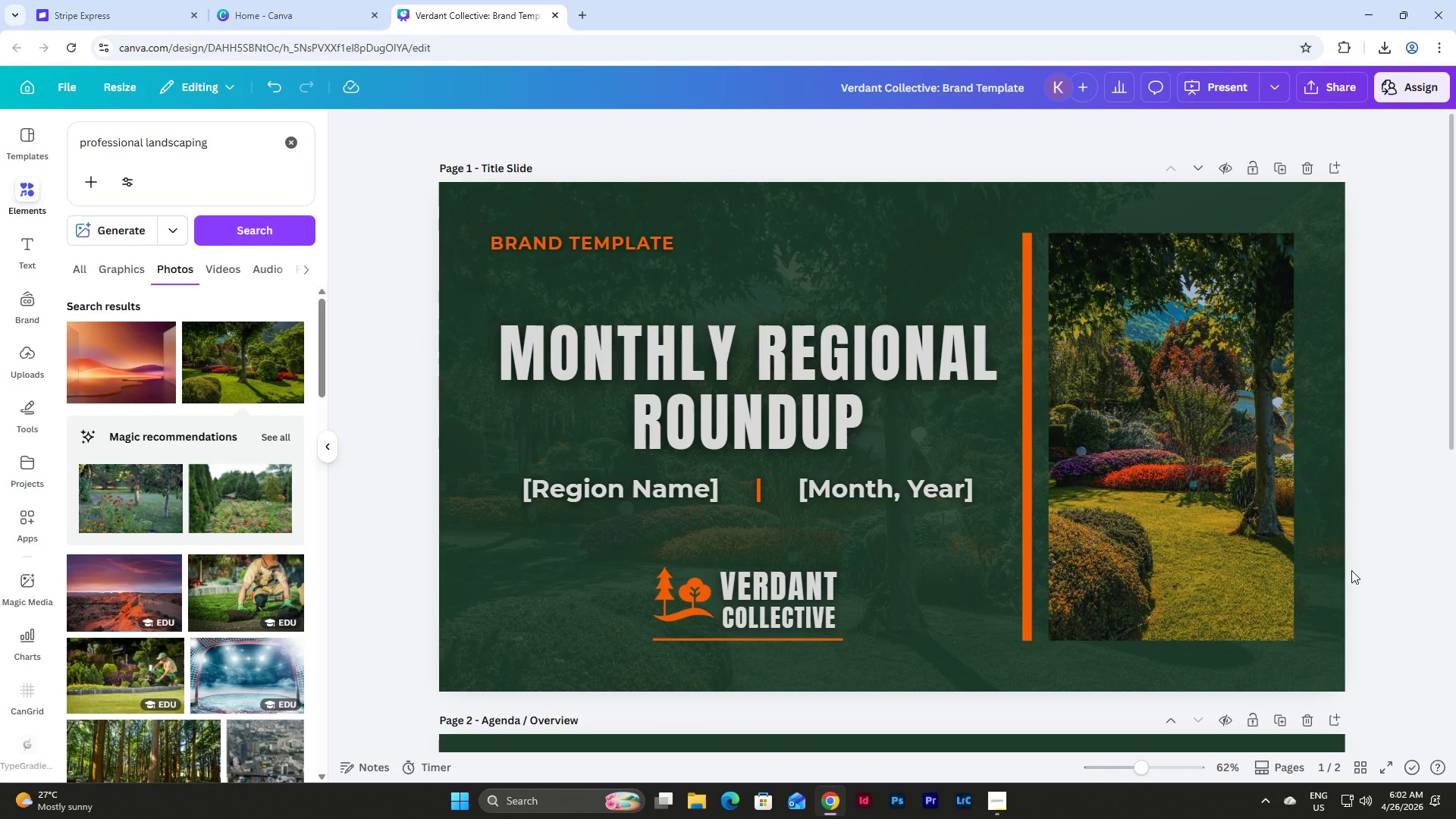 
scroll: coordinate [1351, 570], scroll_direction: down, amount: 8.0
 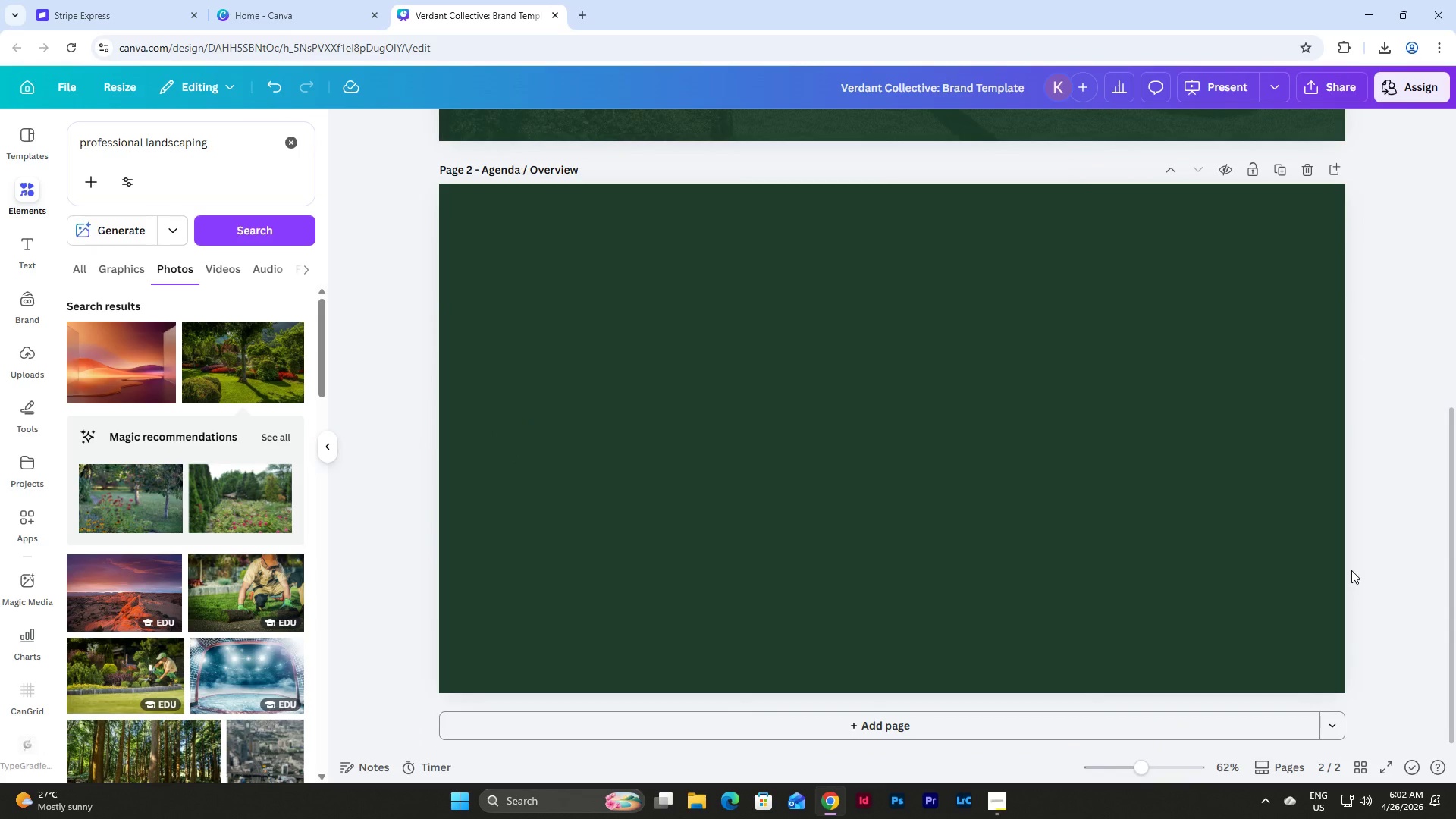 
wait(5.01)
 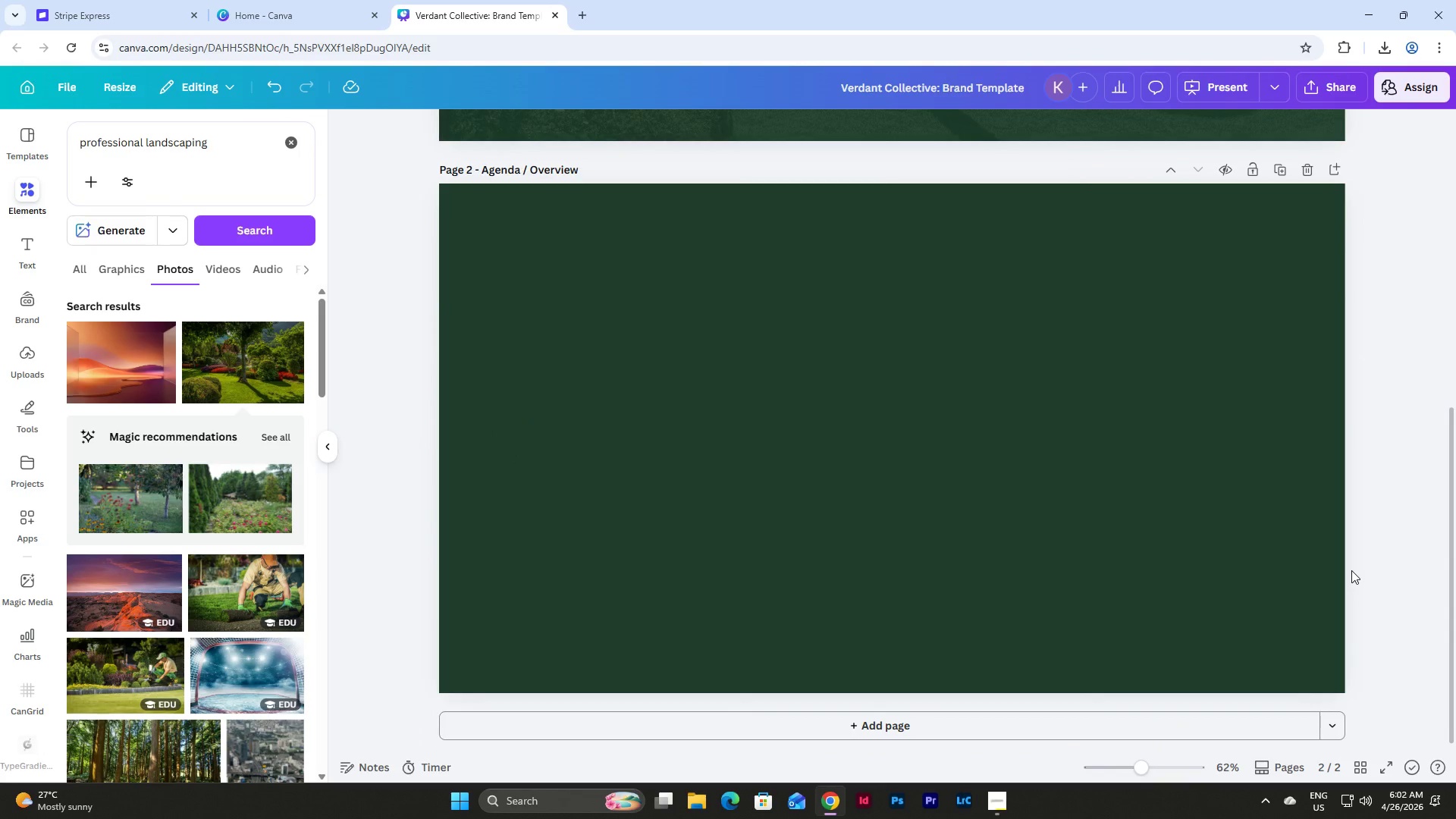 
scroll: coordinate [1209, 544], scroll_direction: up, amount: 1.0
 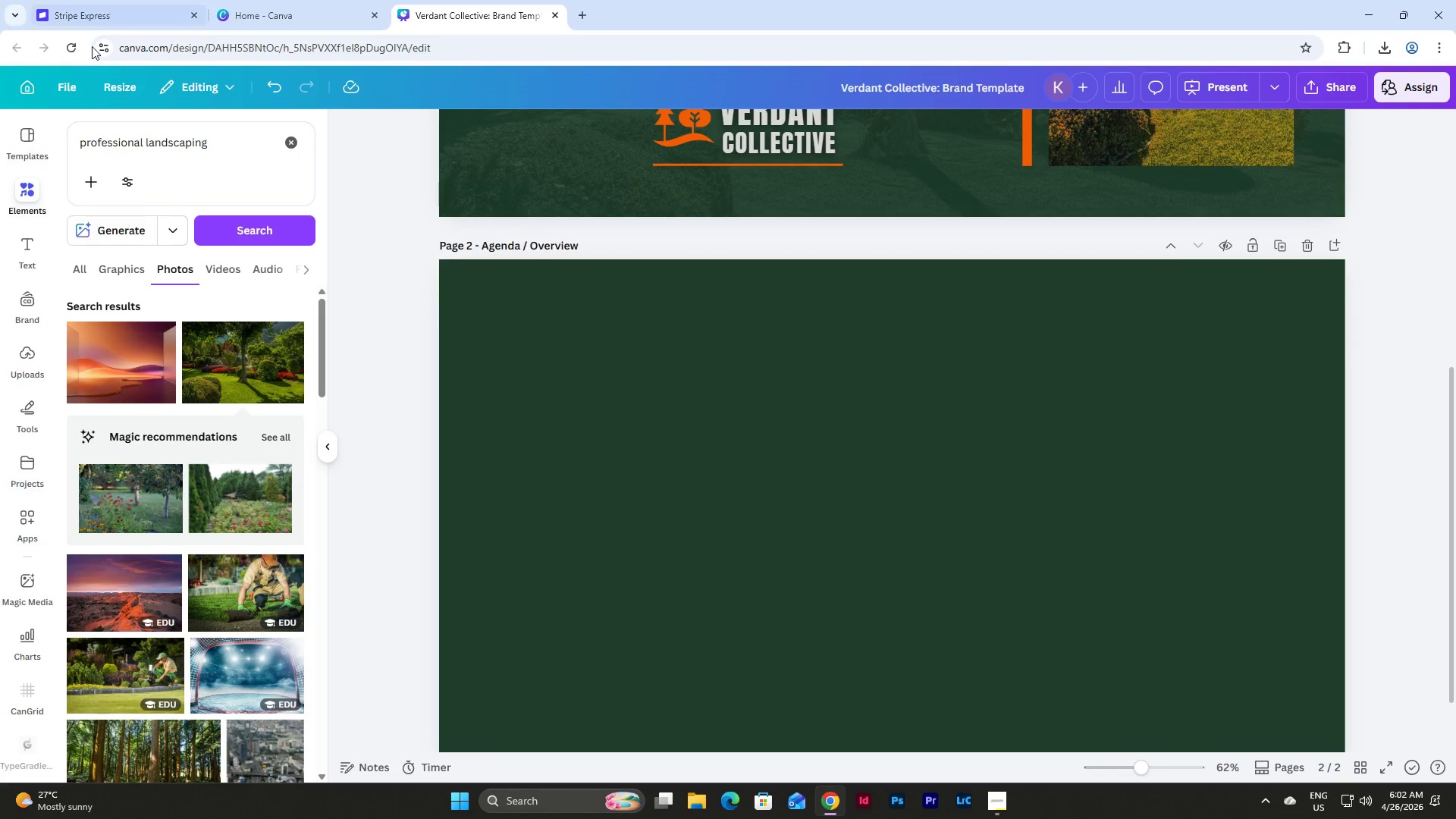 
left_click([27, 308])
 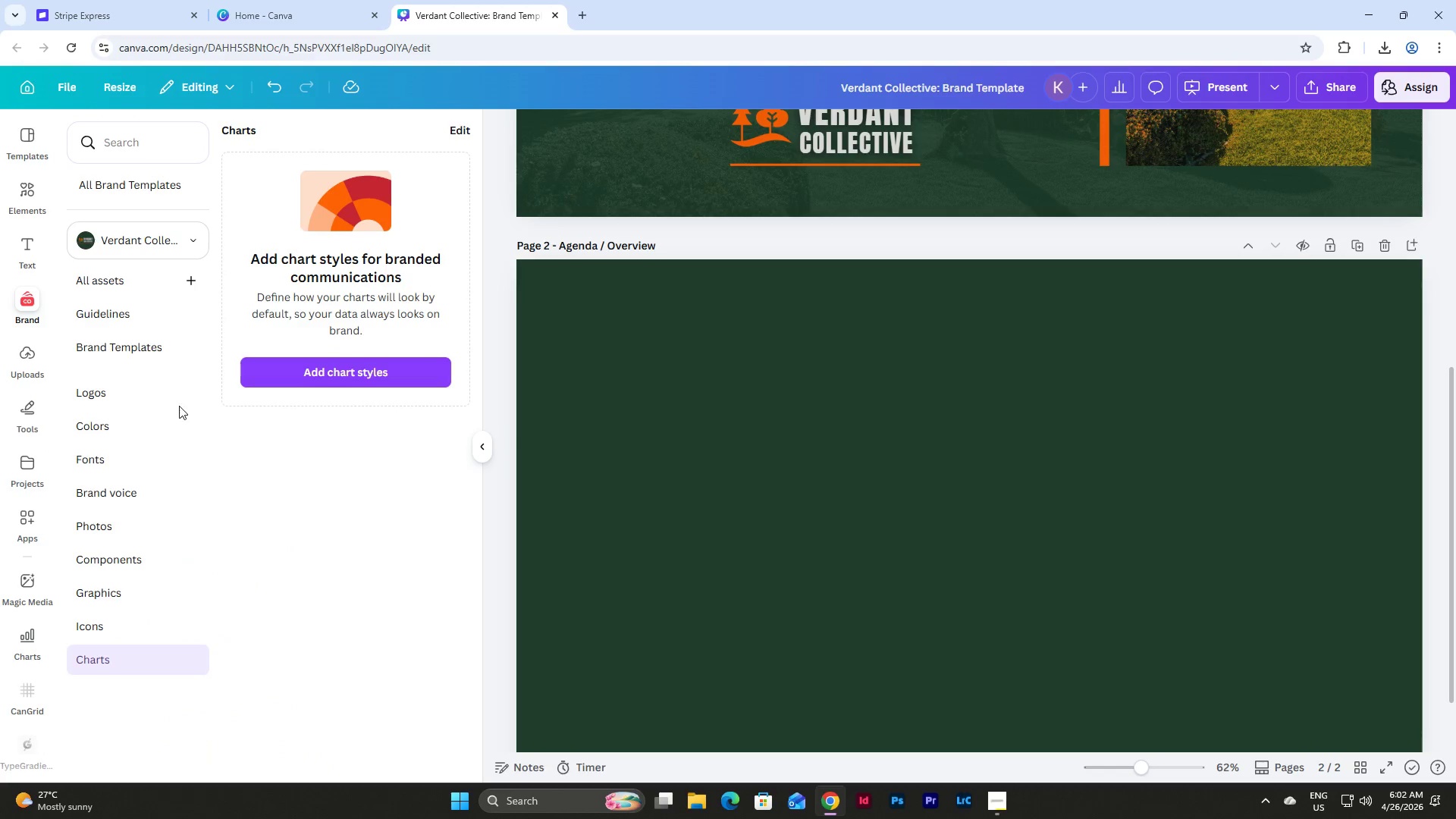 
left_click([117, 391])
 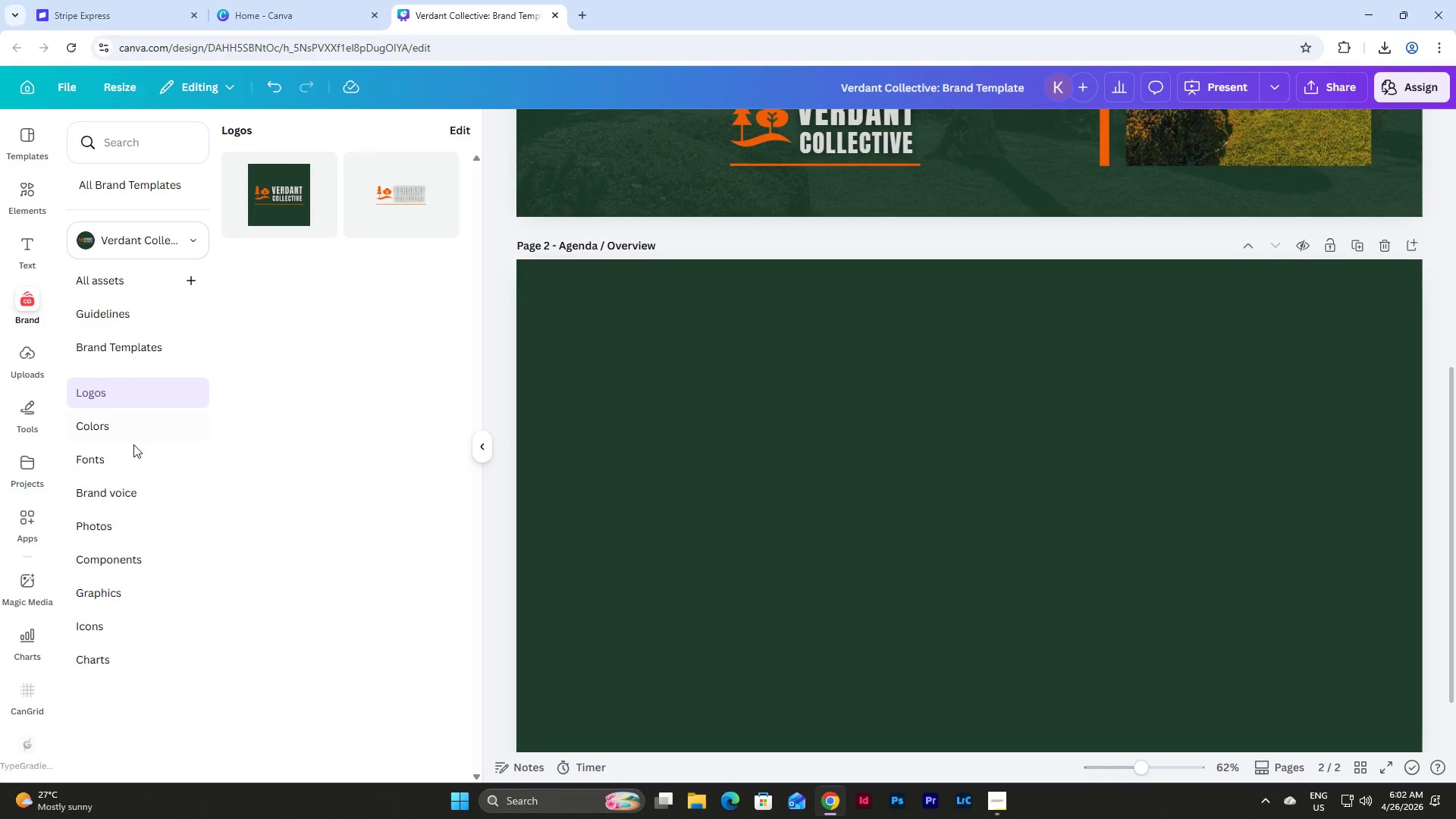 
left_click([131, 462])
 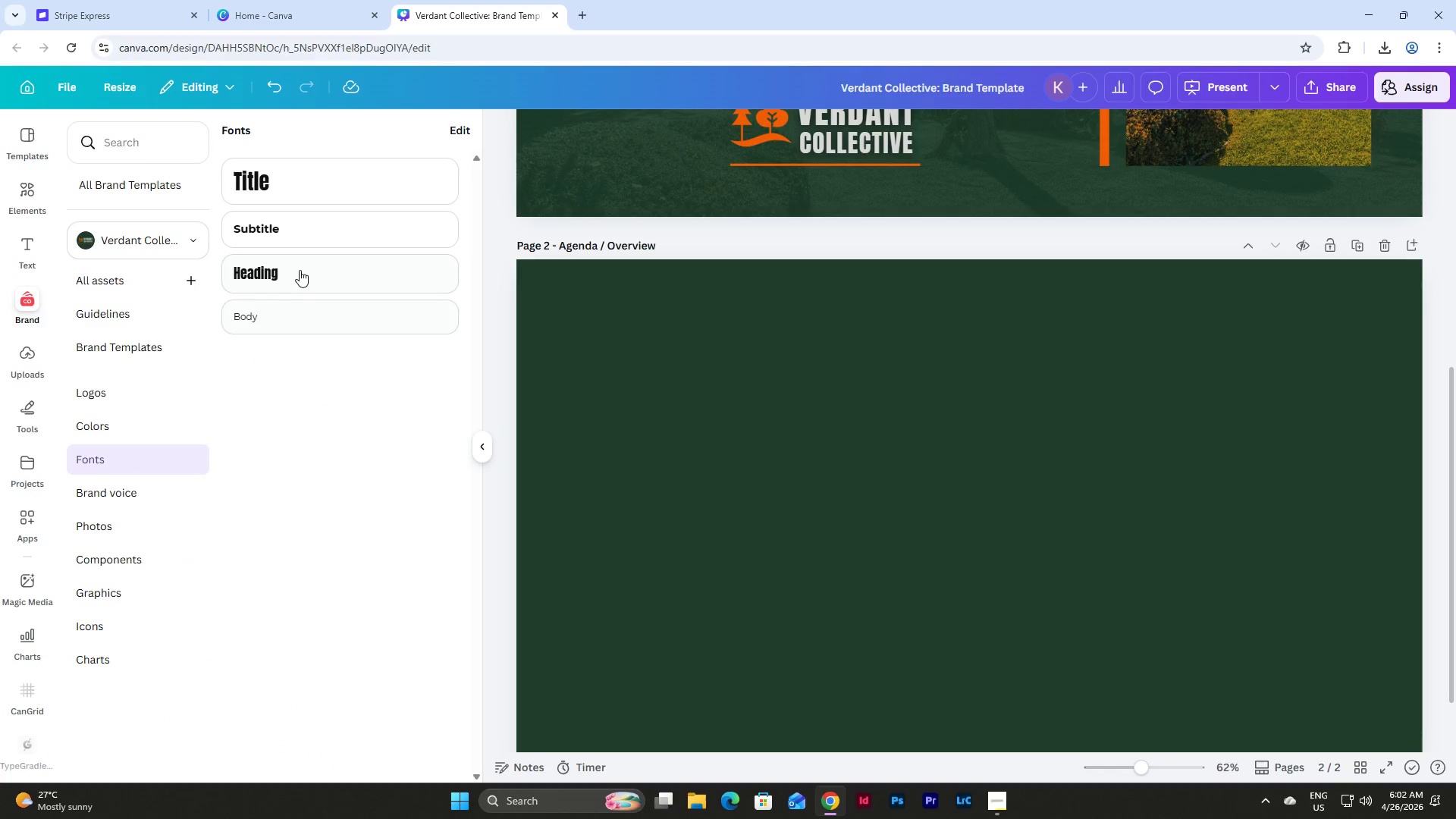 
left_click([300, 269])
 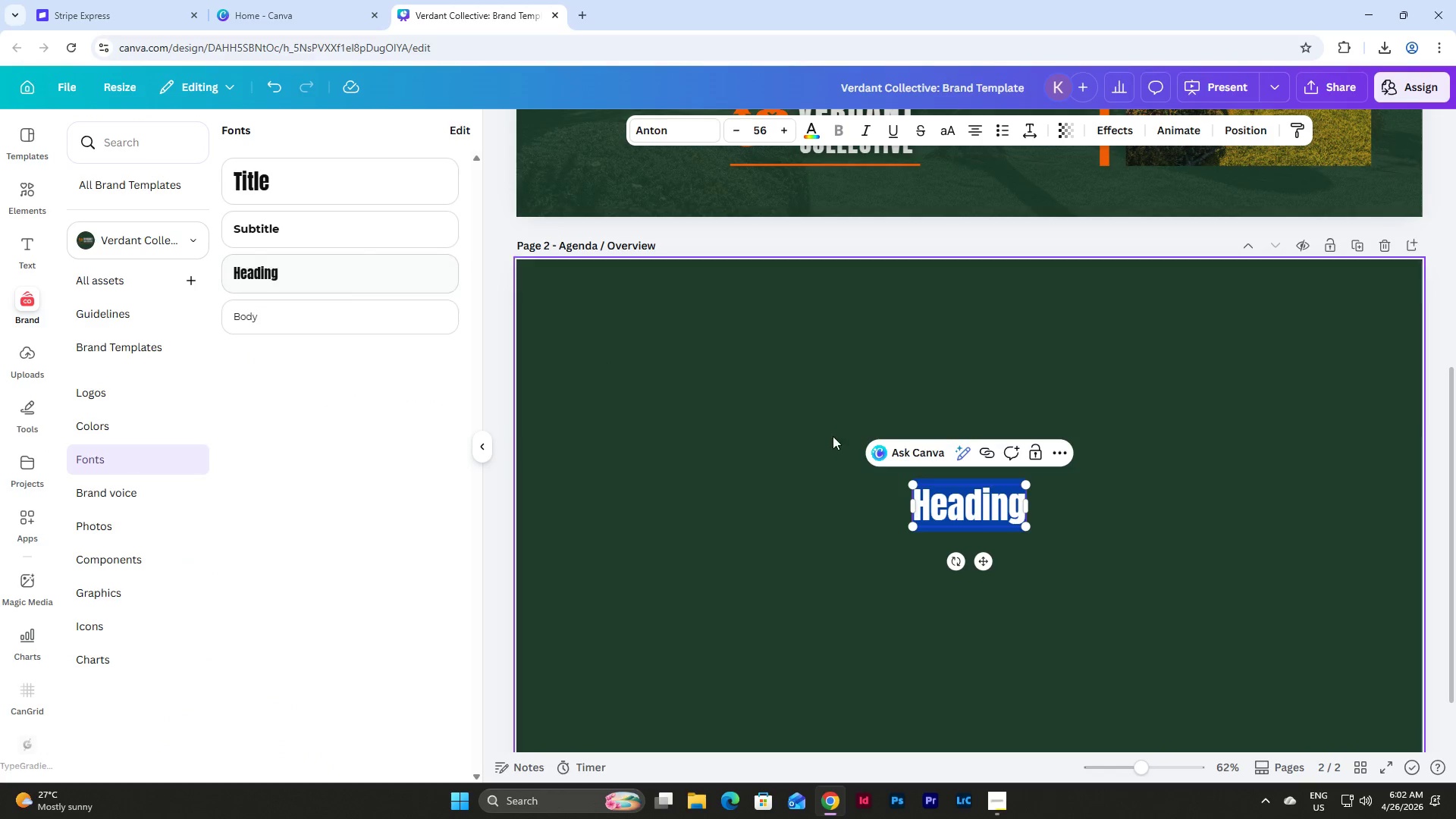 
left_click([1062, 504])
 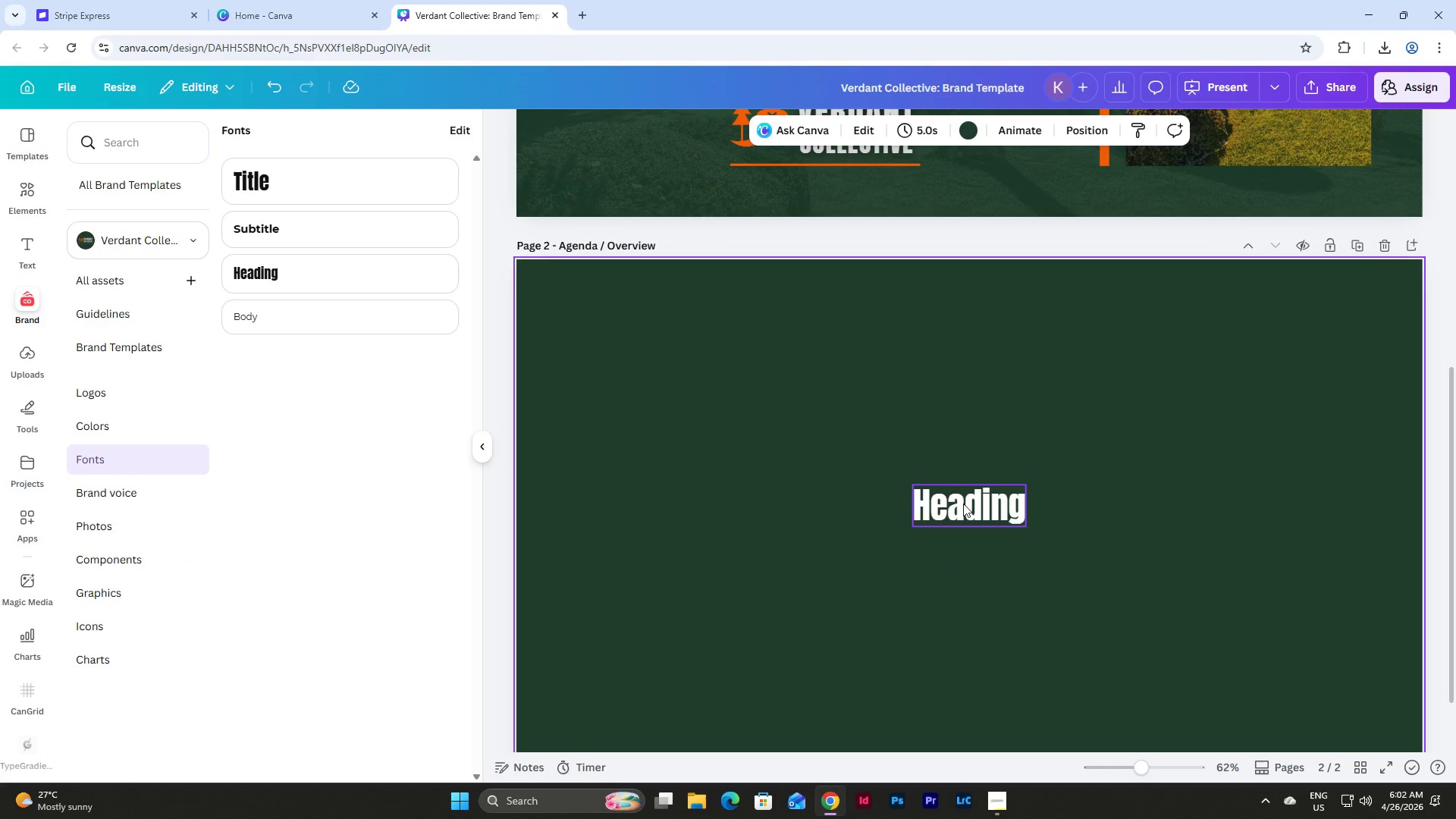 
left_click([963, 504])
 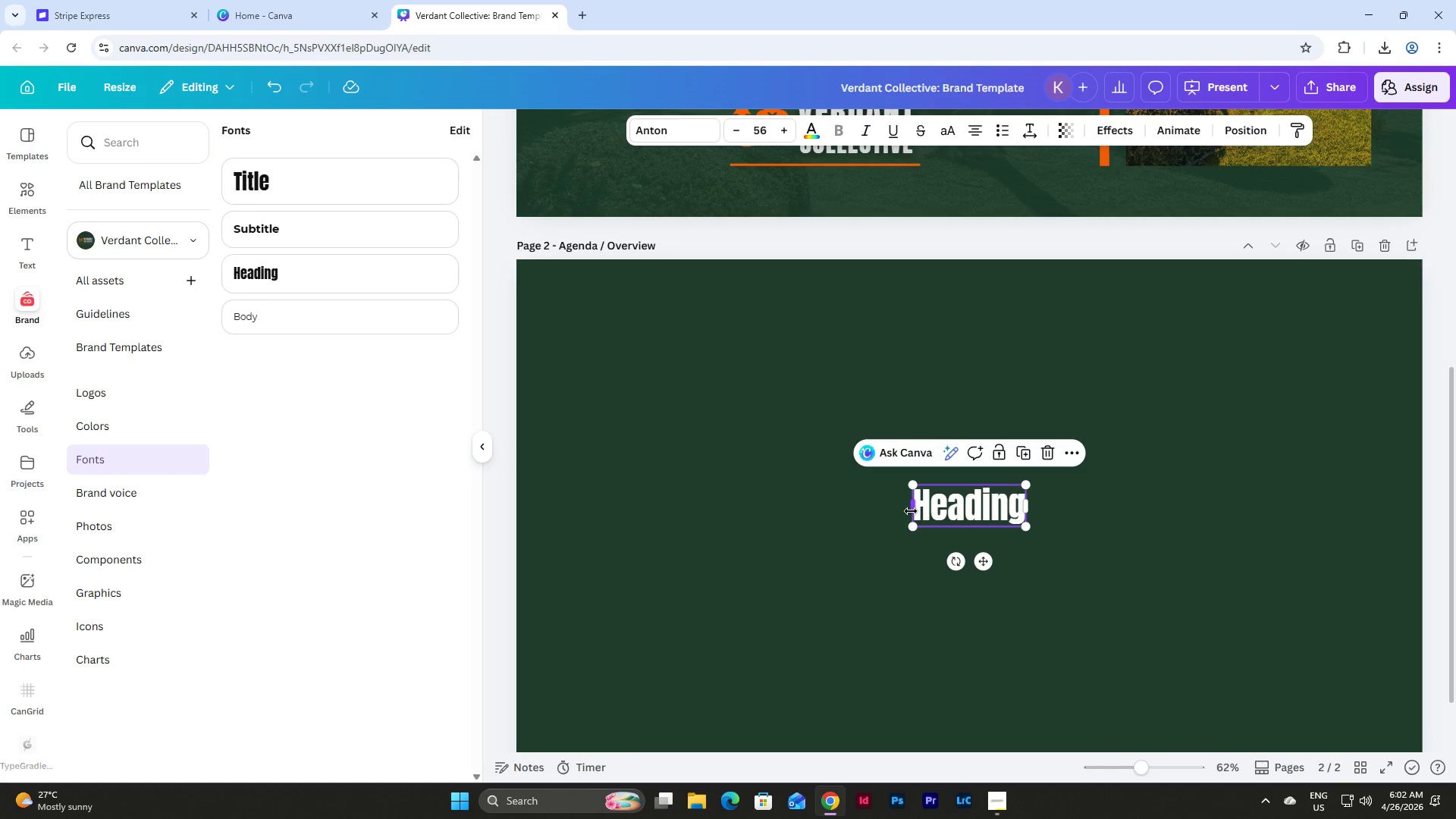 
left_click_drag(start_coordinate=[911, 511], to_coordinate=[565, 521])
 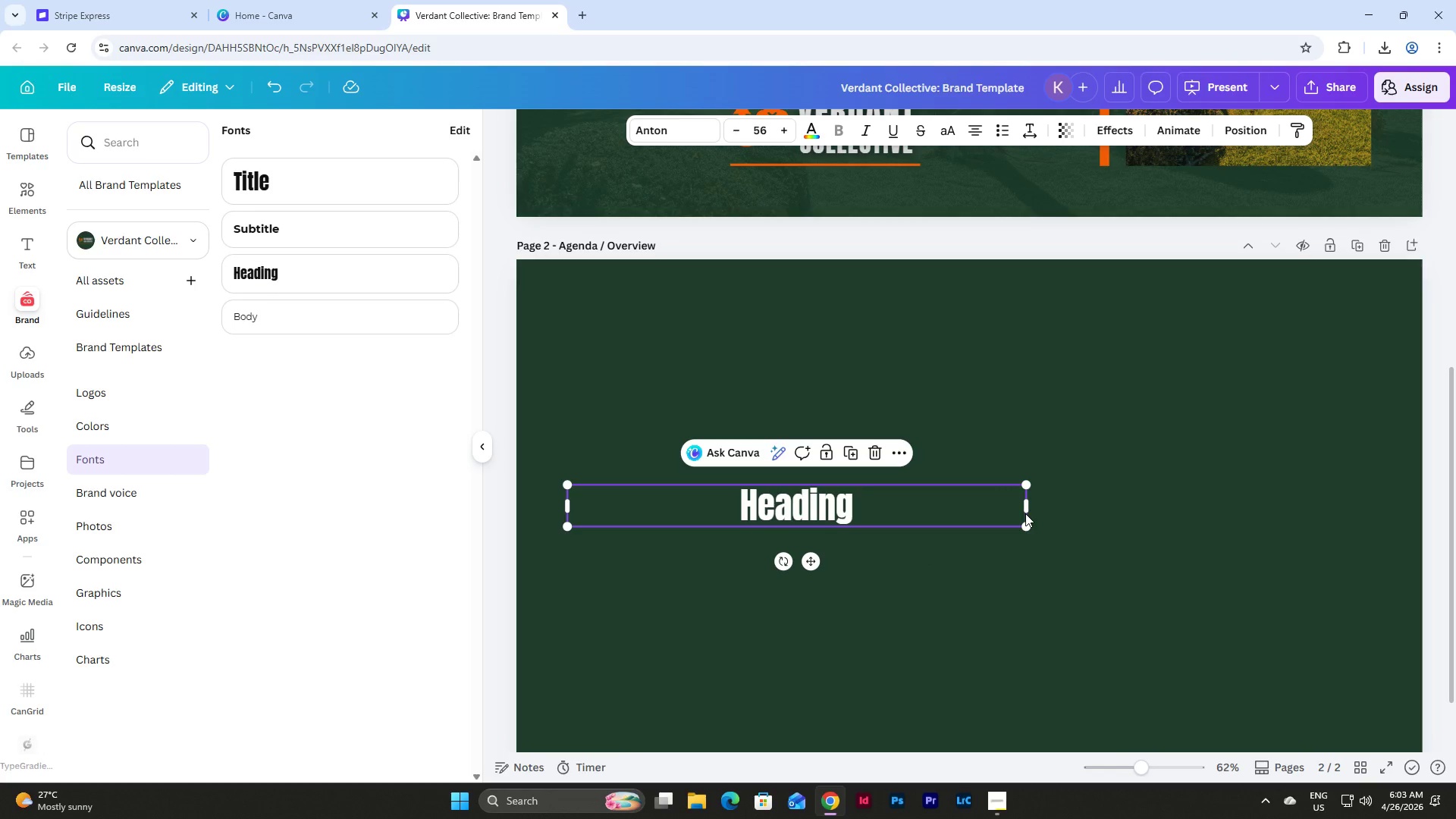 
left_click_drag(start_coordinate=[1029, 511], to_coordinate=[1373, 541])
 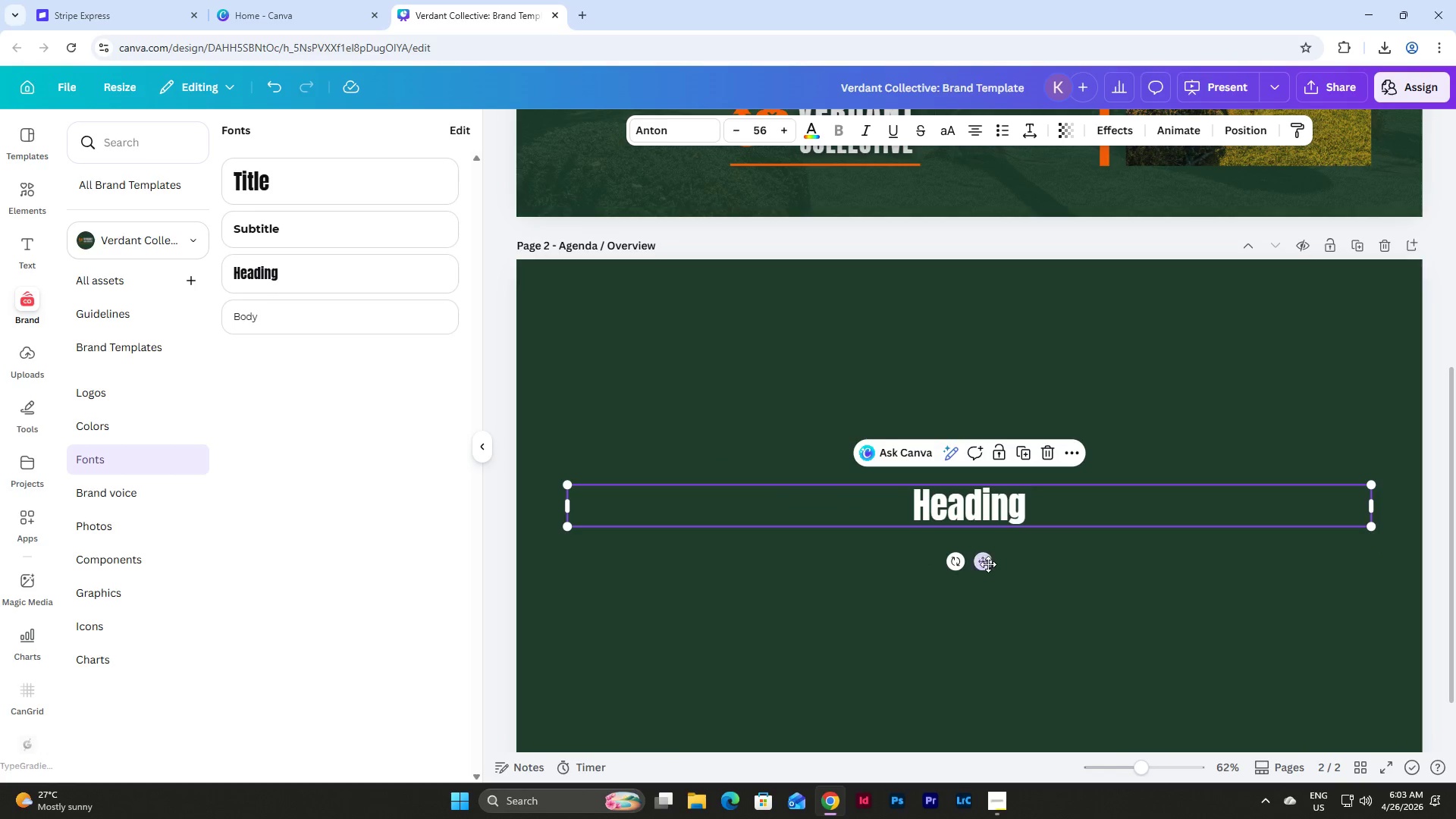 
left_click_drag(start_coordinate=[988, 564], to_coordinate=[984, 387])
 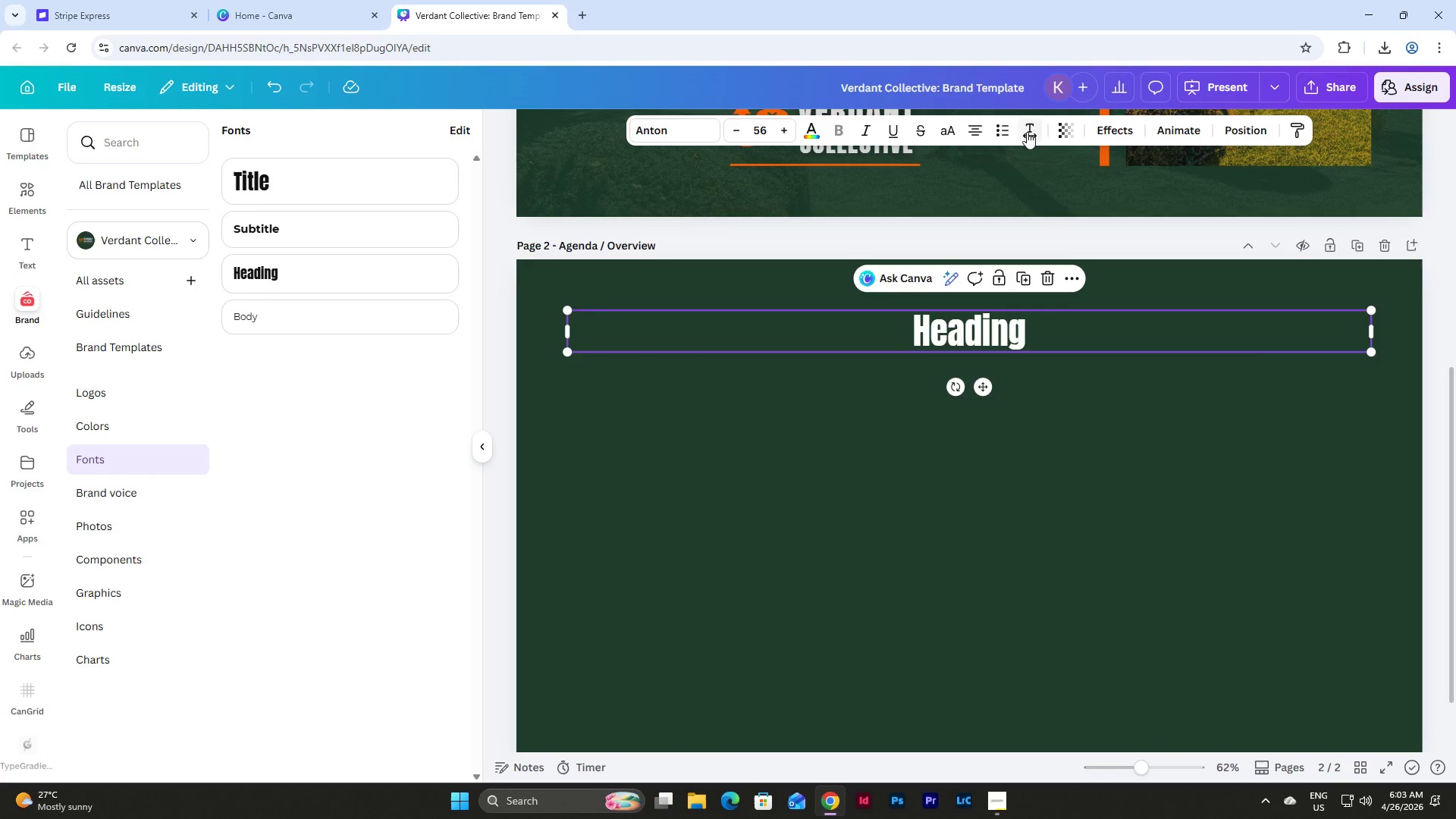 
left_click([964, 131])
 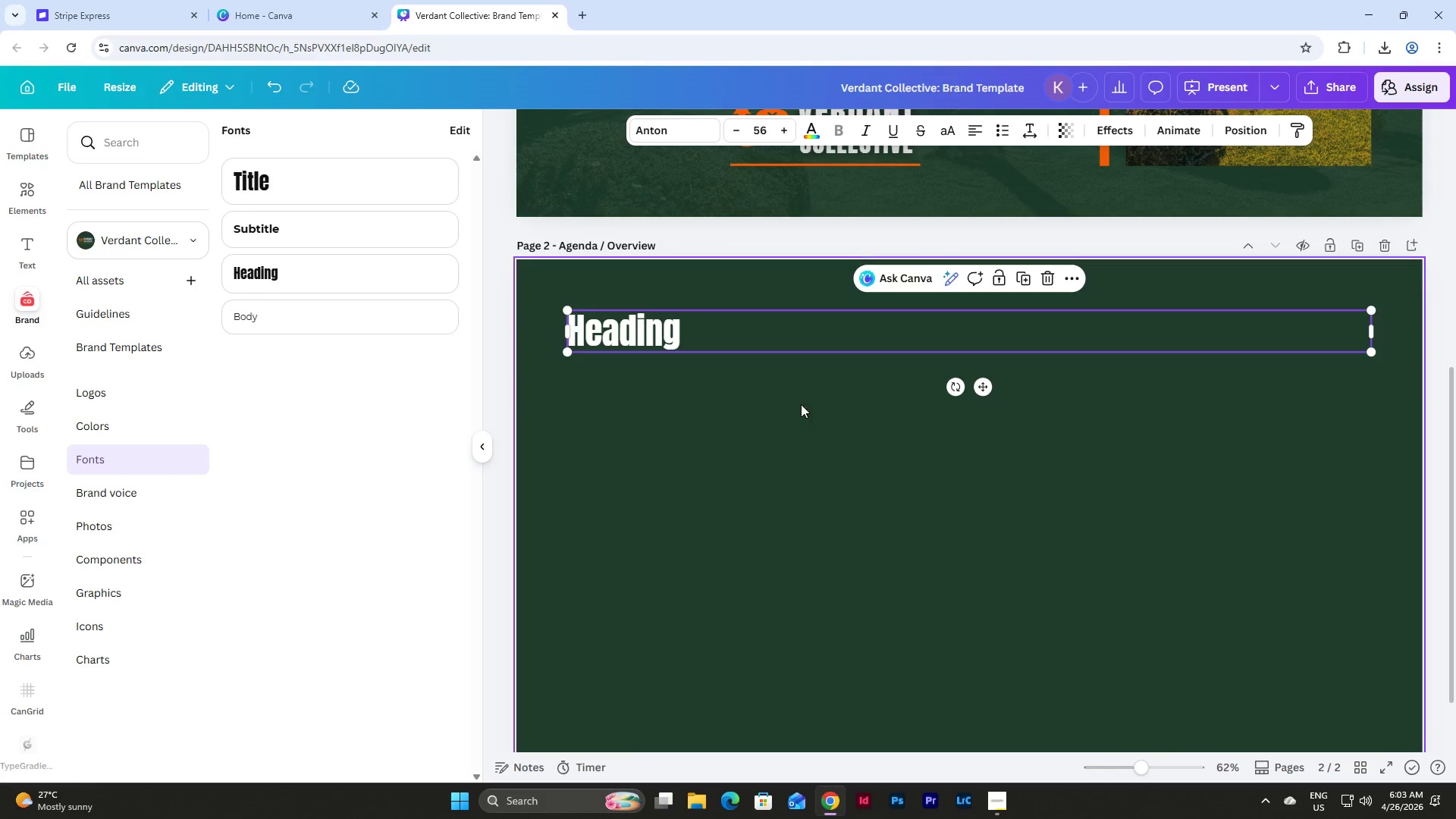 
left_click([795, 430])
 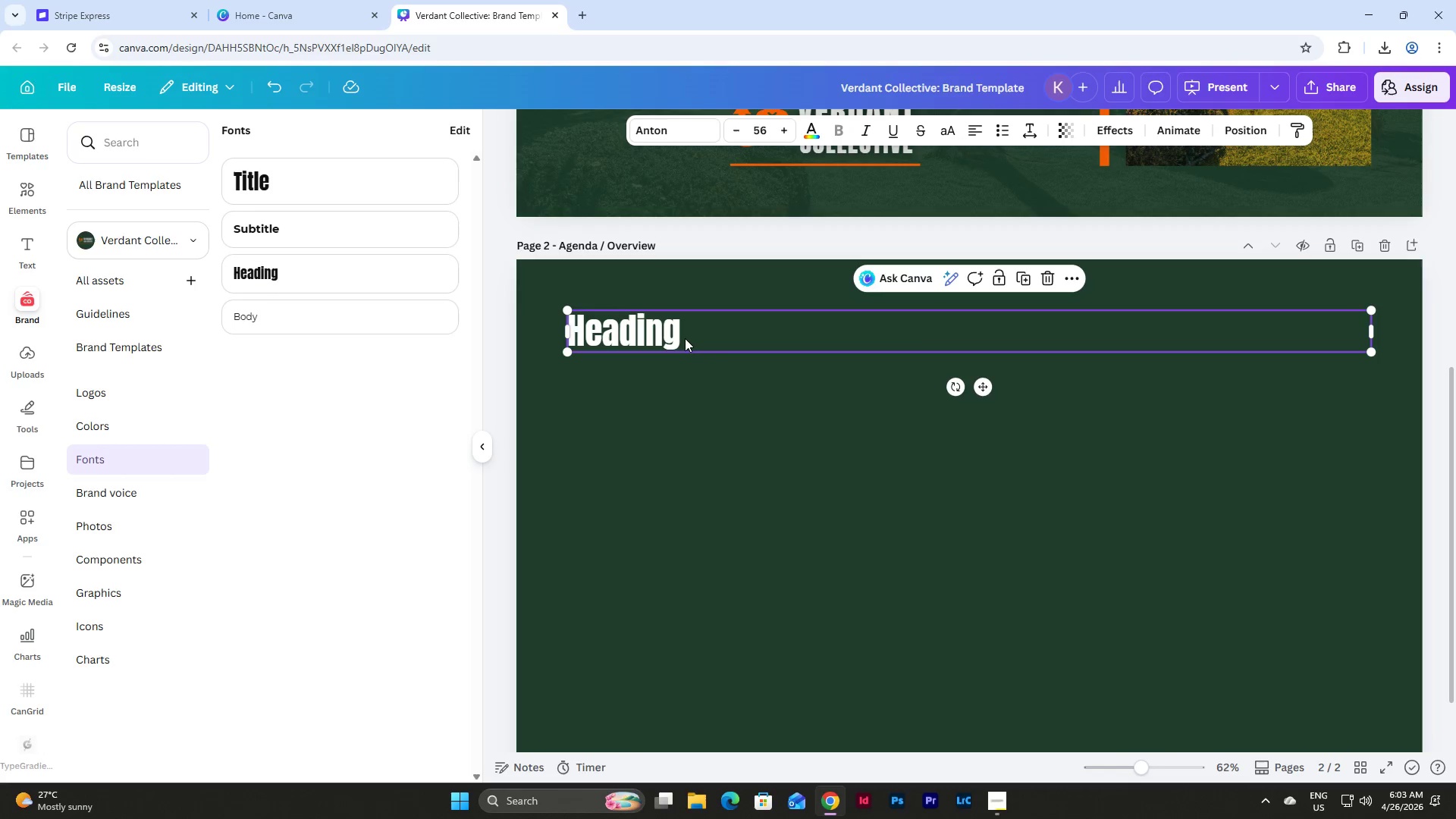 
double_click([685, 338])
 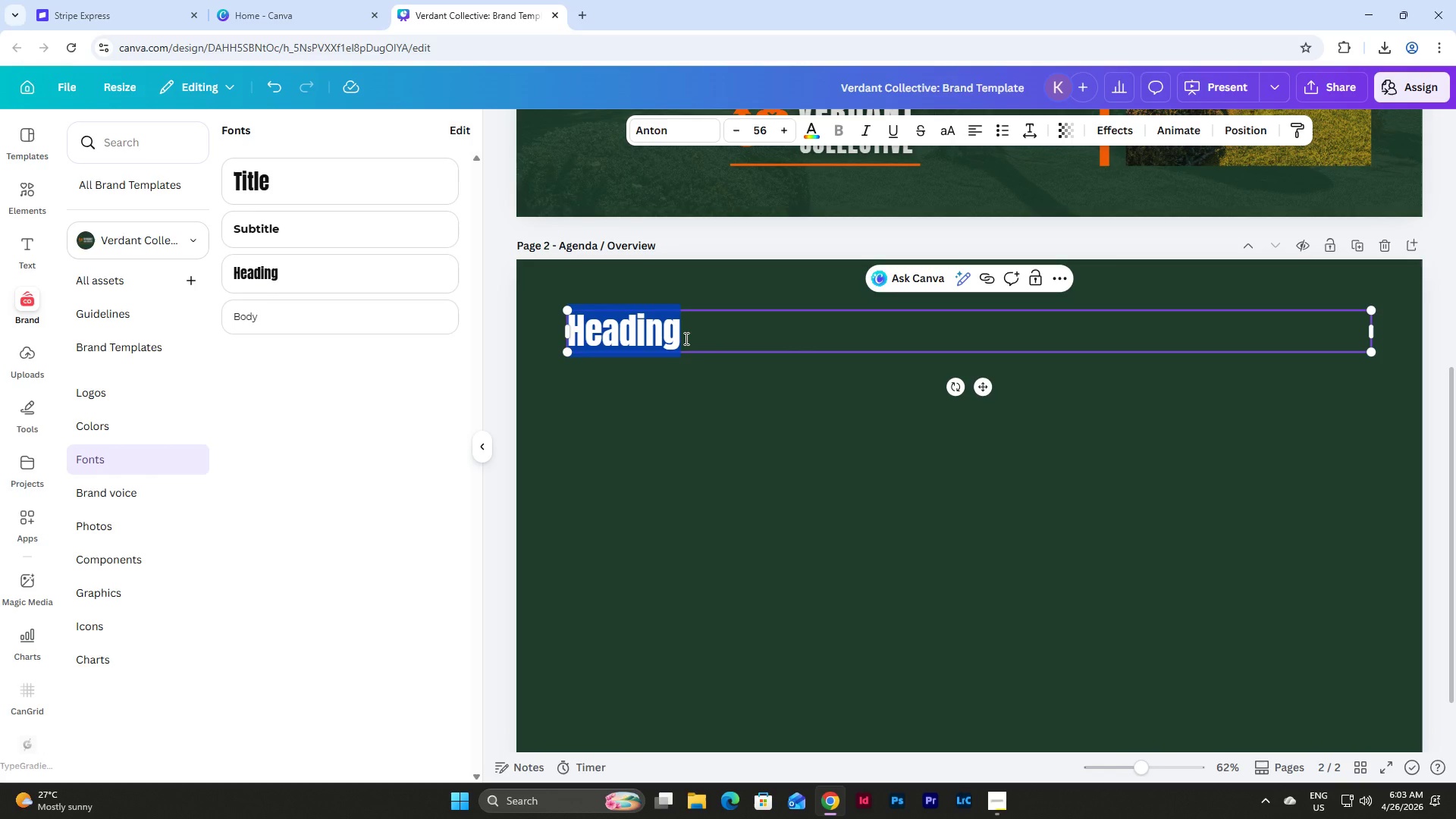 
type(AGENDA)
 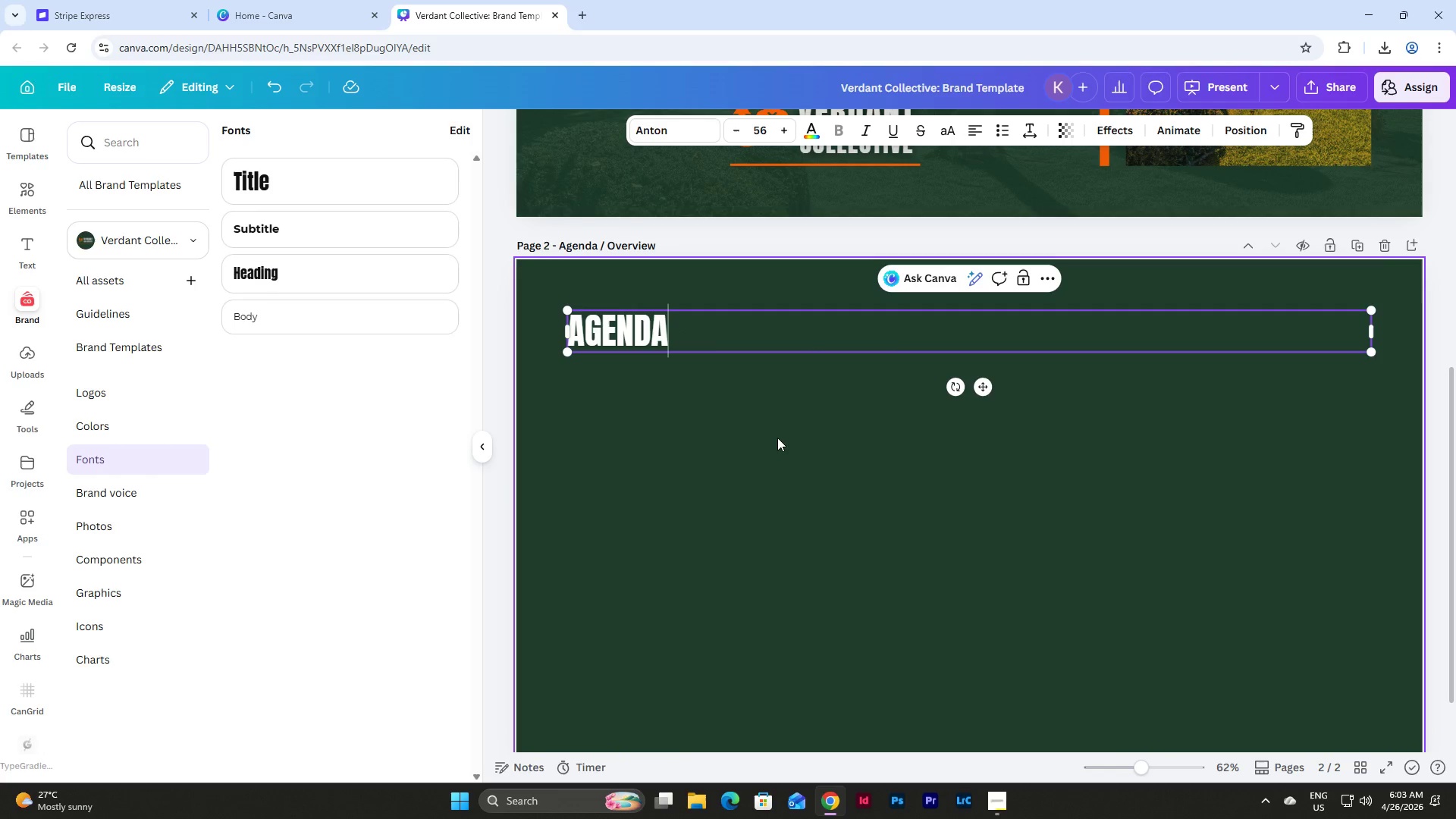 
left_click([784, 447])
 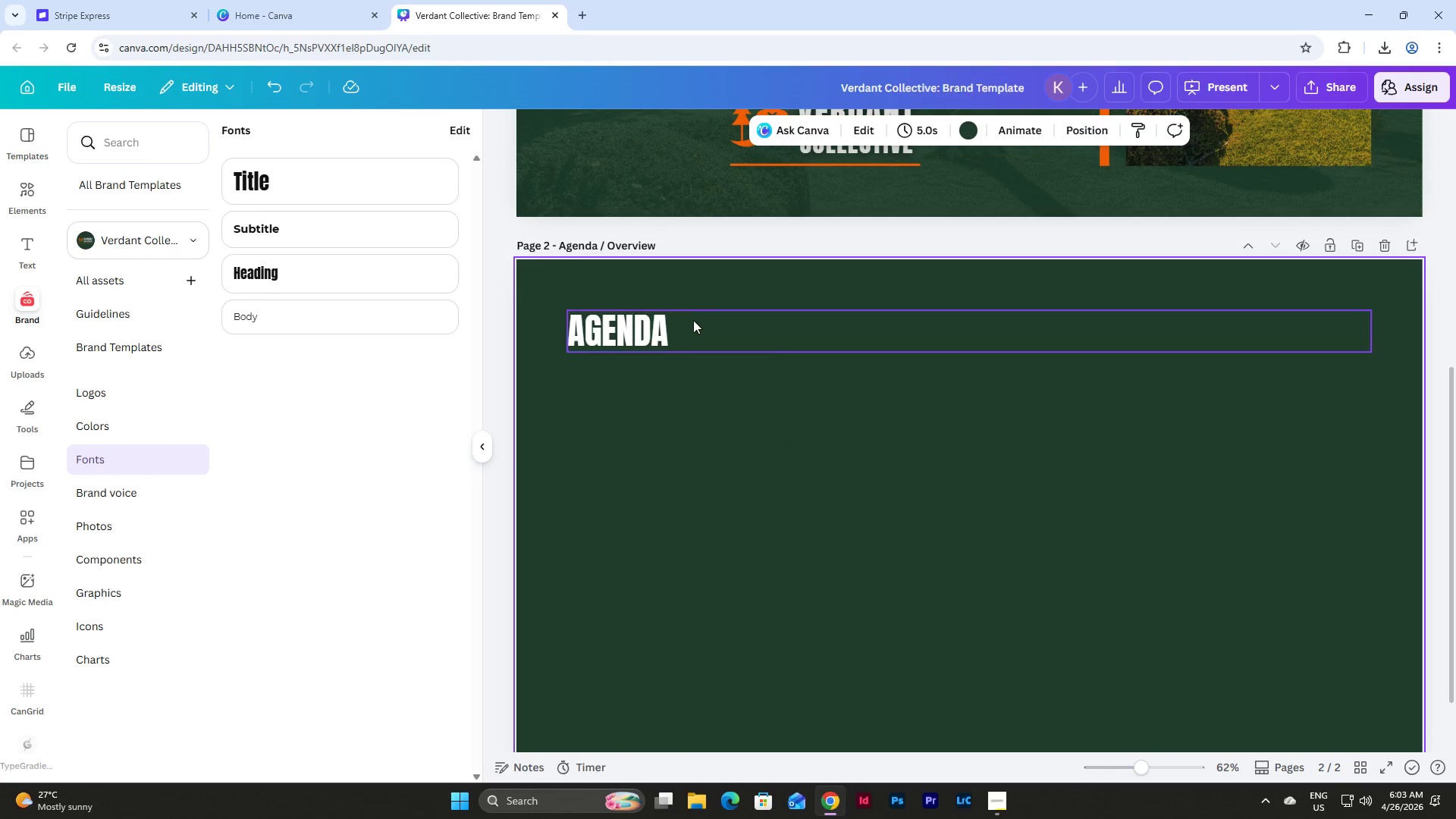 
left_click([693, 320])
 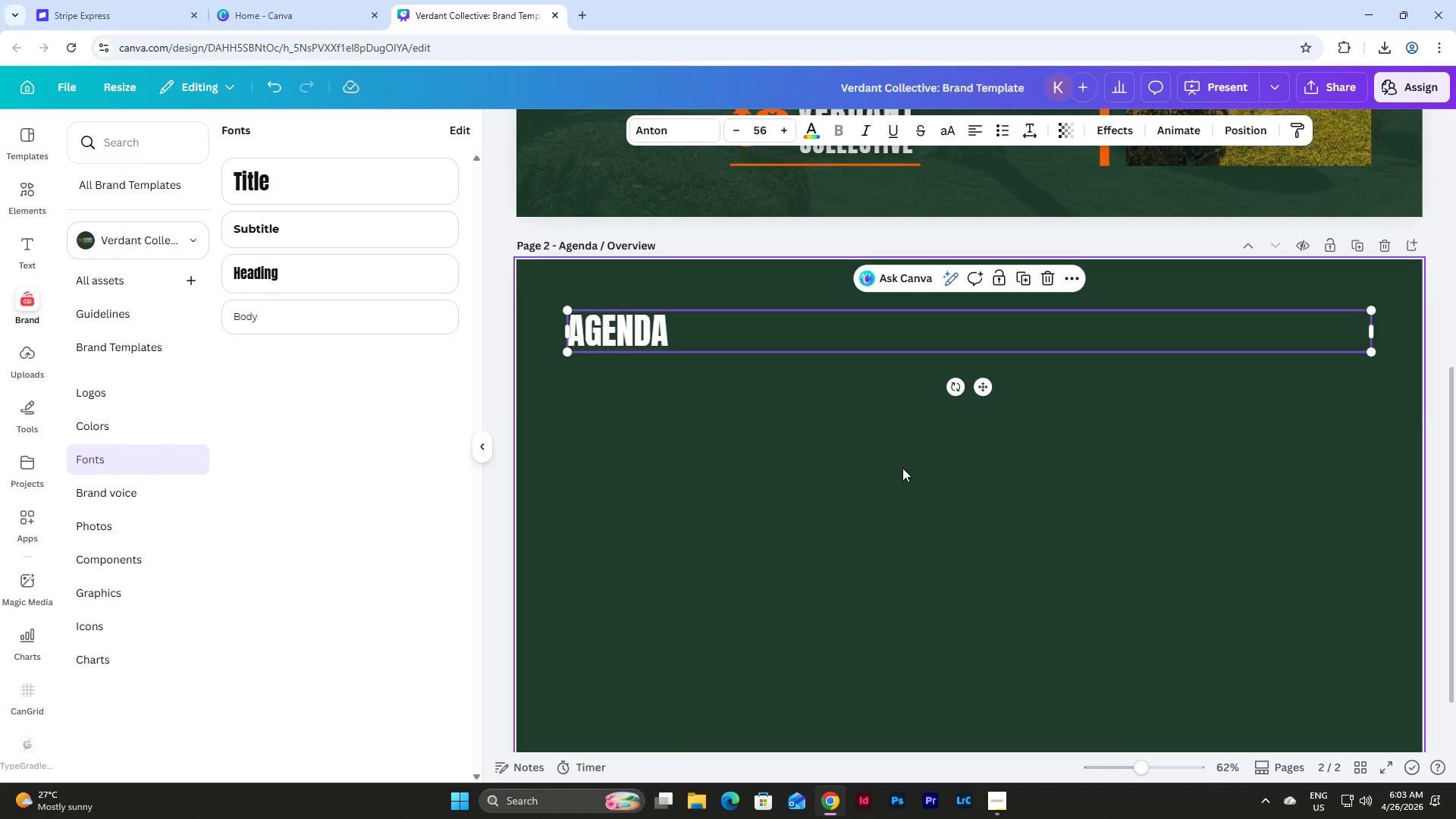 
scroll: coordinate [902, 468], scroll_direction: up, amount: 4.0
 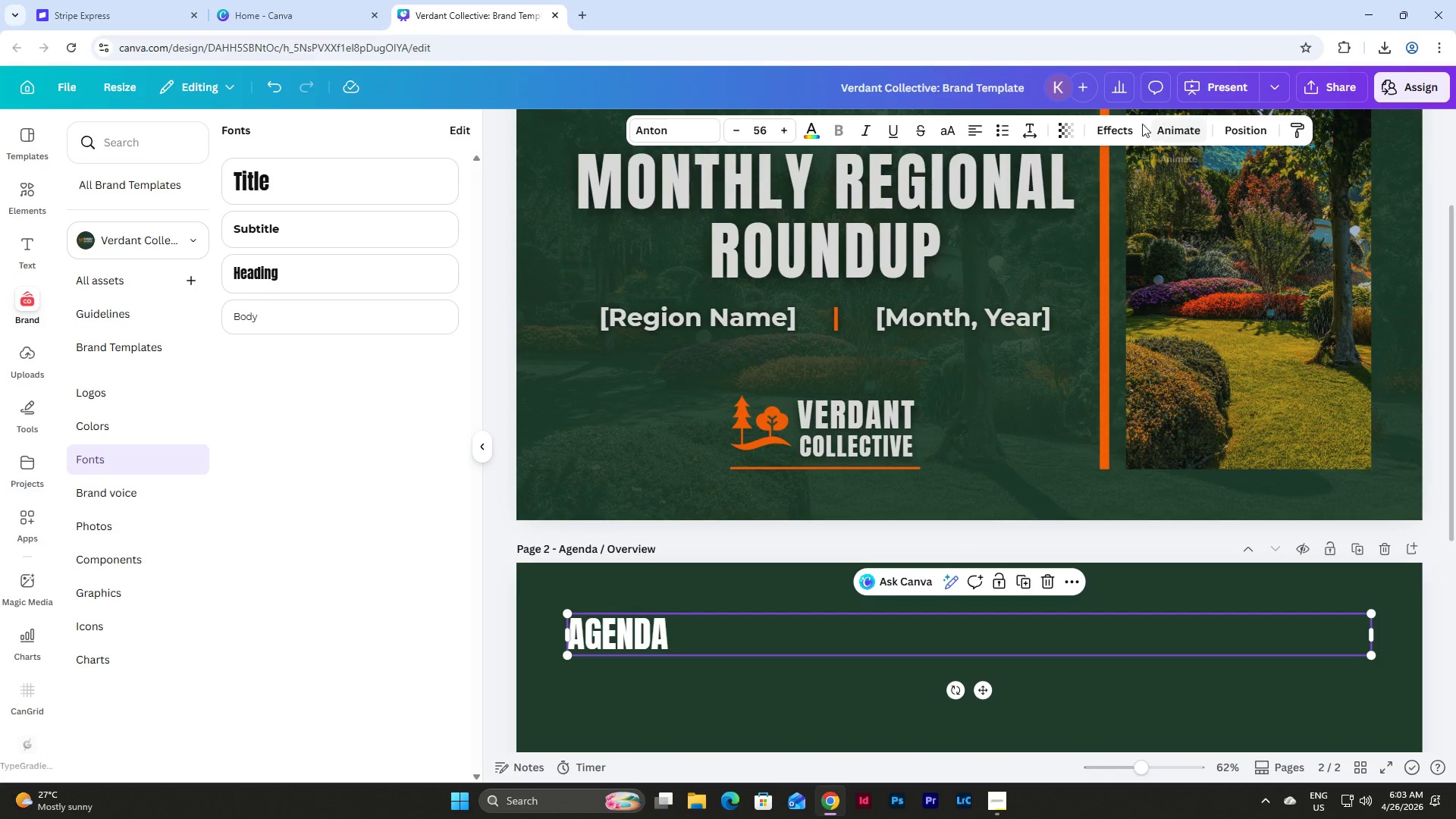 
left_click([1116, 127])
 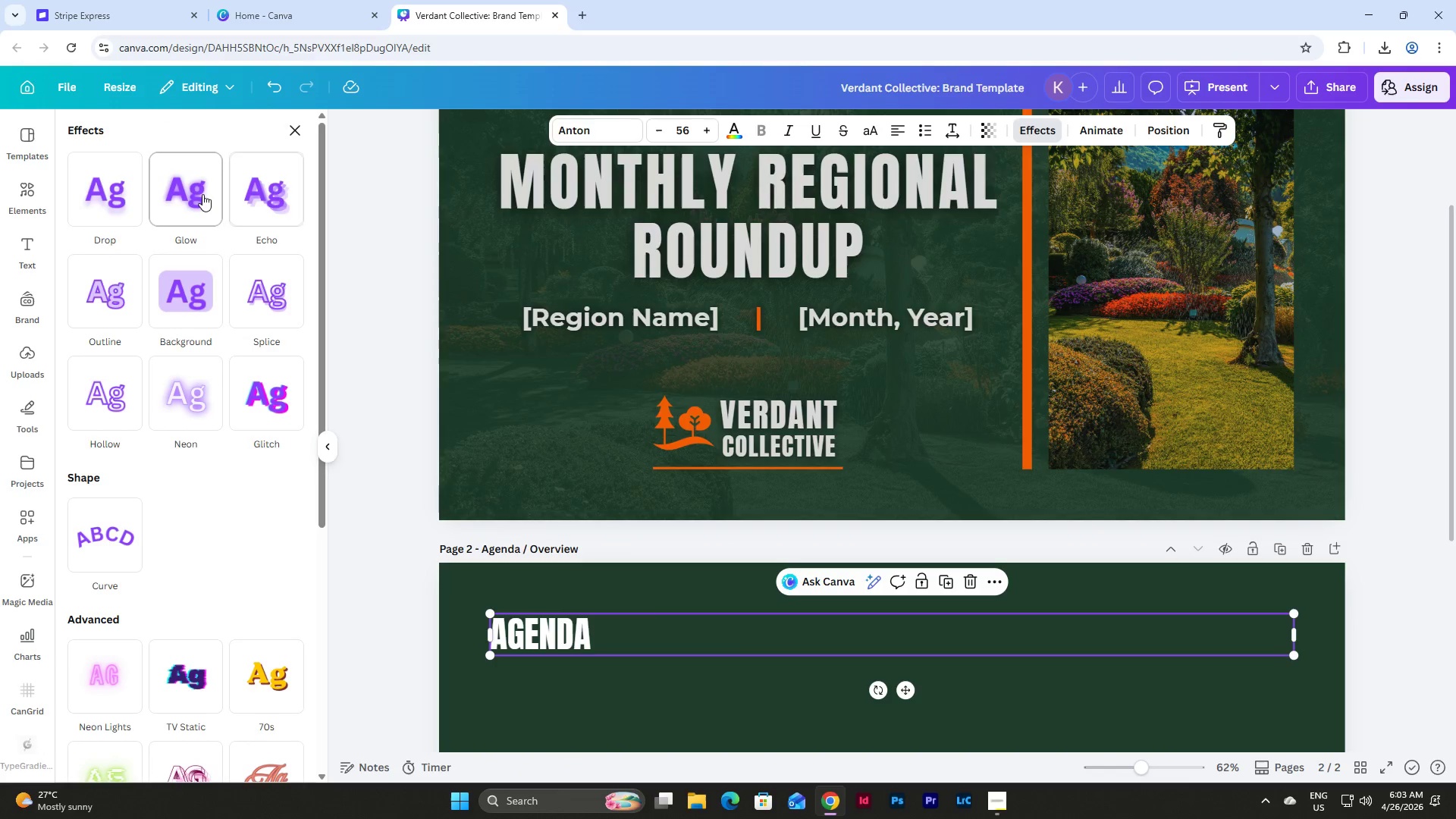 
left_click([202, 194])
 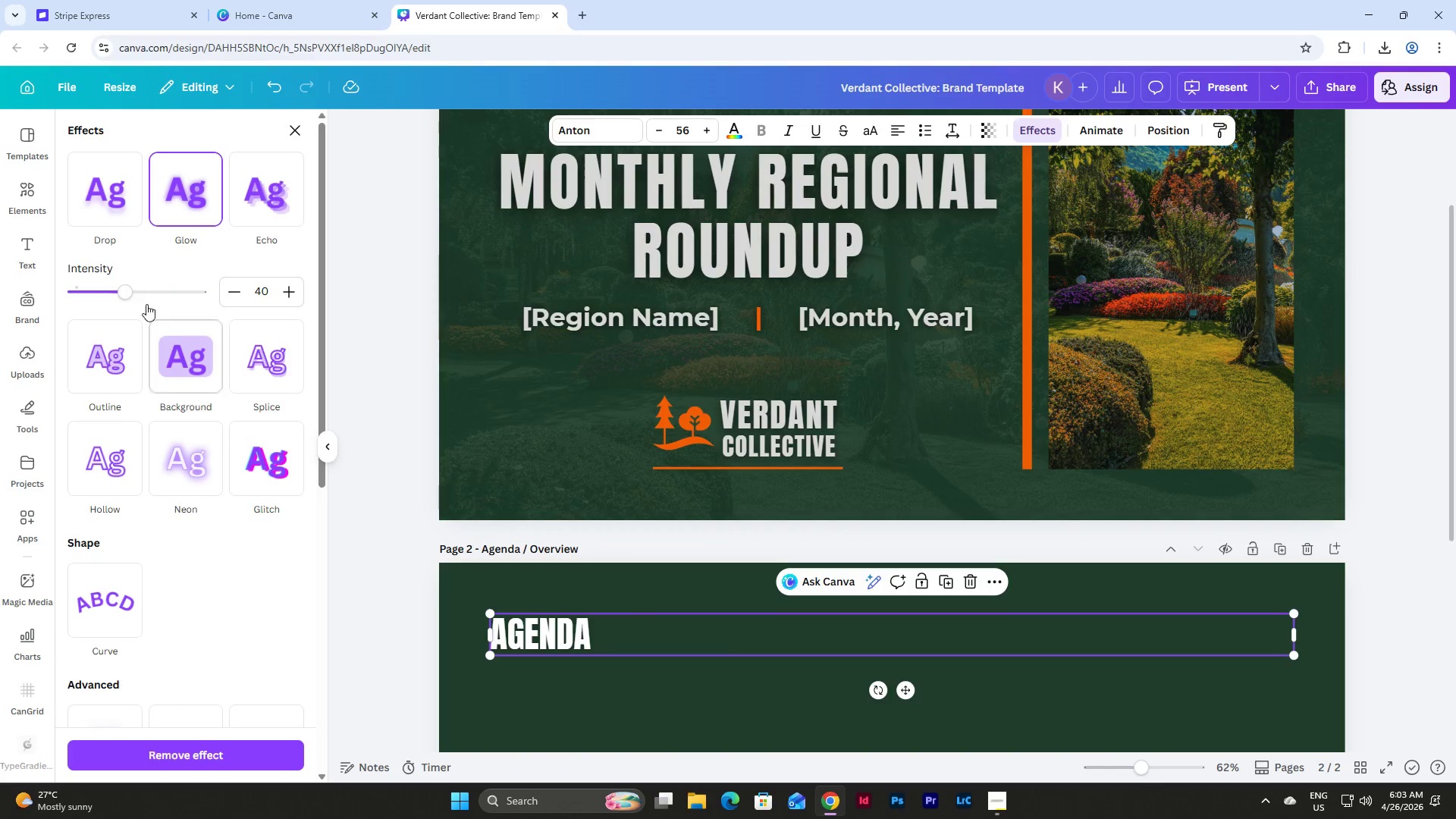 
left_click_drag(start_coordinate=[125, 294], to_coordinate=[310, 310])
 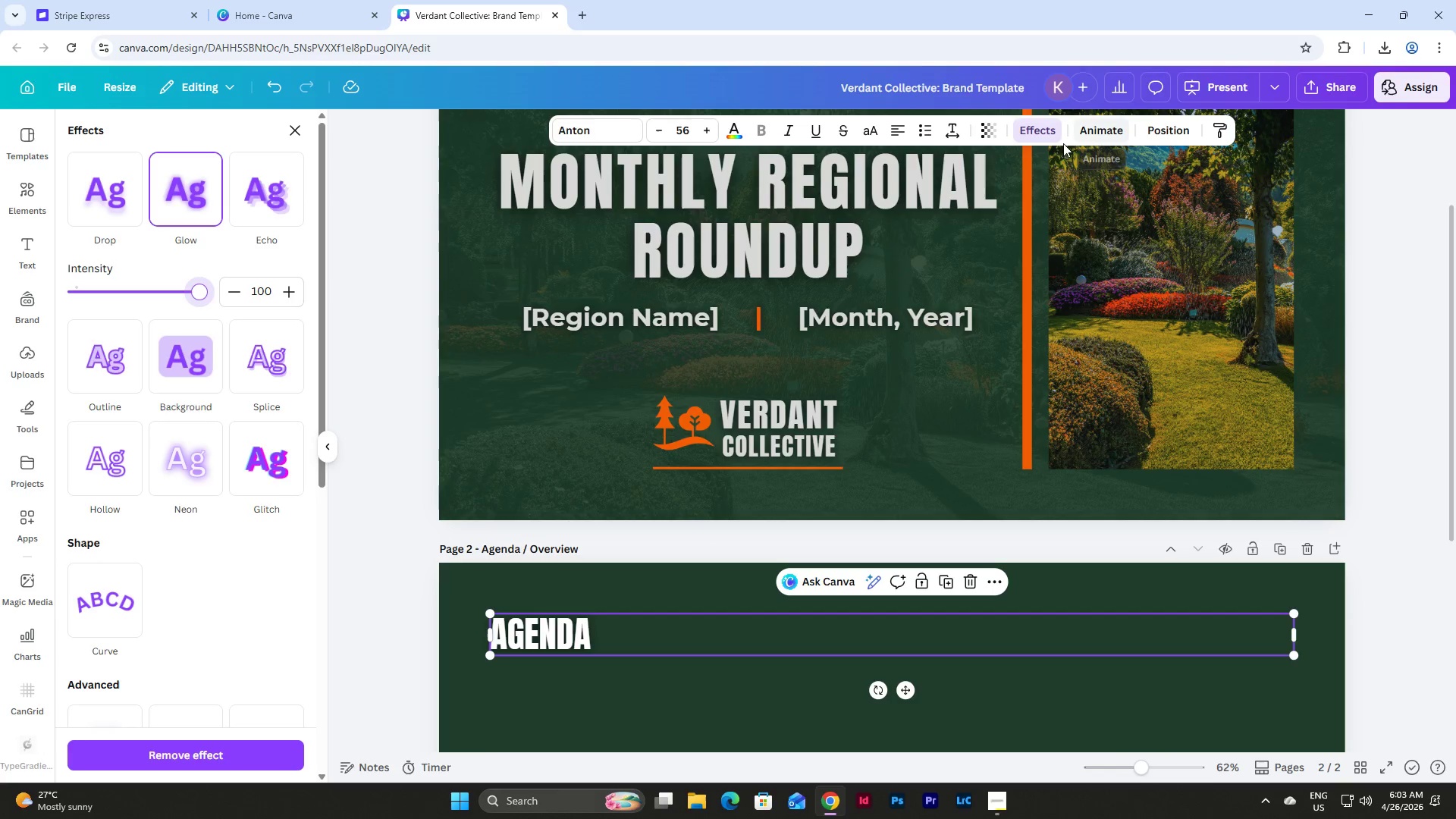 
left_click([959, 127])
 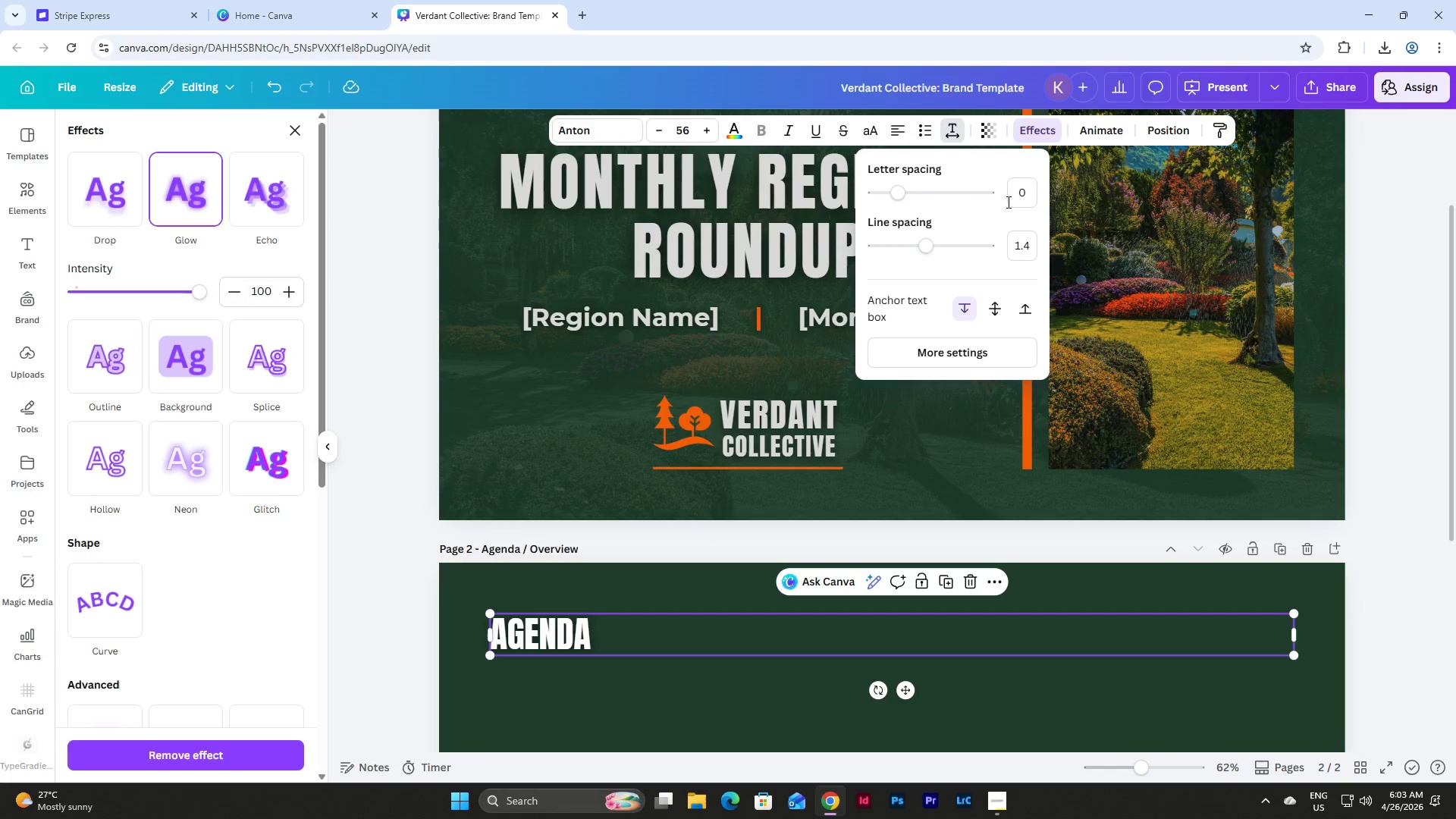 
left_click([1023, 191])
 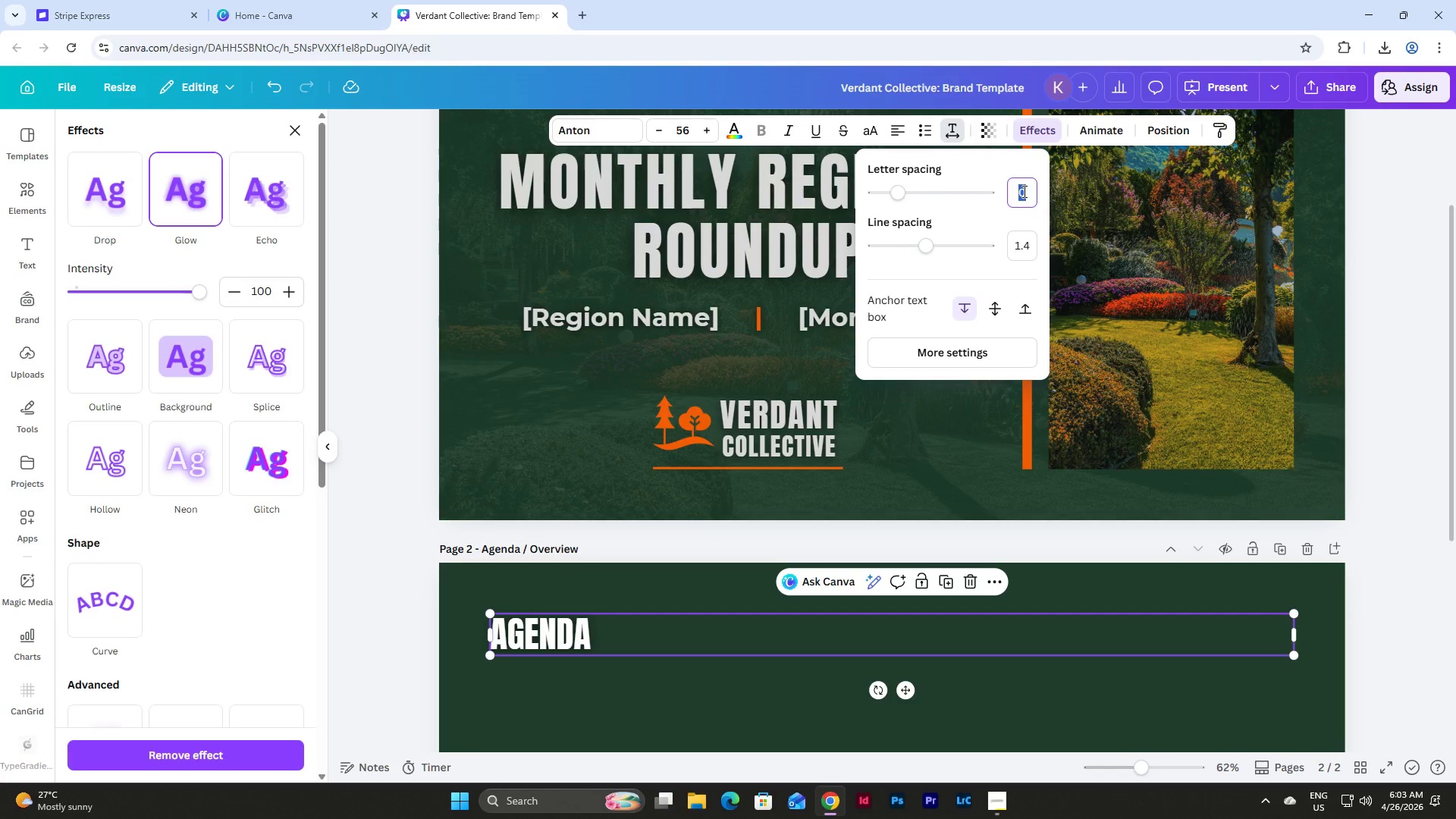 
key(Numpad5)
 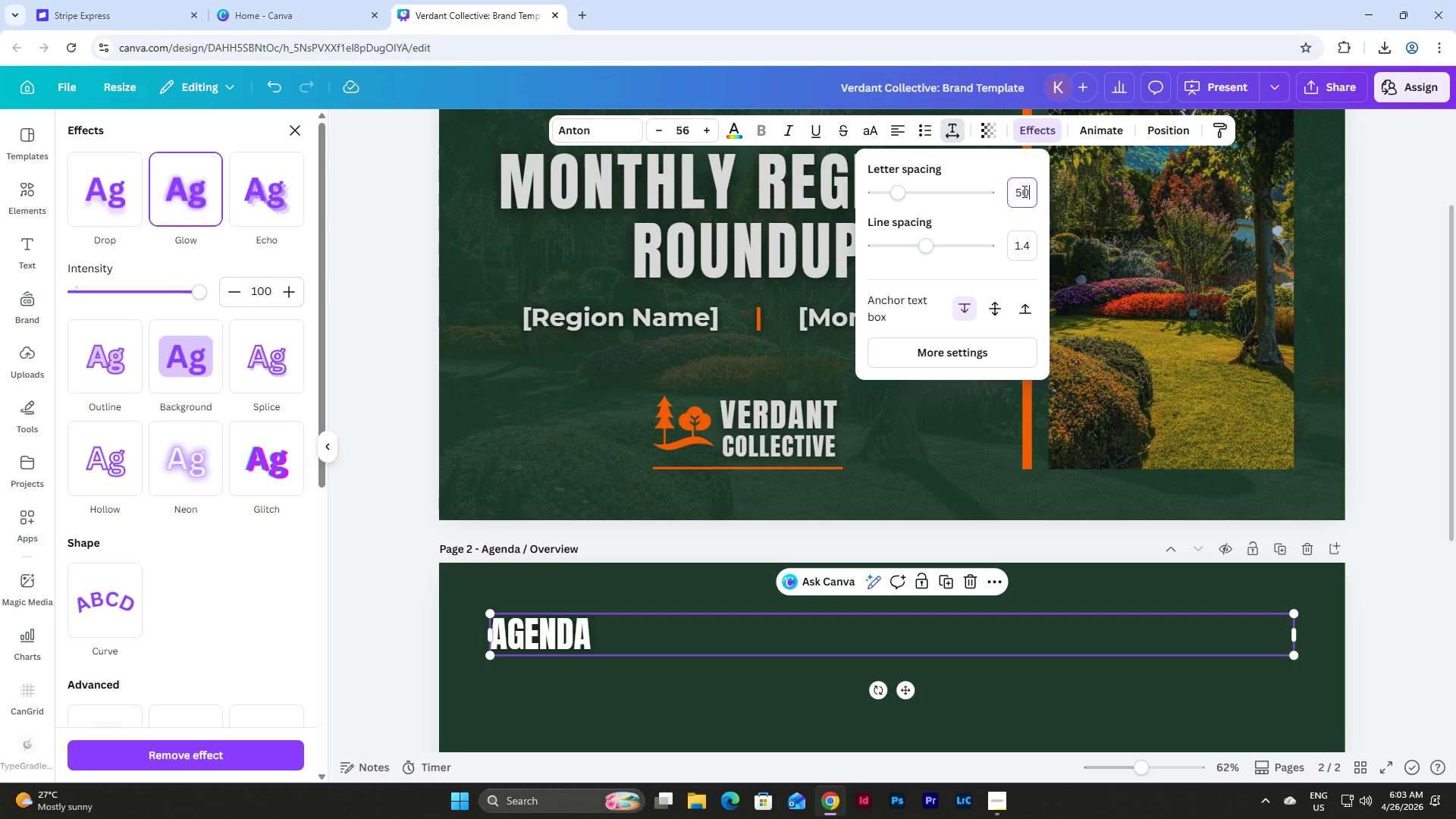 
key(Numpad0)
 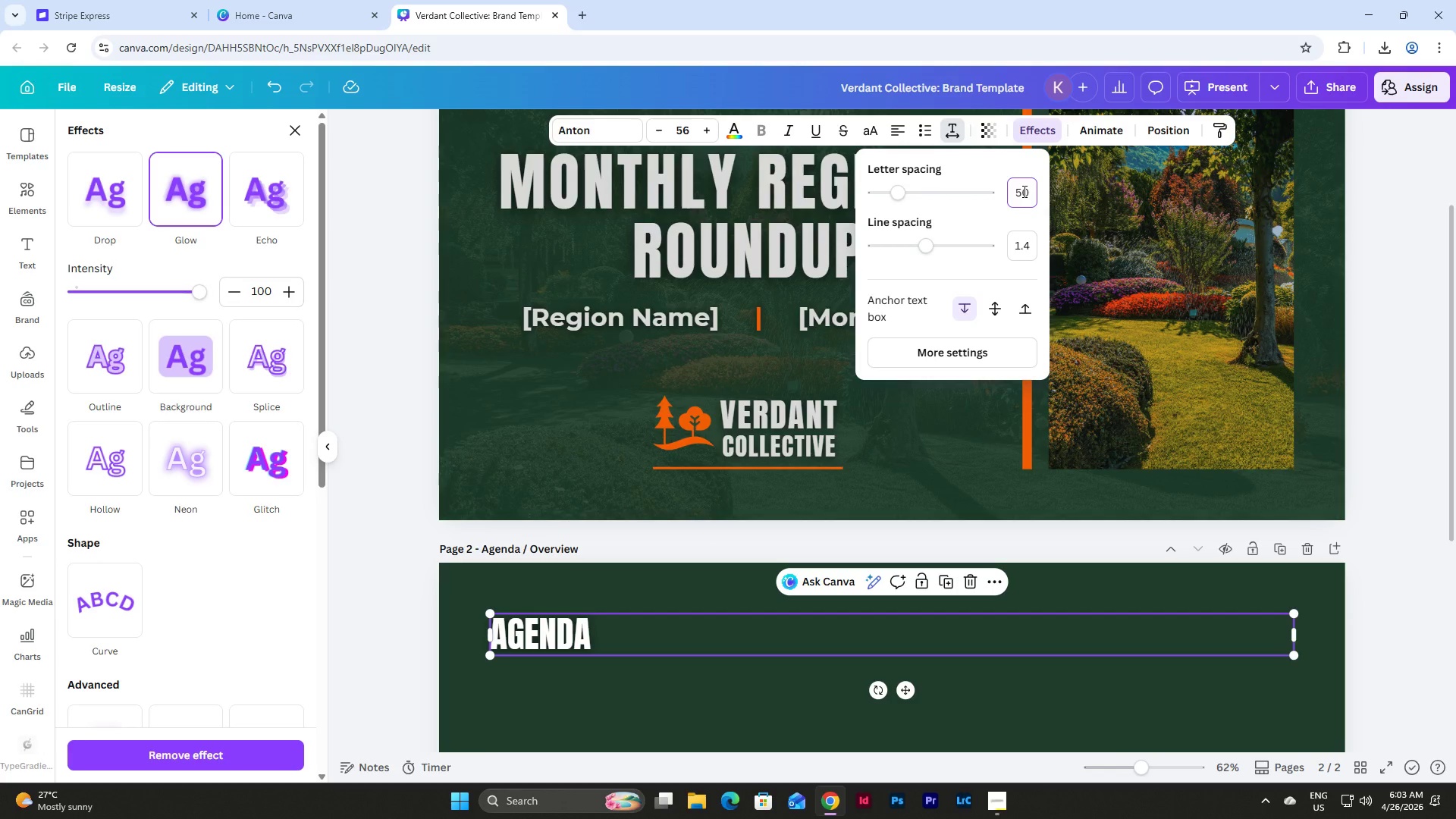 
key(NumpadEnter)
 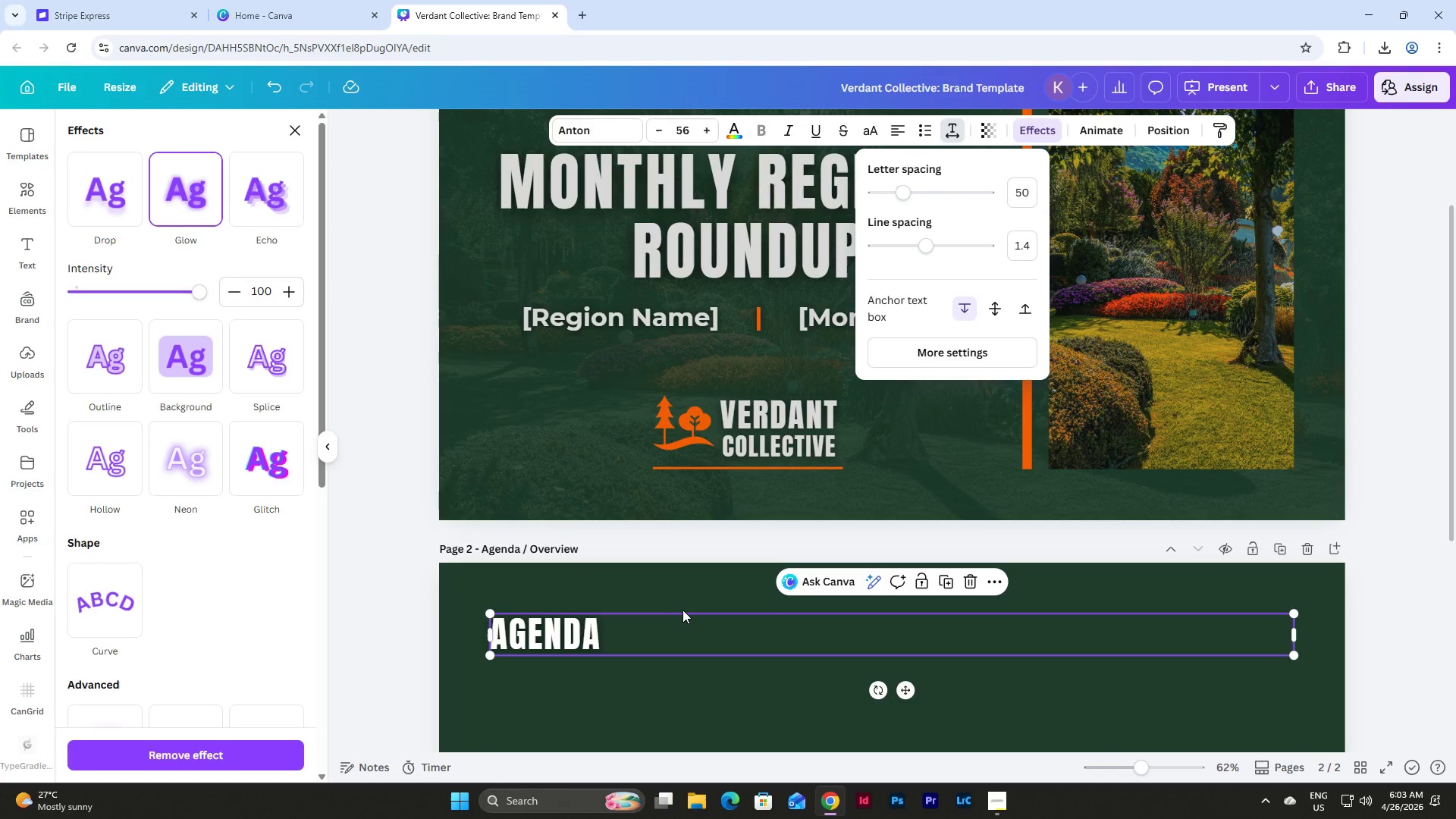 
scroll: coordinate [691, 604], scroll_direction: down, amount: 2.0
 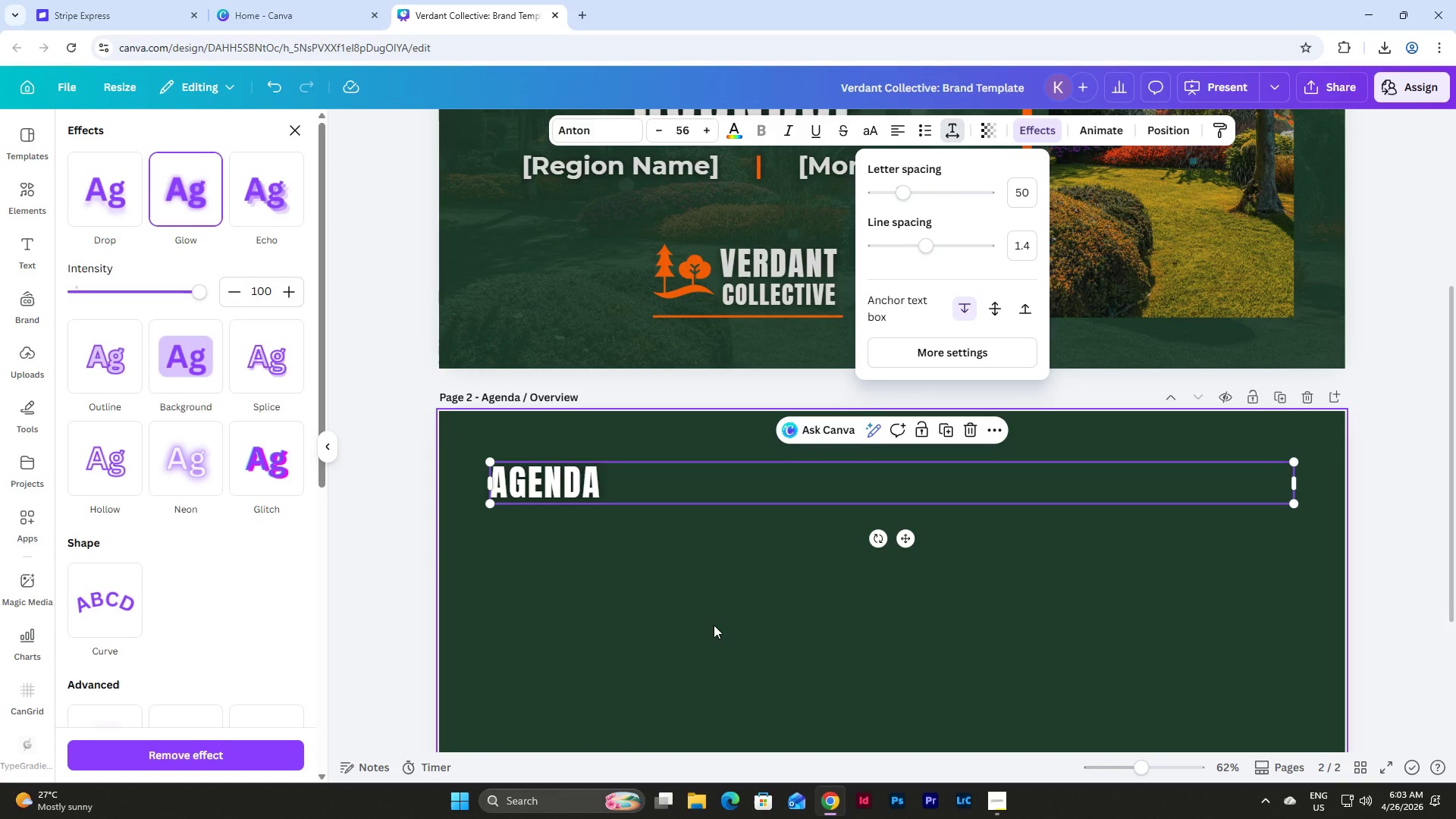 
left_click([714, 625])
 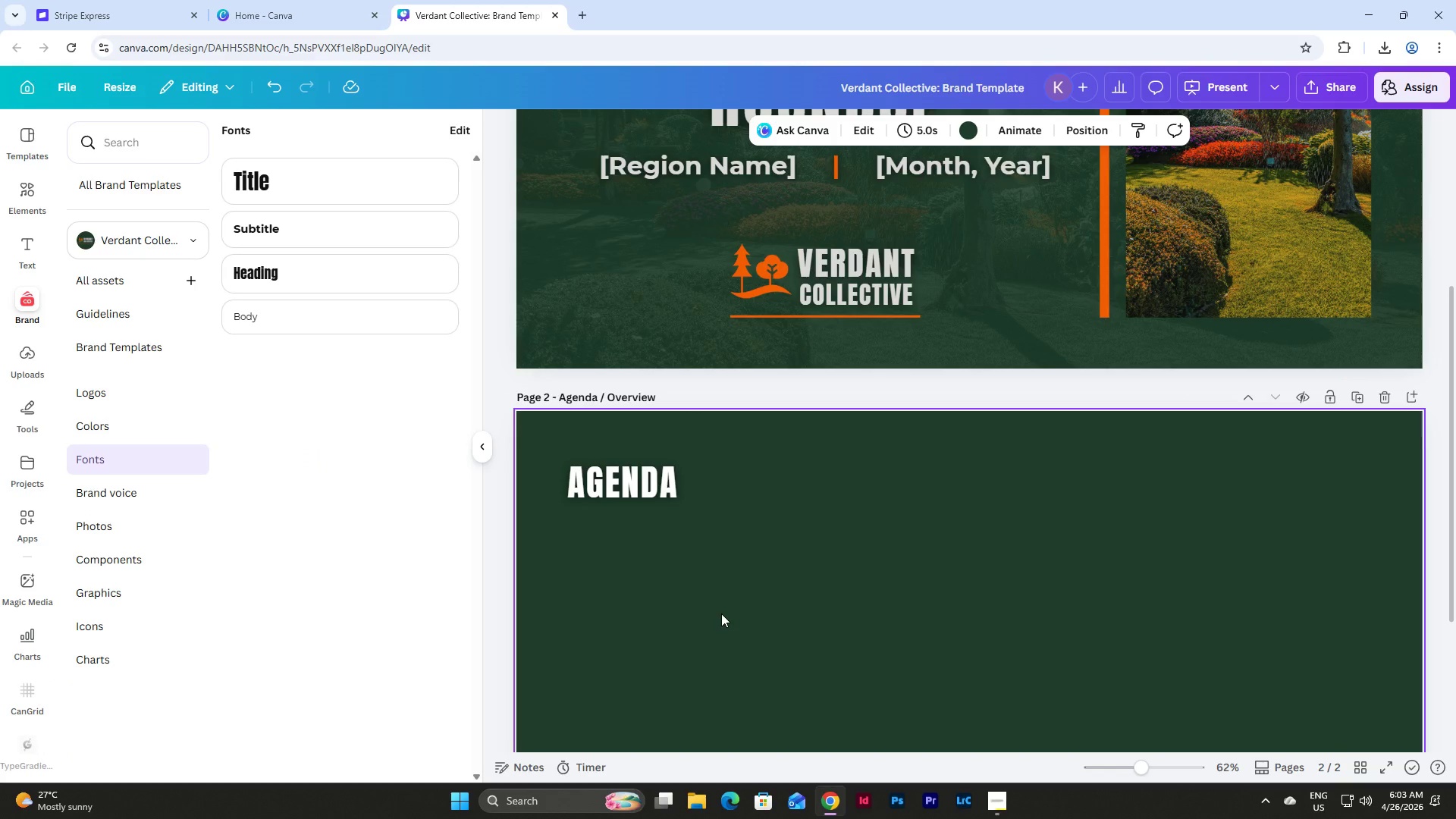 
scroll: coordinate [721, 613], scroll_direction: up, amount: 1.0
 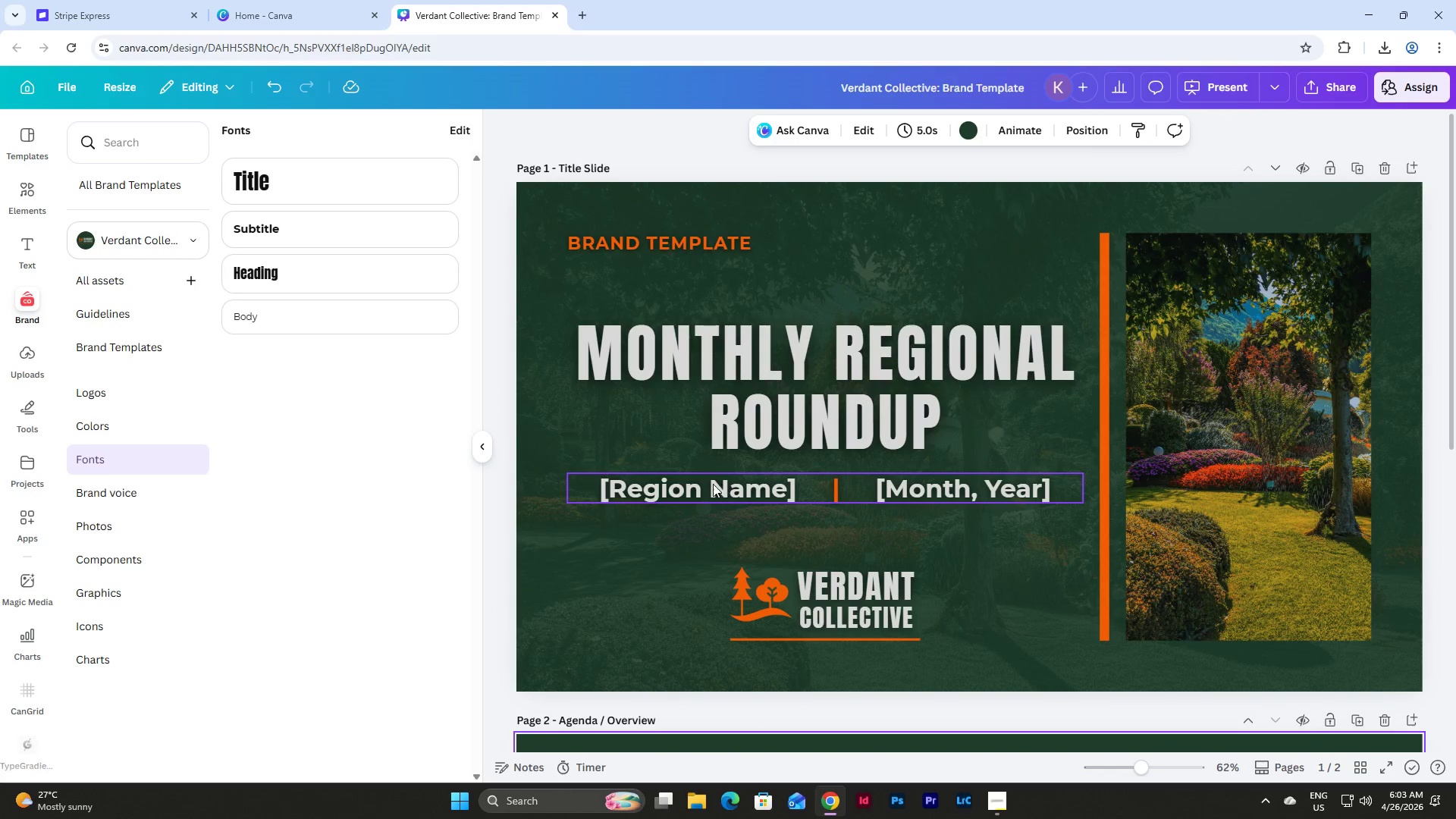 
left_click([761, 382])
 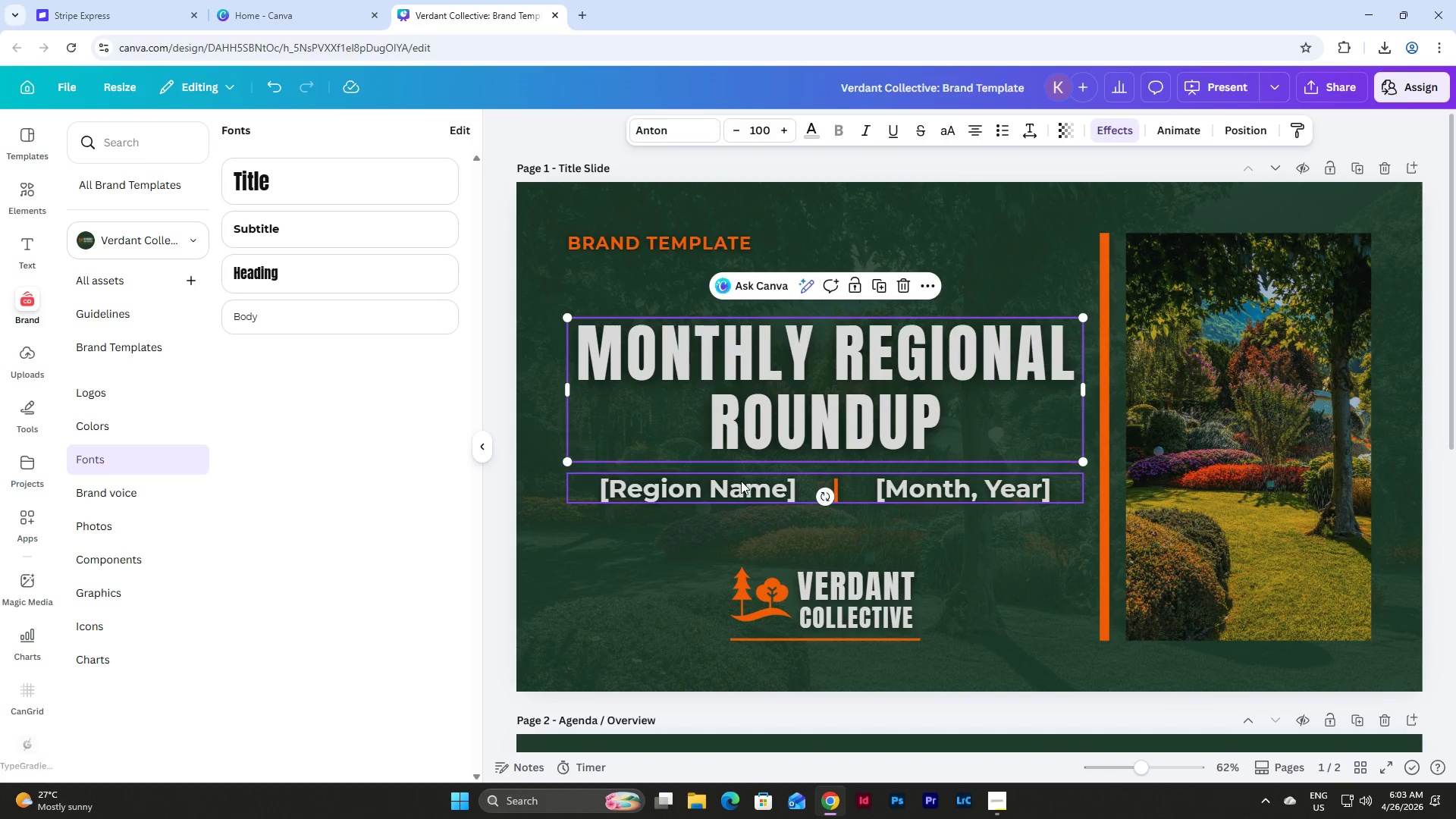 
left_click([738, 484])
 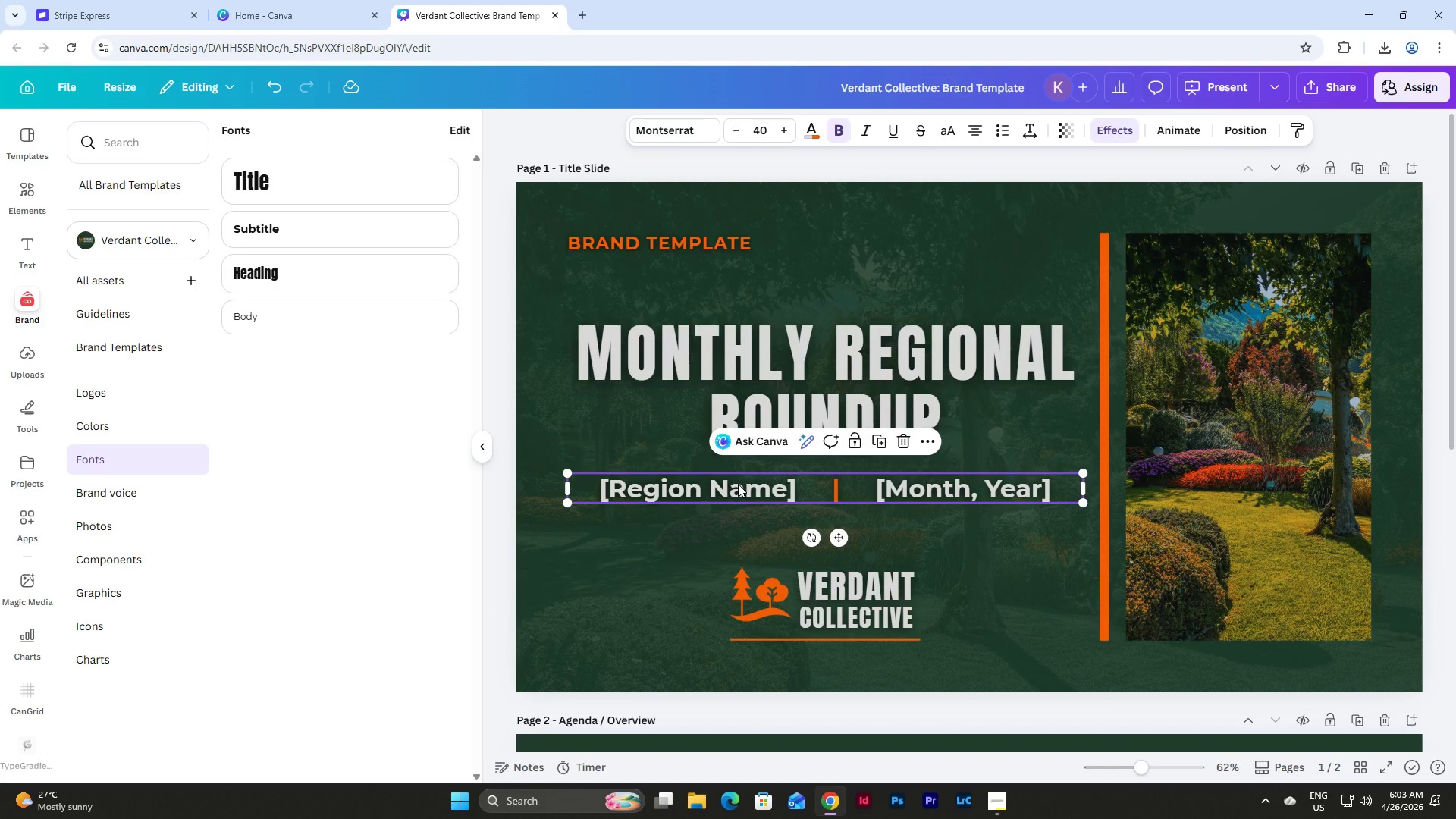 
scroll: coordinate [738, 484], scroll_direction: down, amount: 2.0
 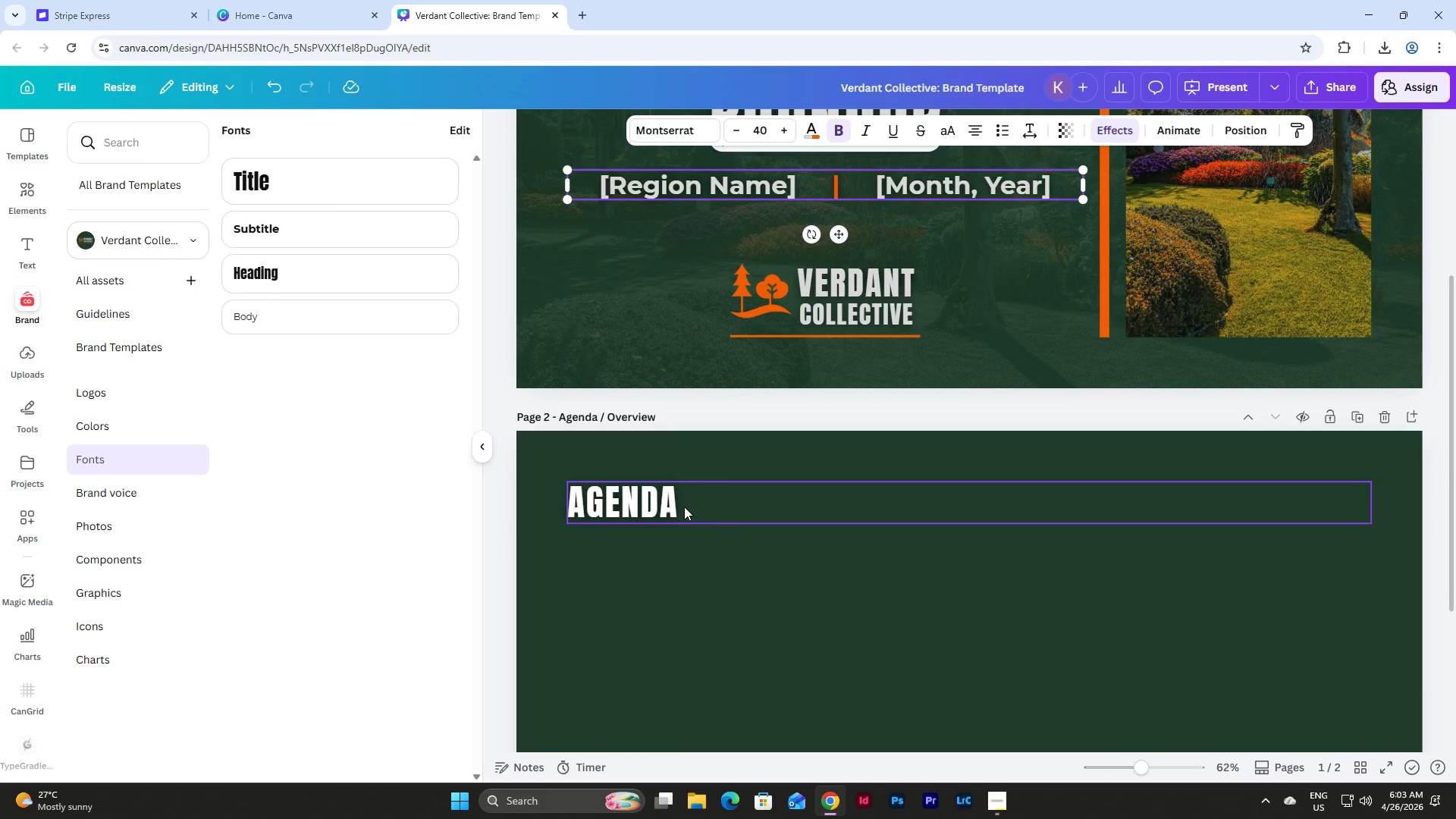 
left_click([684, 507])
 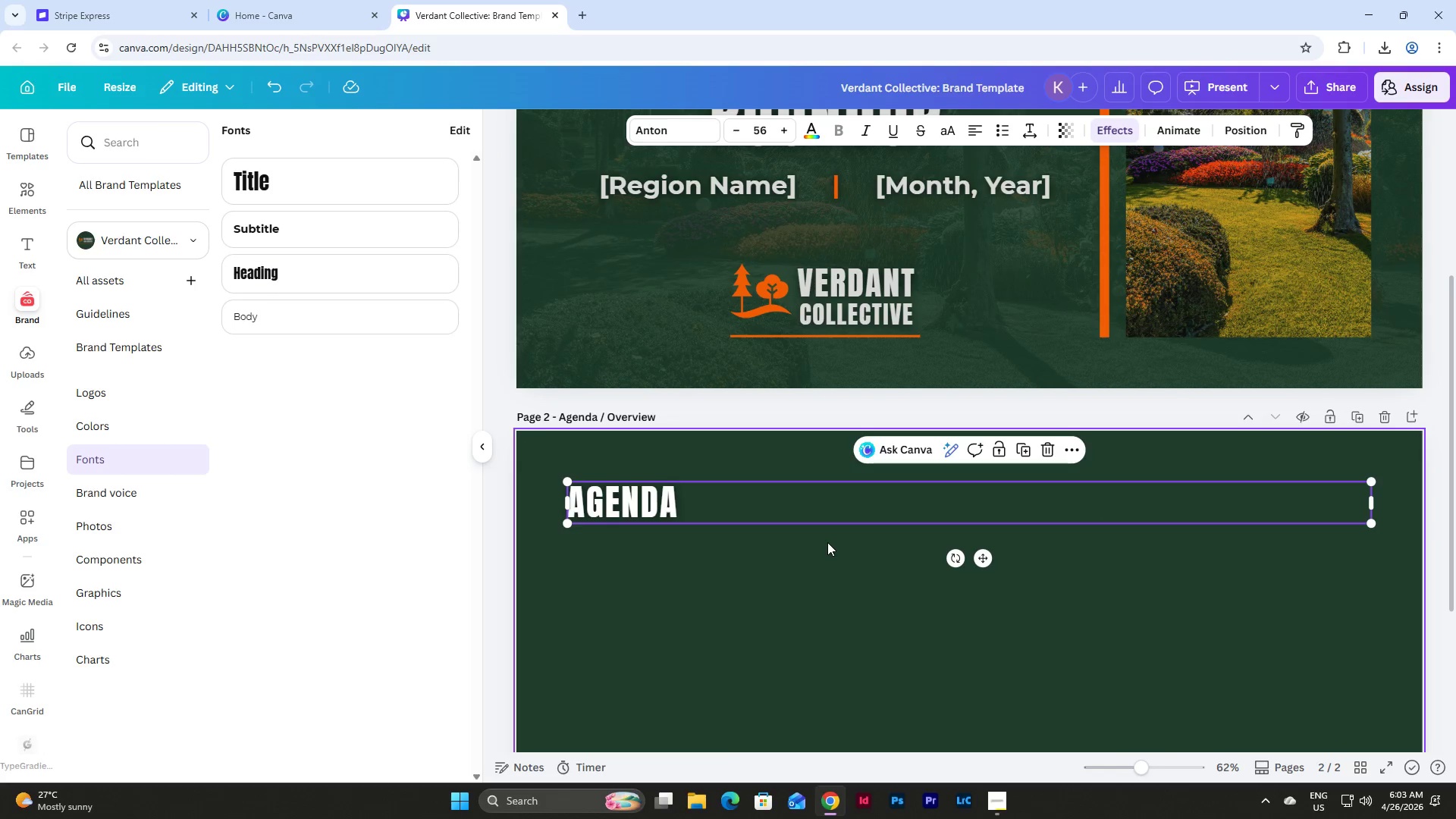 
scroll: coordinate [827, 542], scroll_direction: down, amount: 1.0
 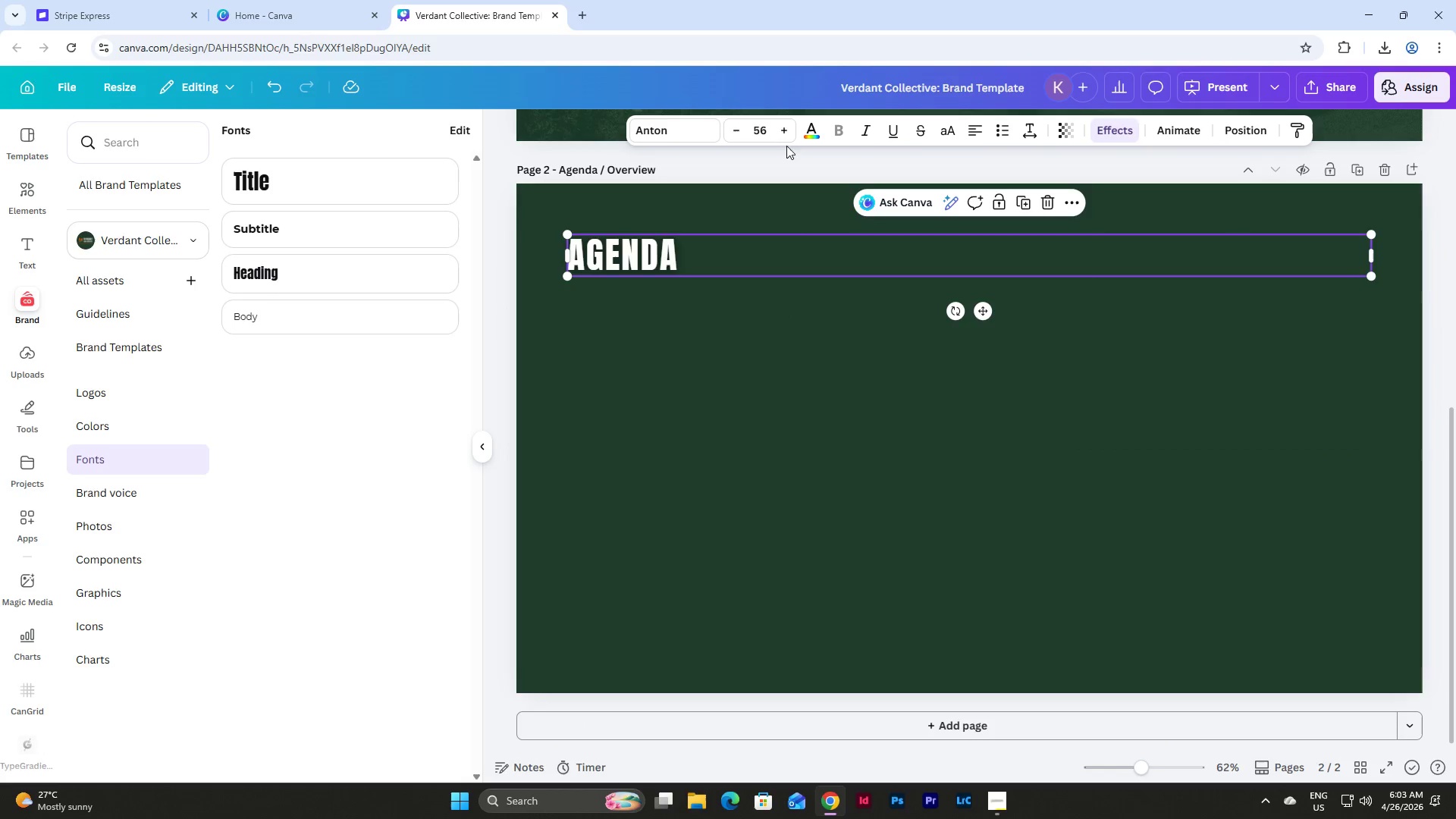 
double_click([783, 128])
 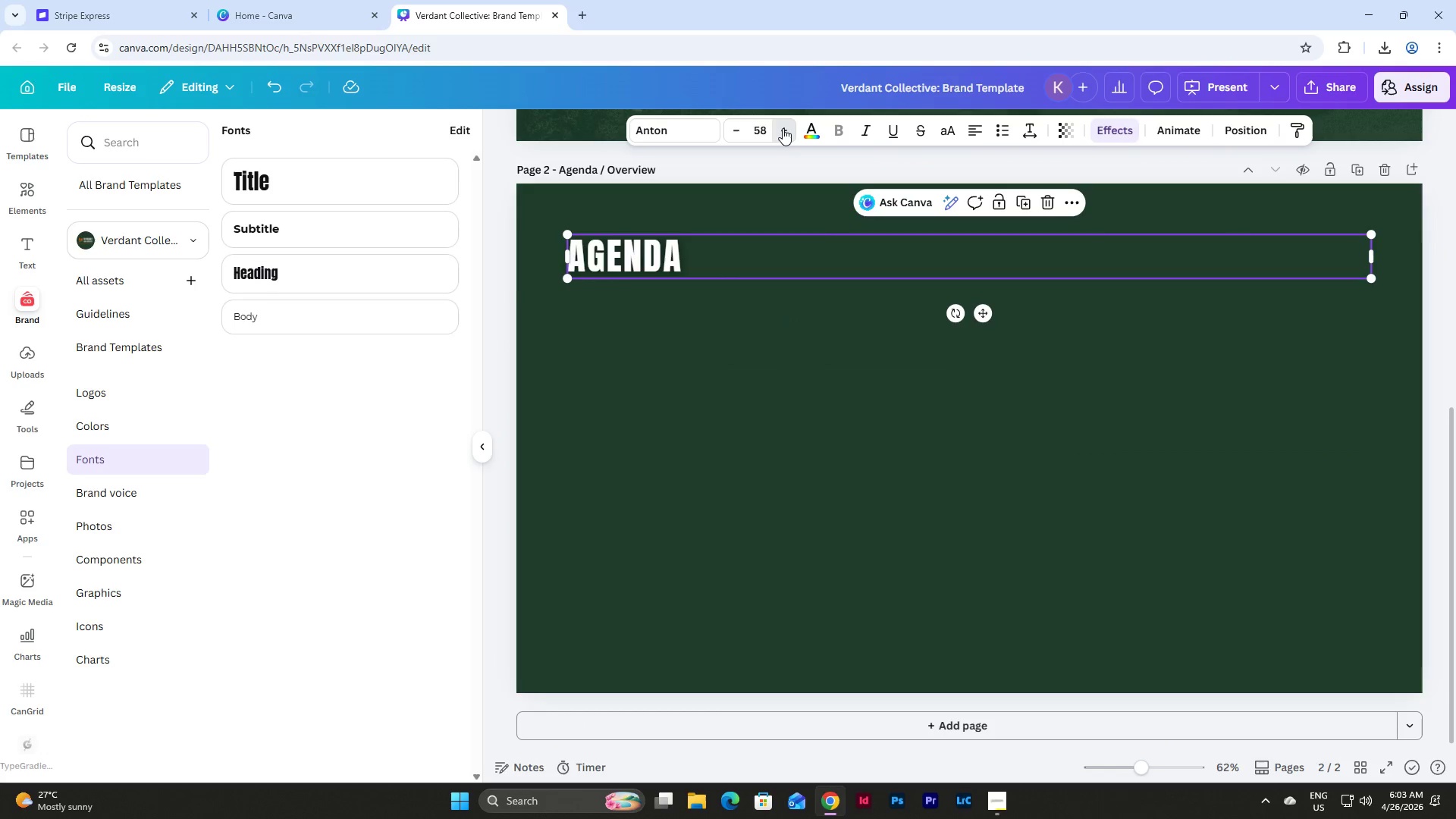 
triple_click([783, 128])
 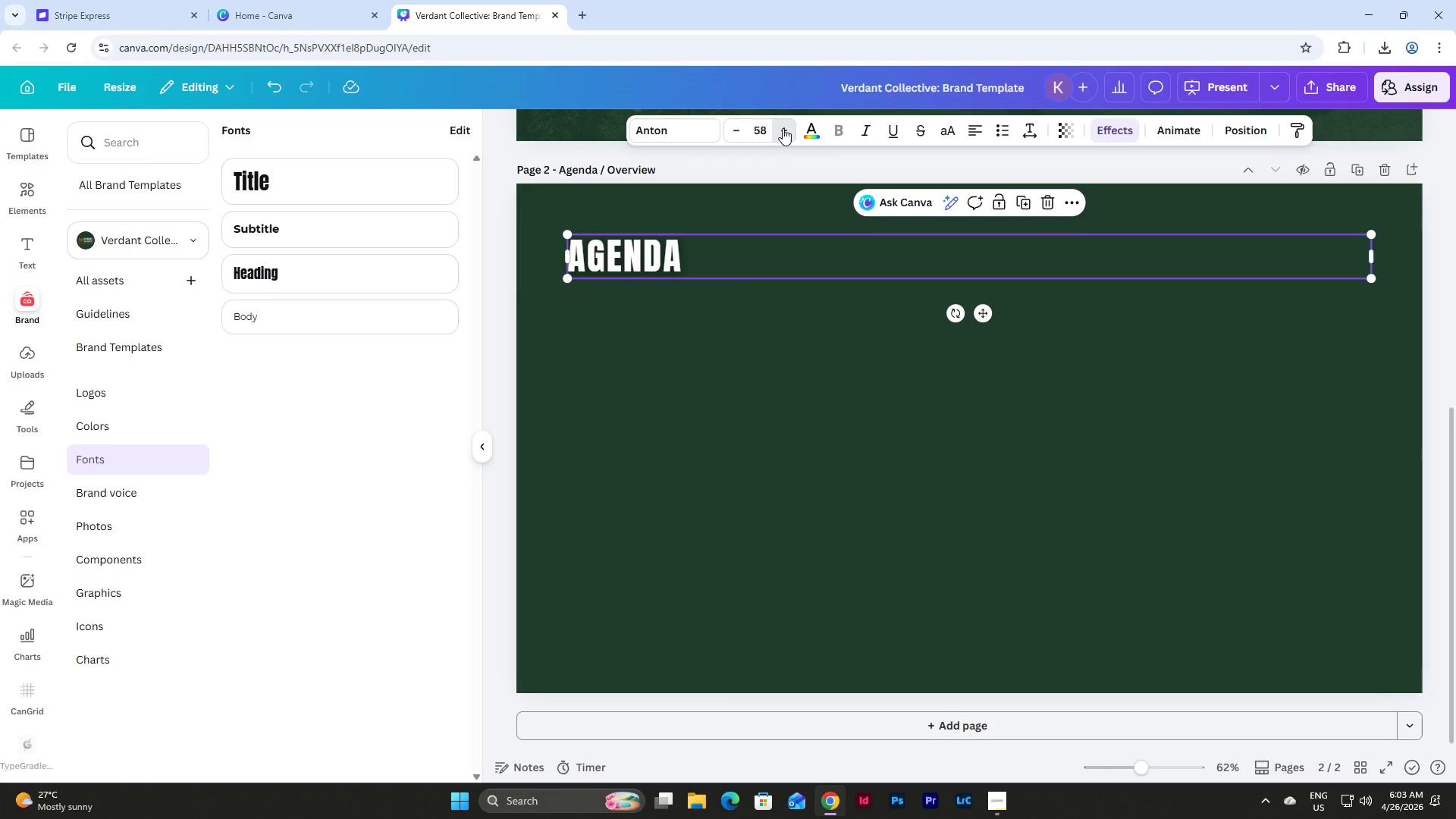 
triple_click([783, 128])
 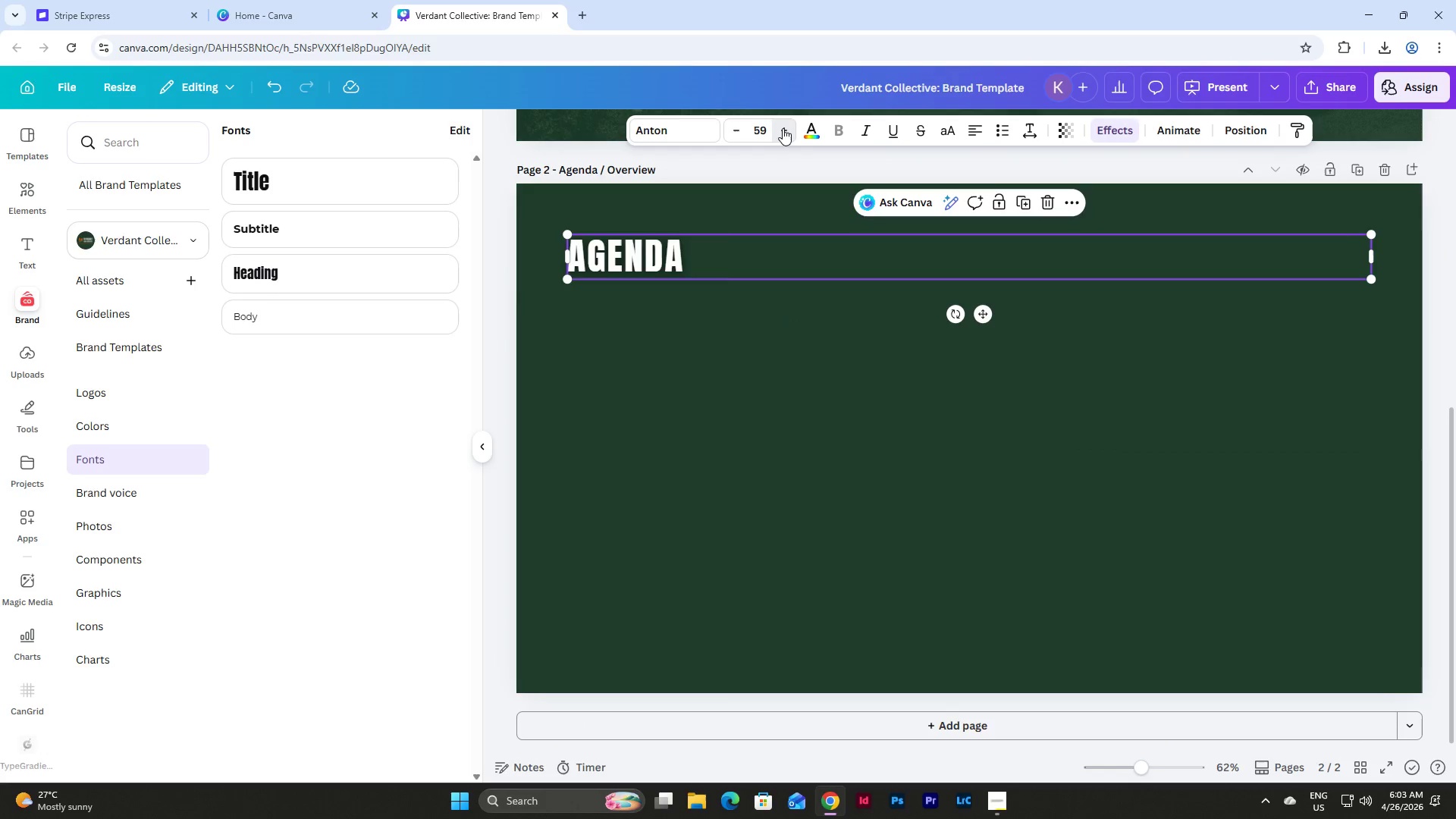 
triple_click([783, 128])
 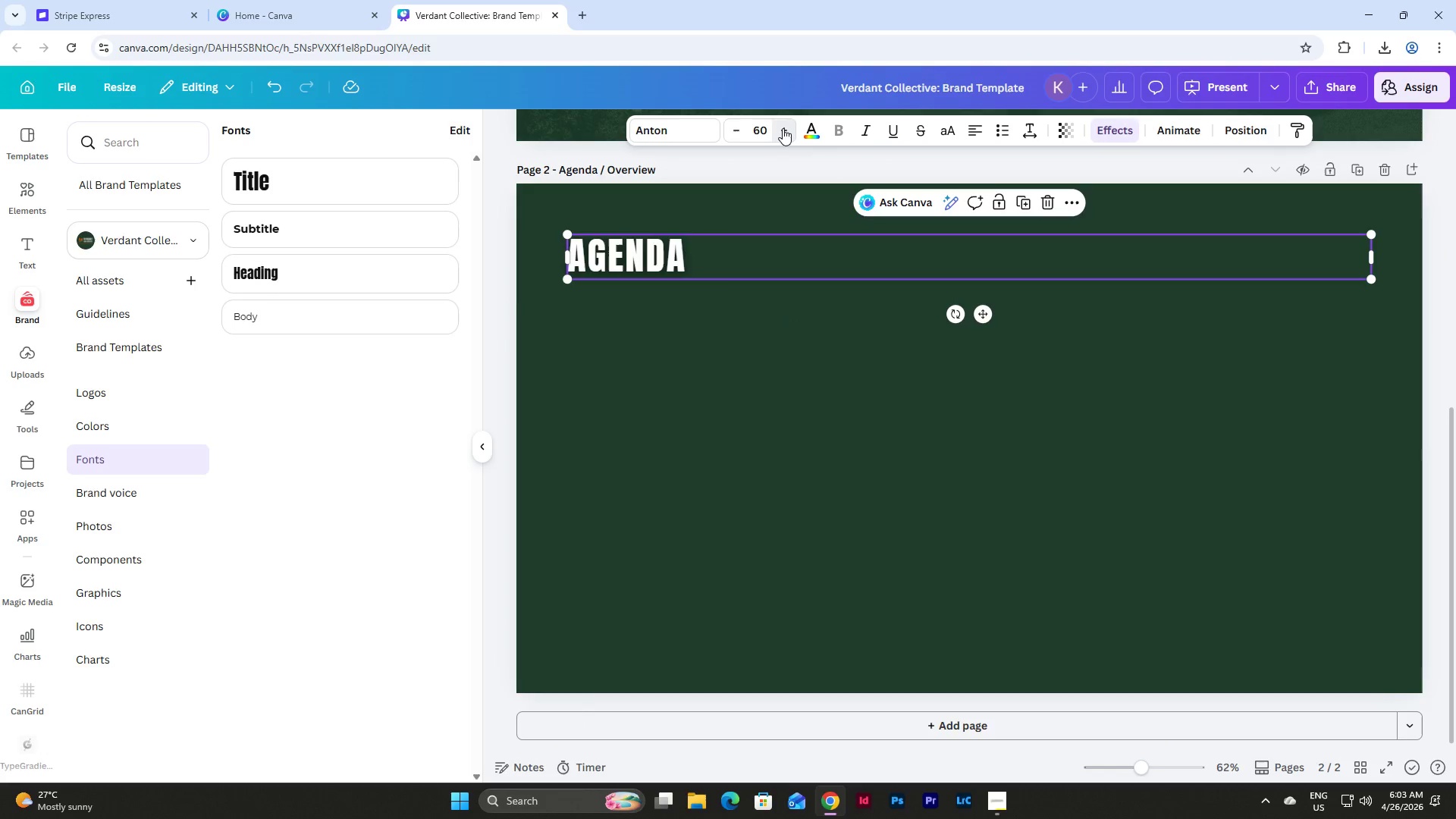 
triple_click([783, 128])
 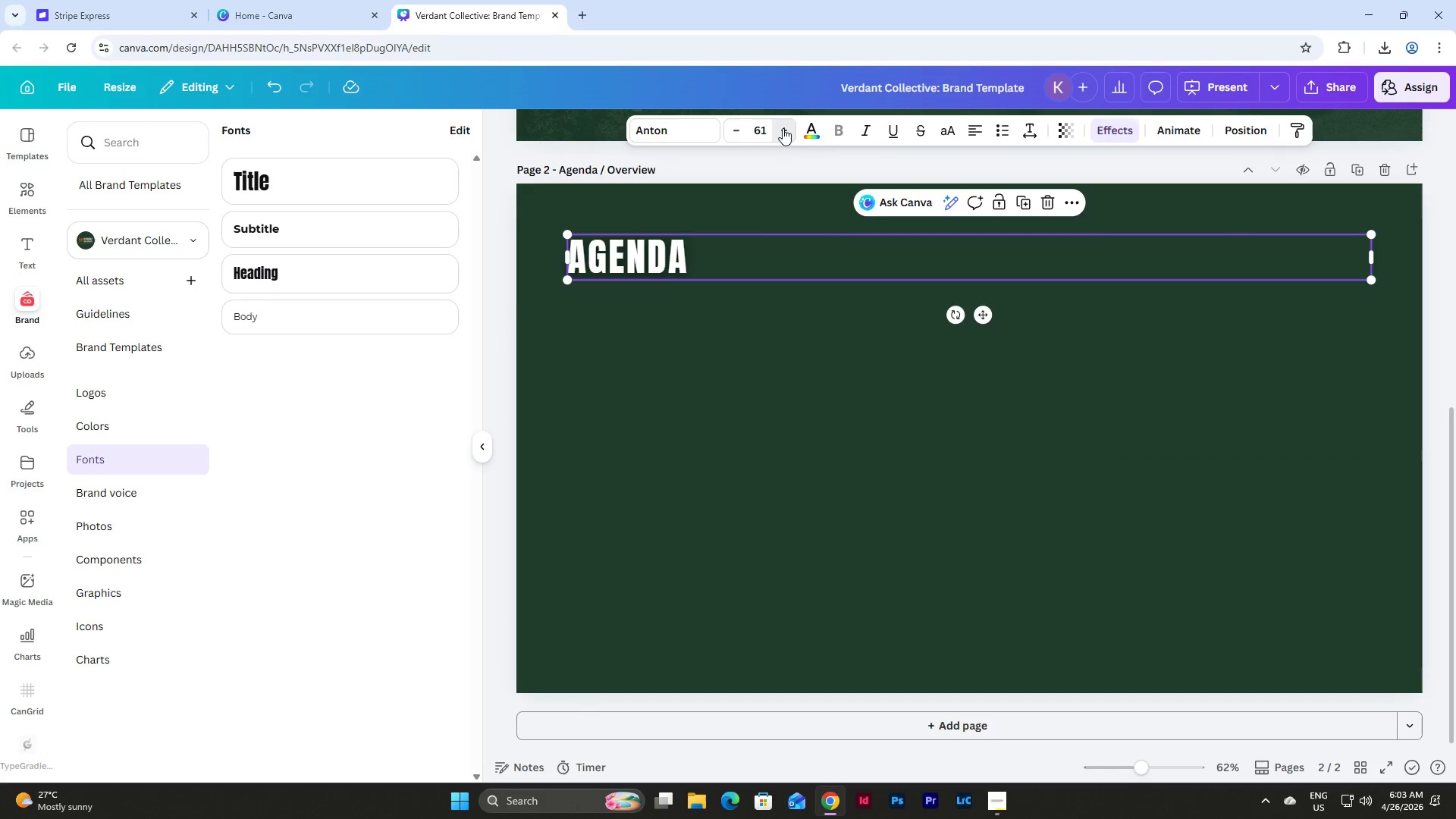 
triple_click([783, 128])
 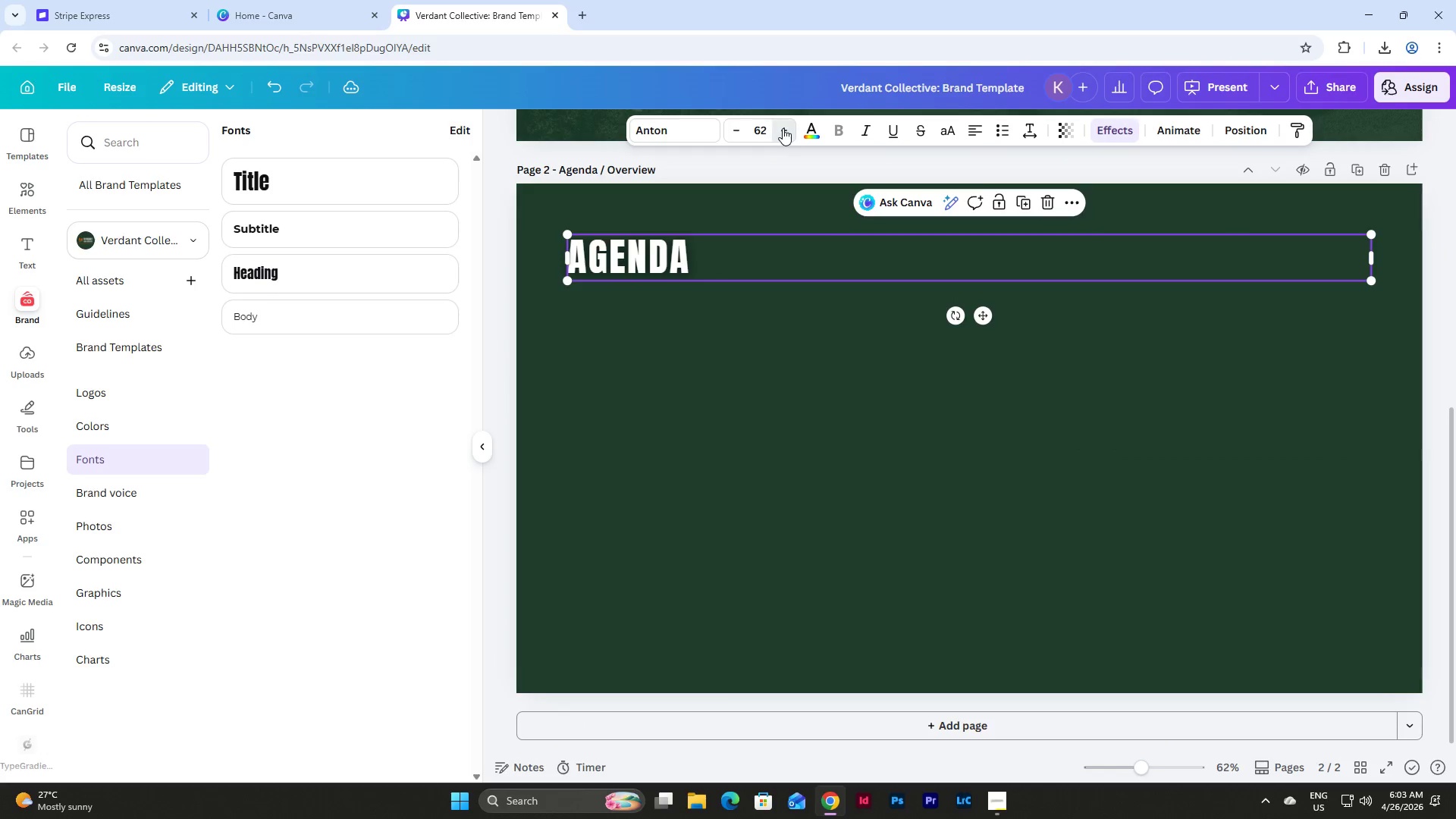 
triple_click([783, 128])
 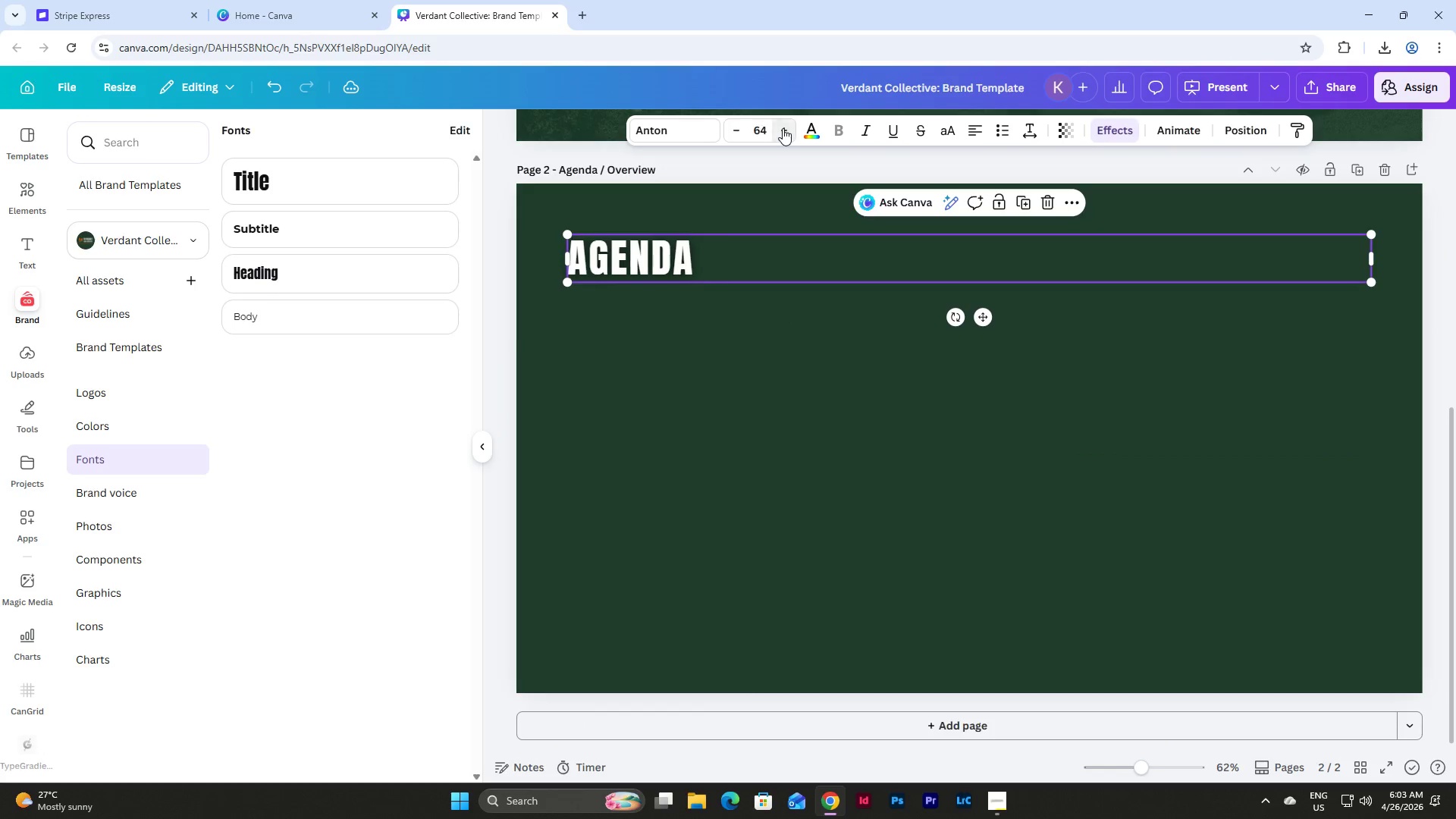 
triple_click([783, 128])
 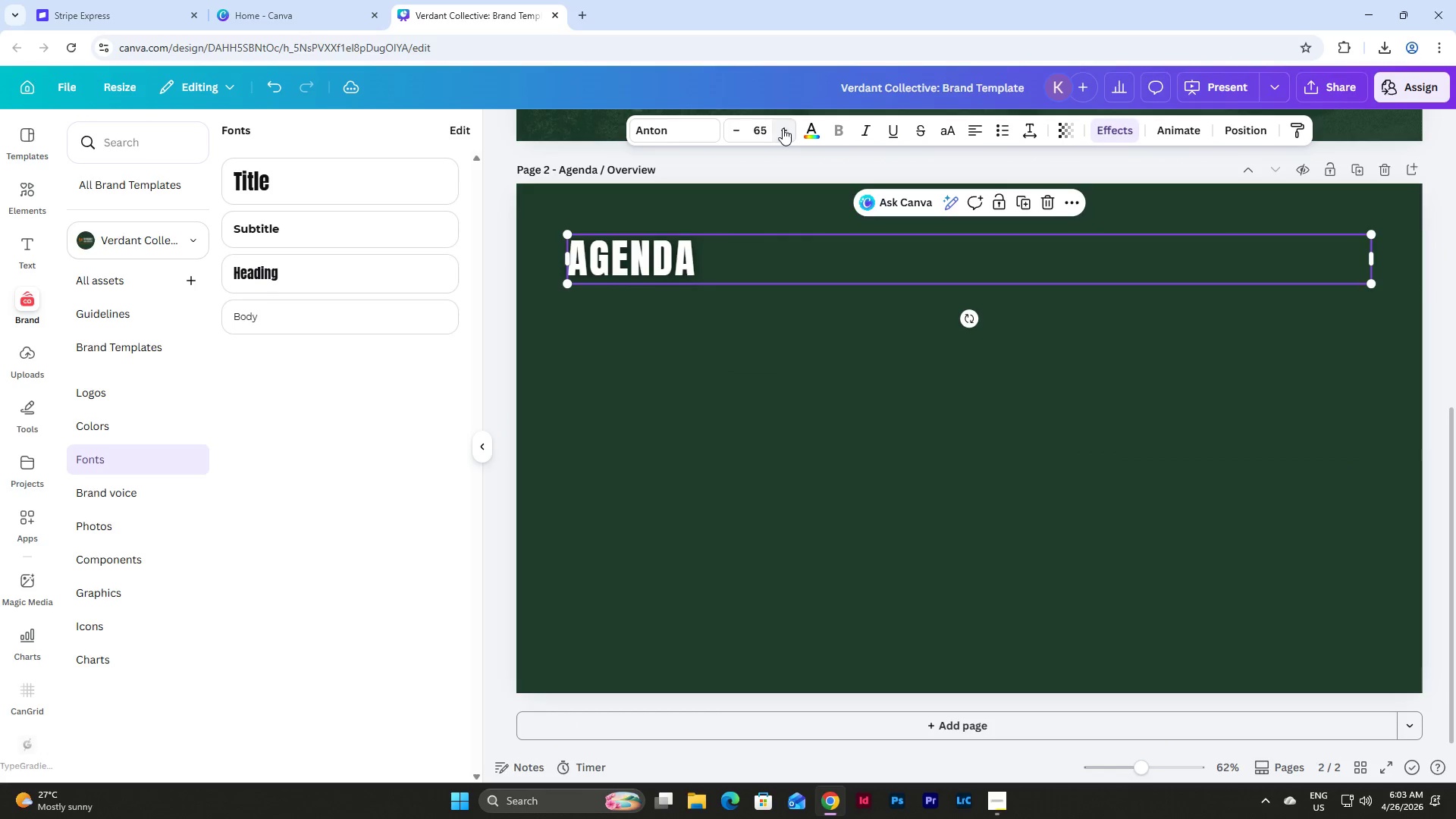 
triple_click([783, 128])
 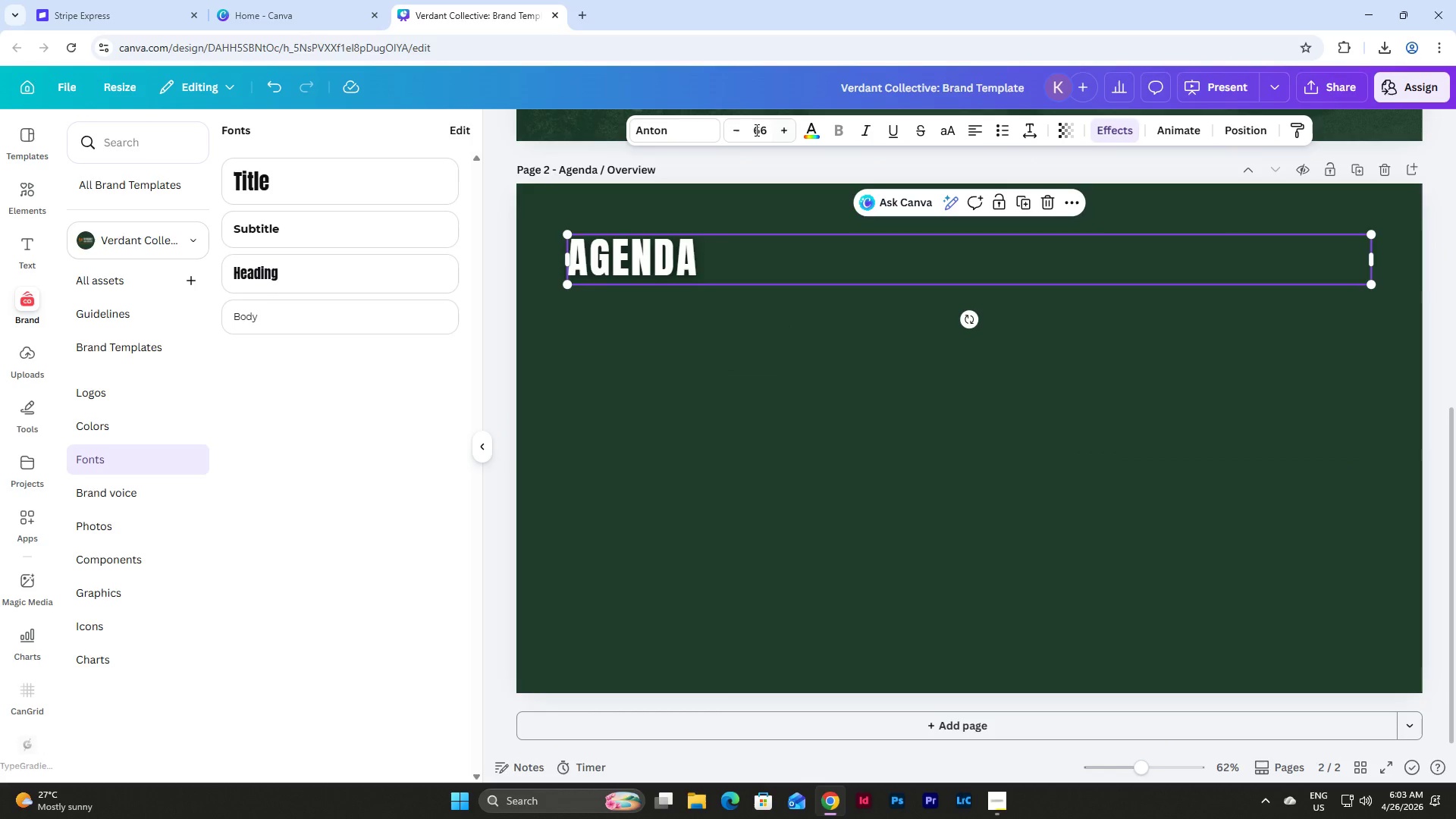 
left_click([726, 130])
 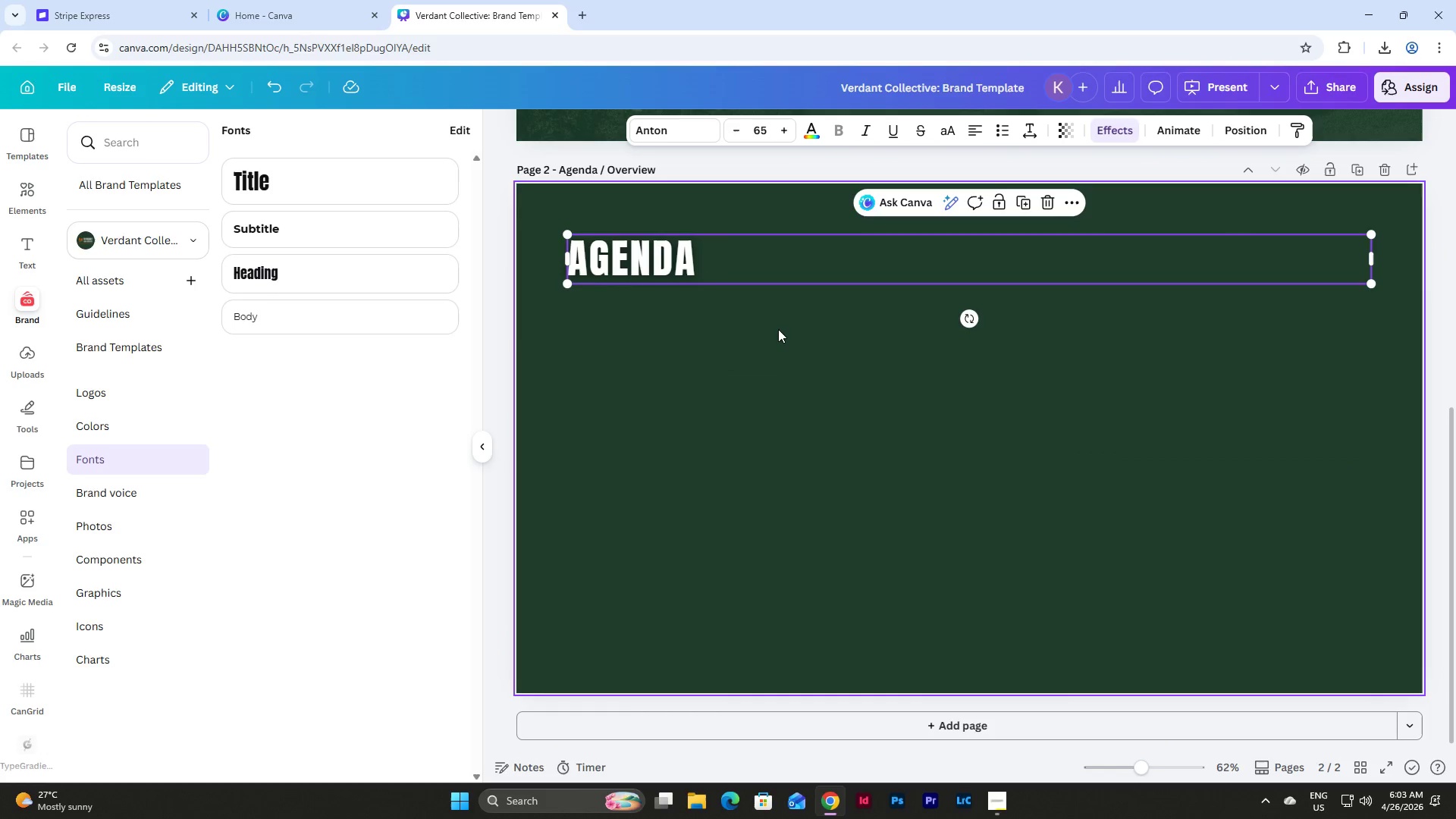 
left_click([778, 329])
 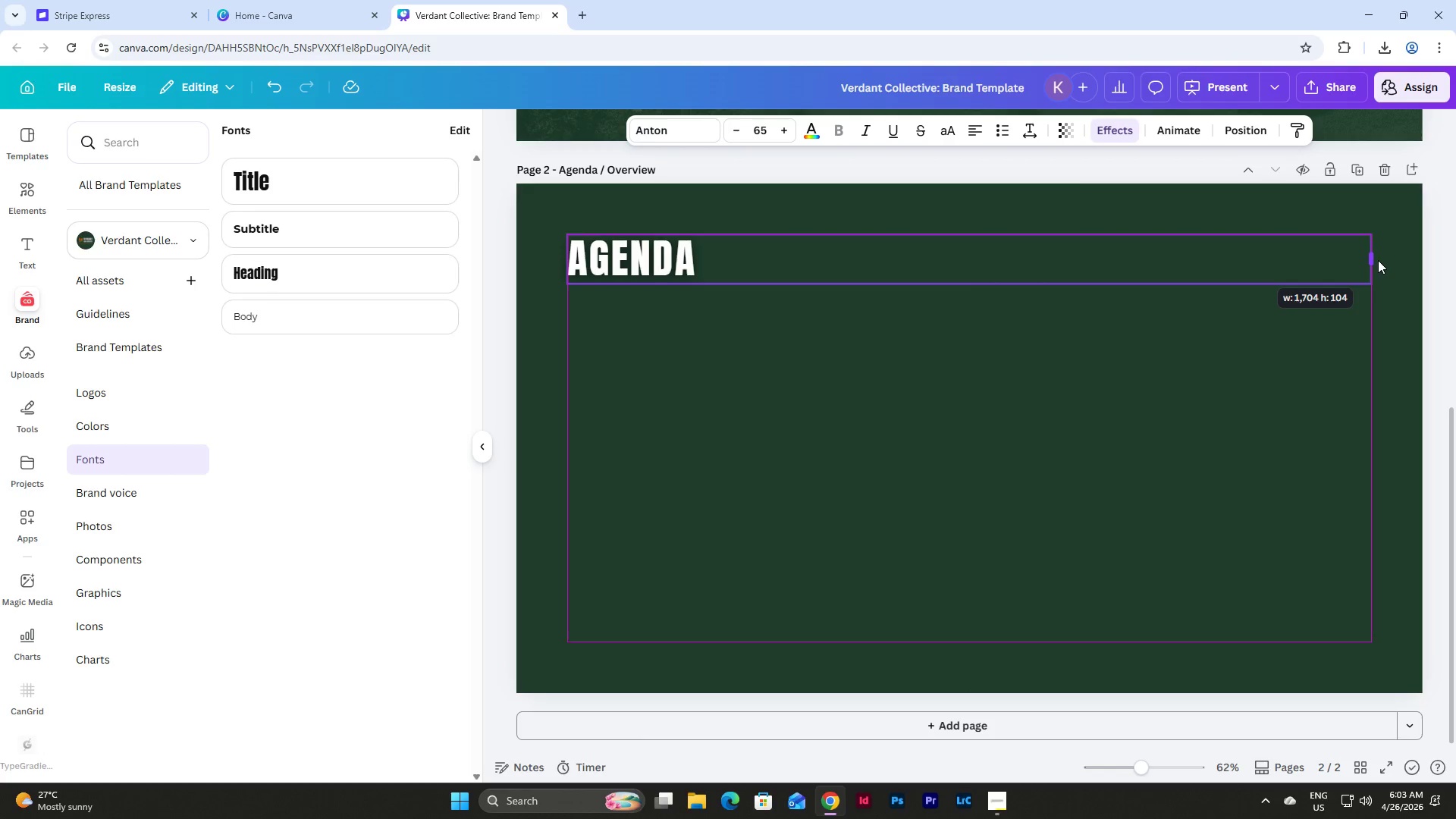 
wait(6.33)
 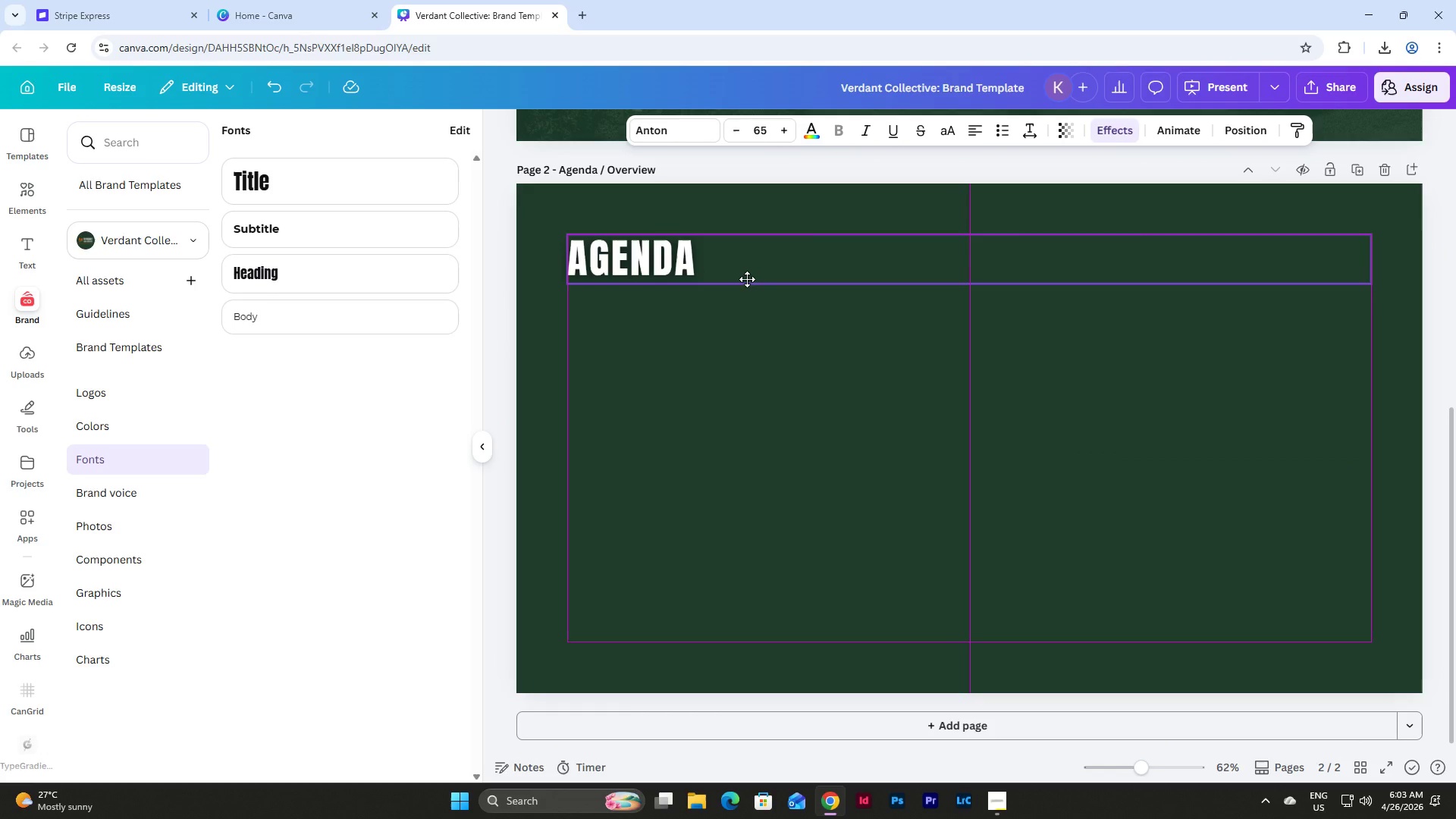 
left_click([449, 133])
 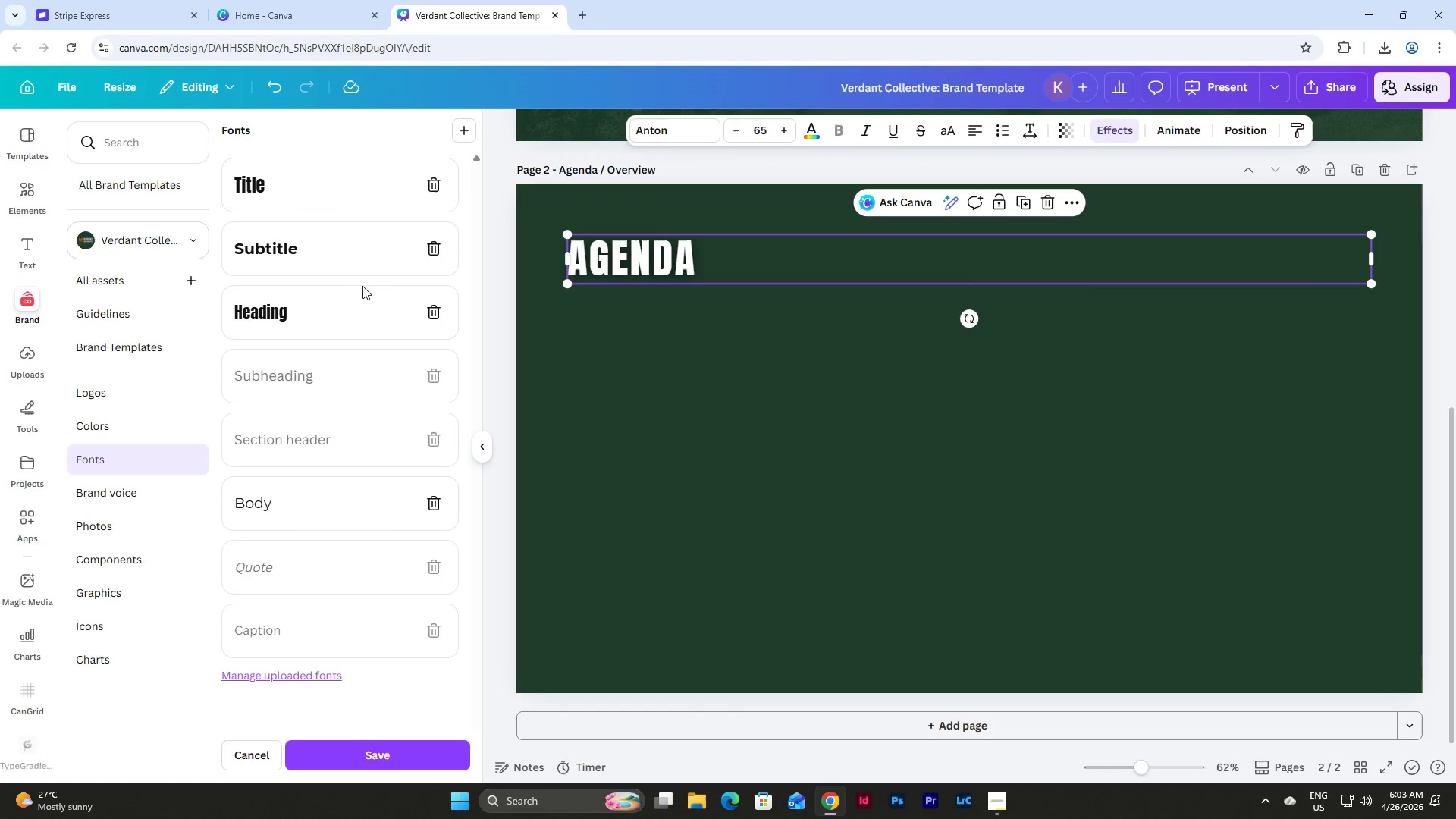 
left_click([344, 300])
 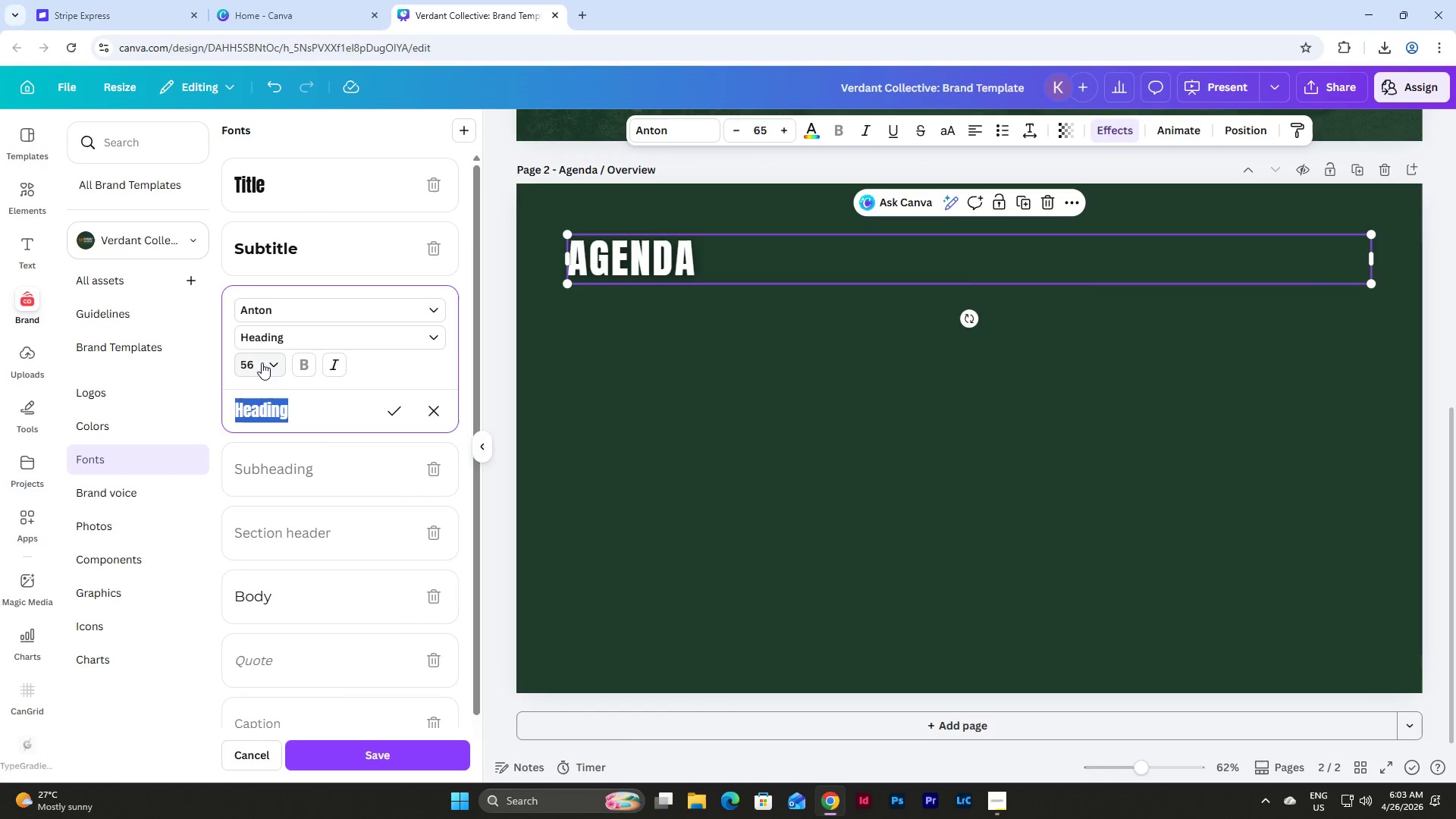 
left_click_drag(start_coordinate=[262, 367], to_coordinate=[249, 367])
 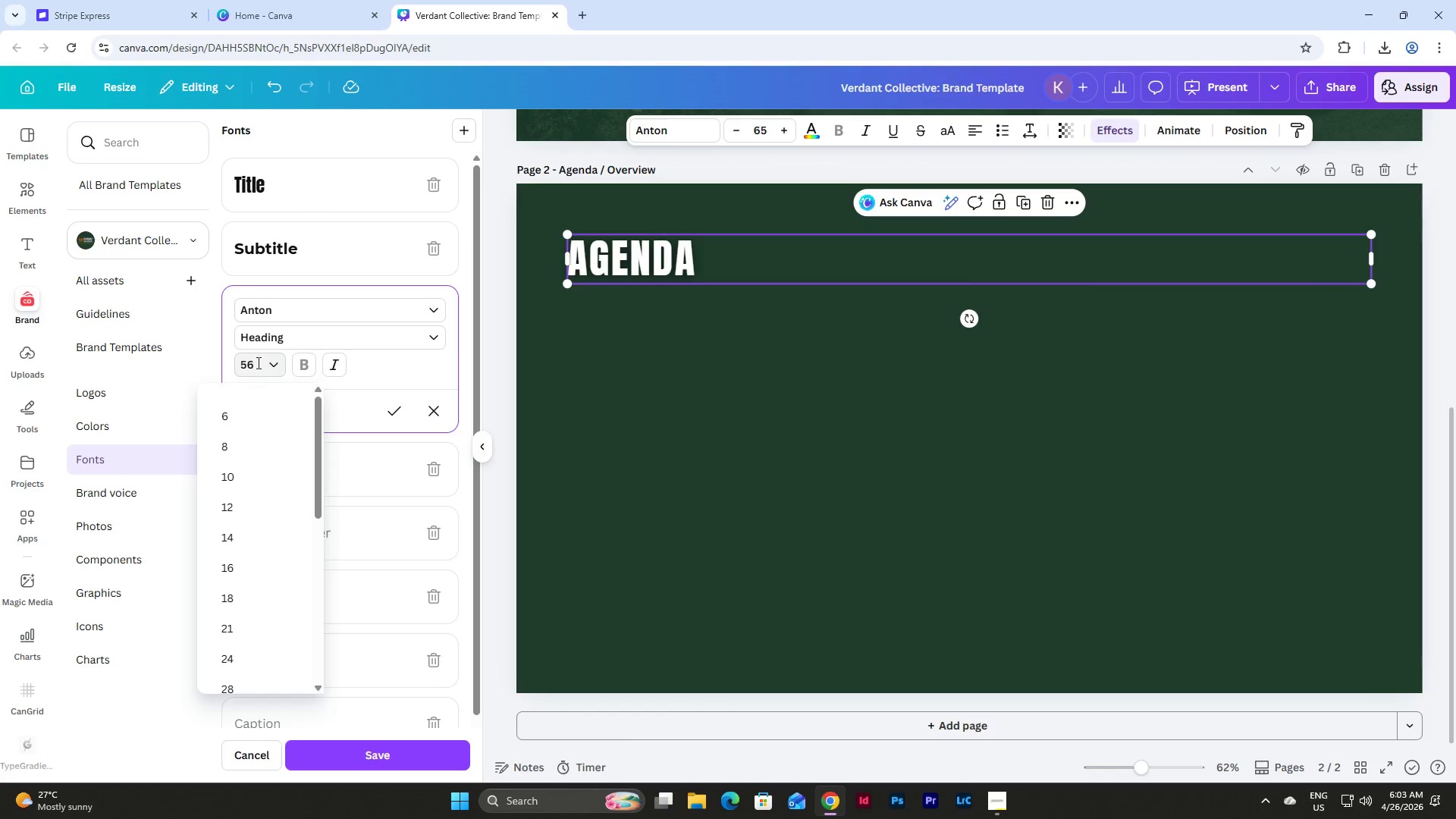 
left_click_drag(start_coordinate=[260, 362], to_coordinate=[219, 363])
 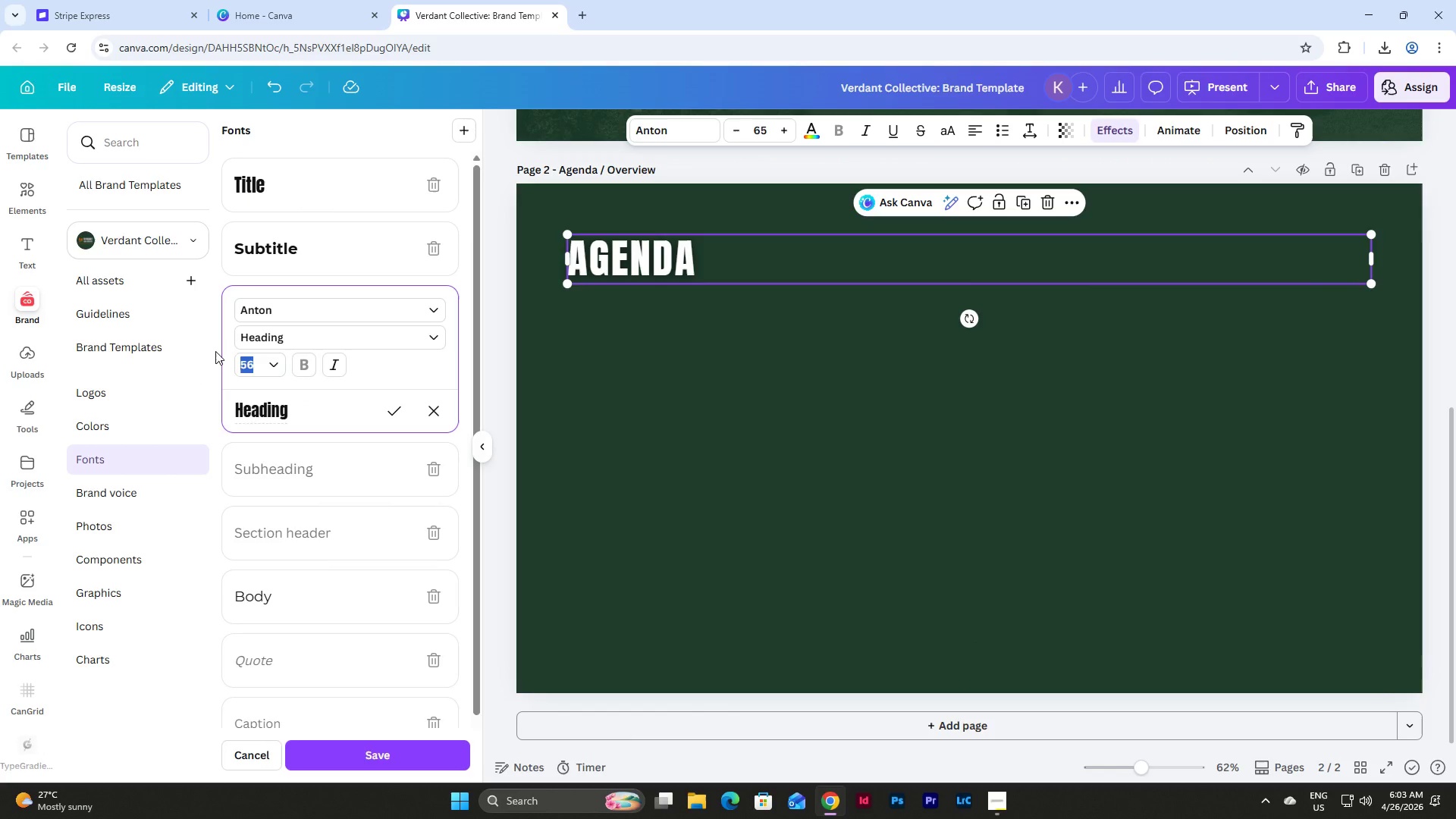 
key(Numpad6)
 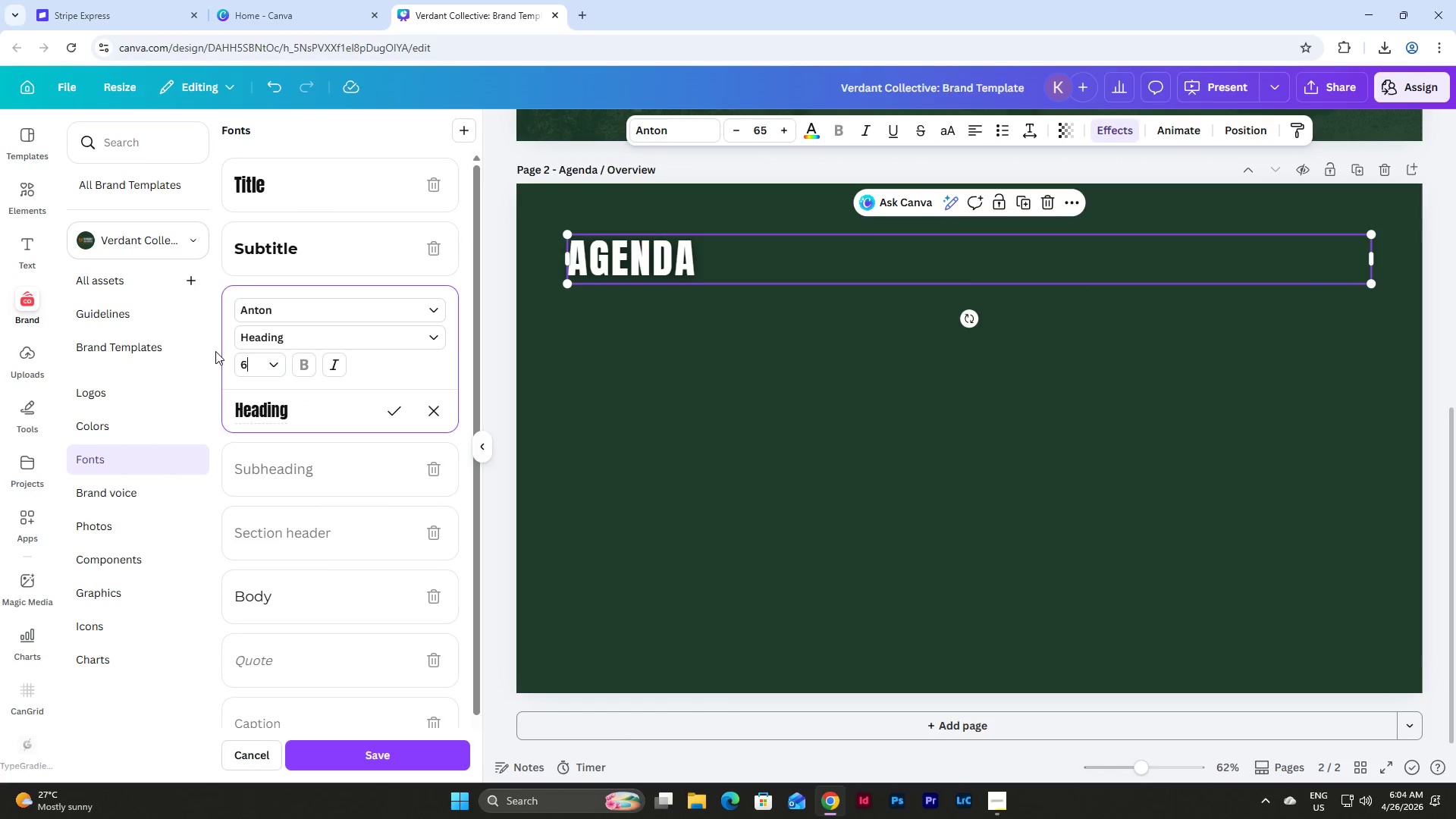 
key(Numpad5)
 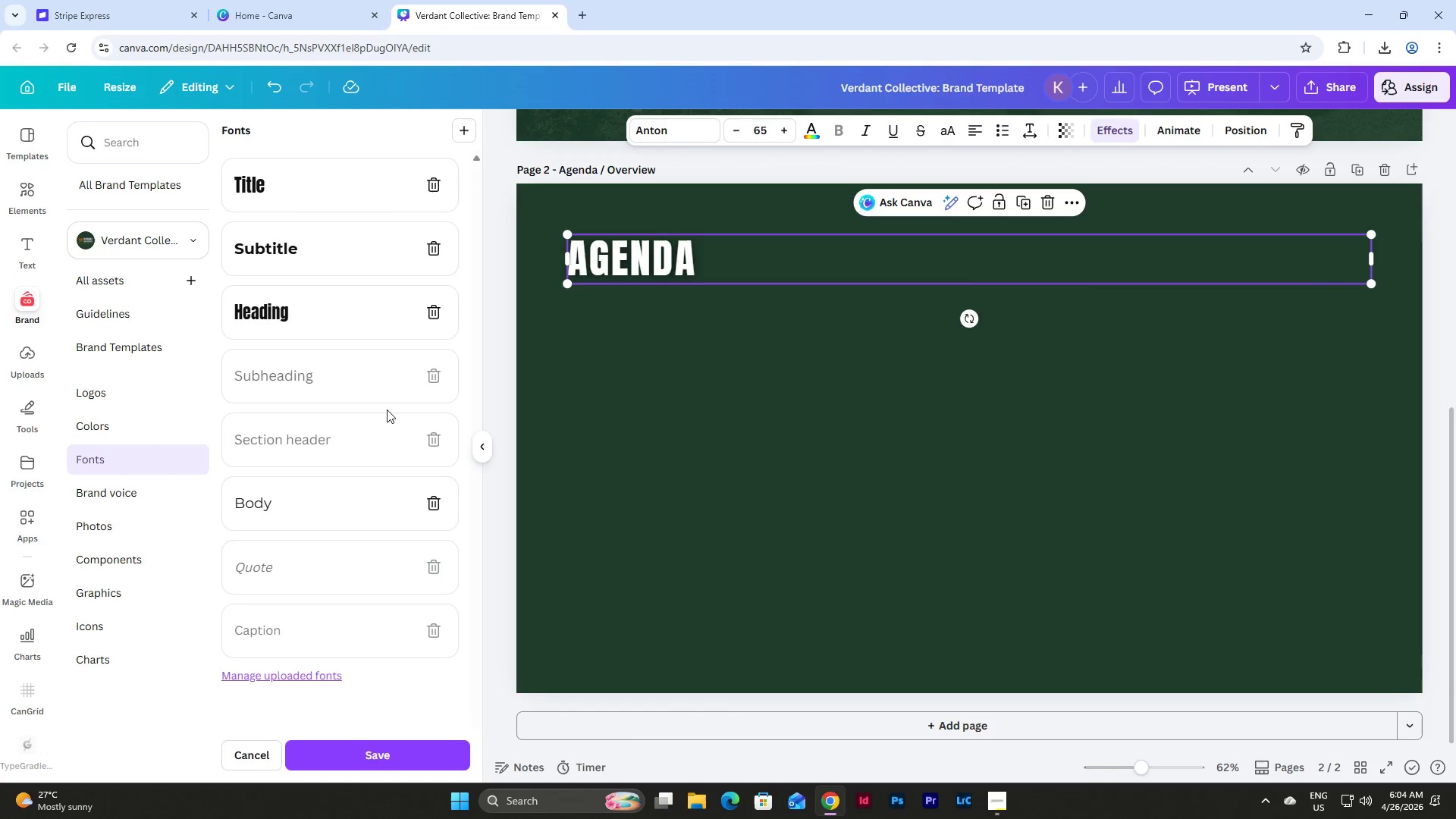 
left_click([401, 752])
 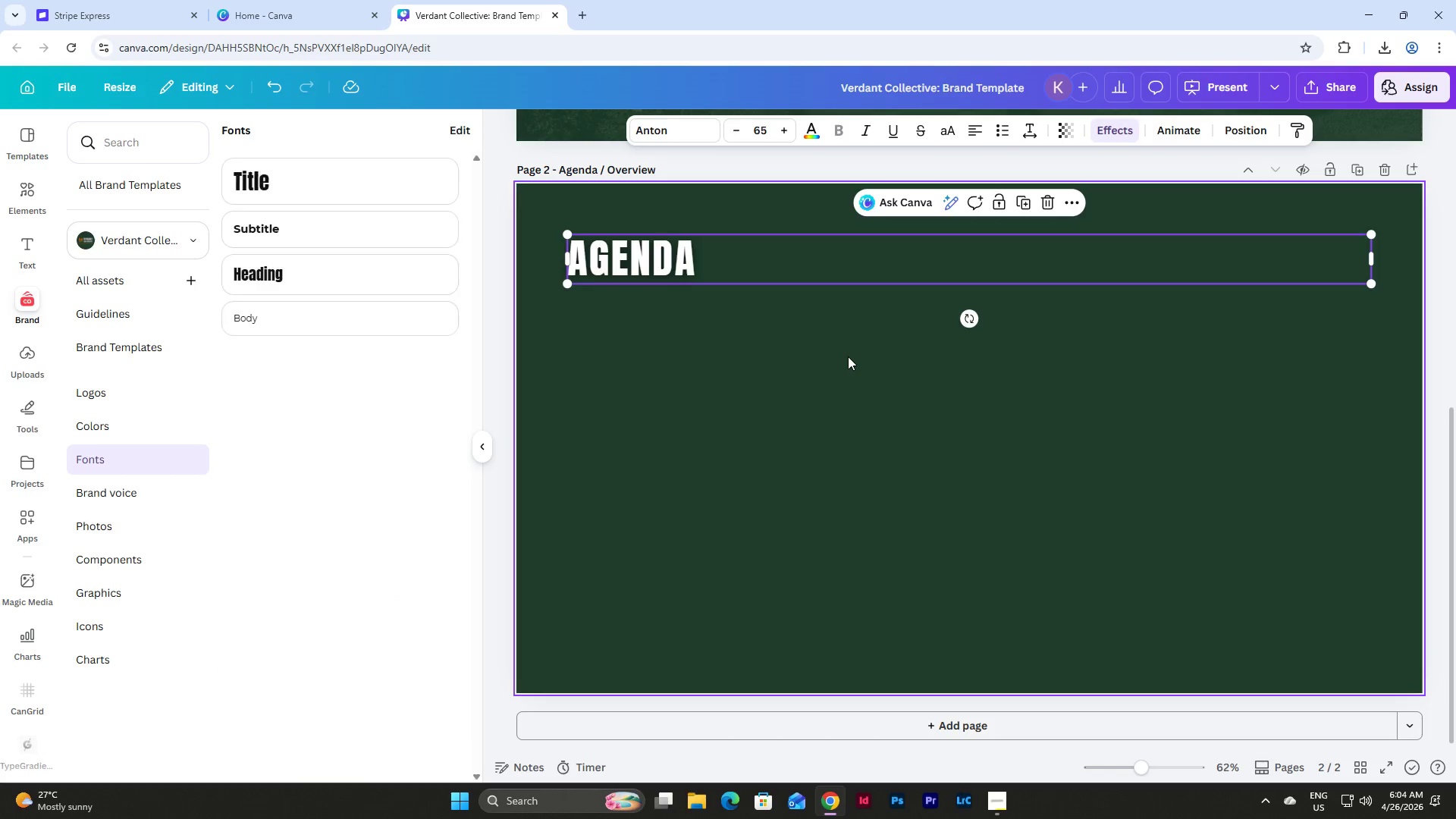 
left_click([848, 356])
 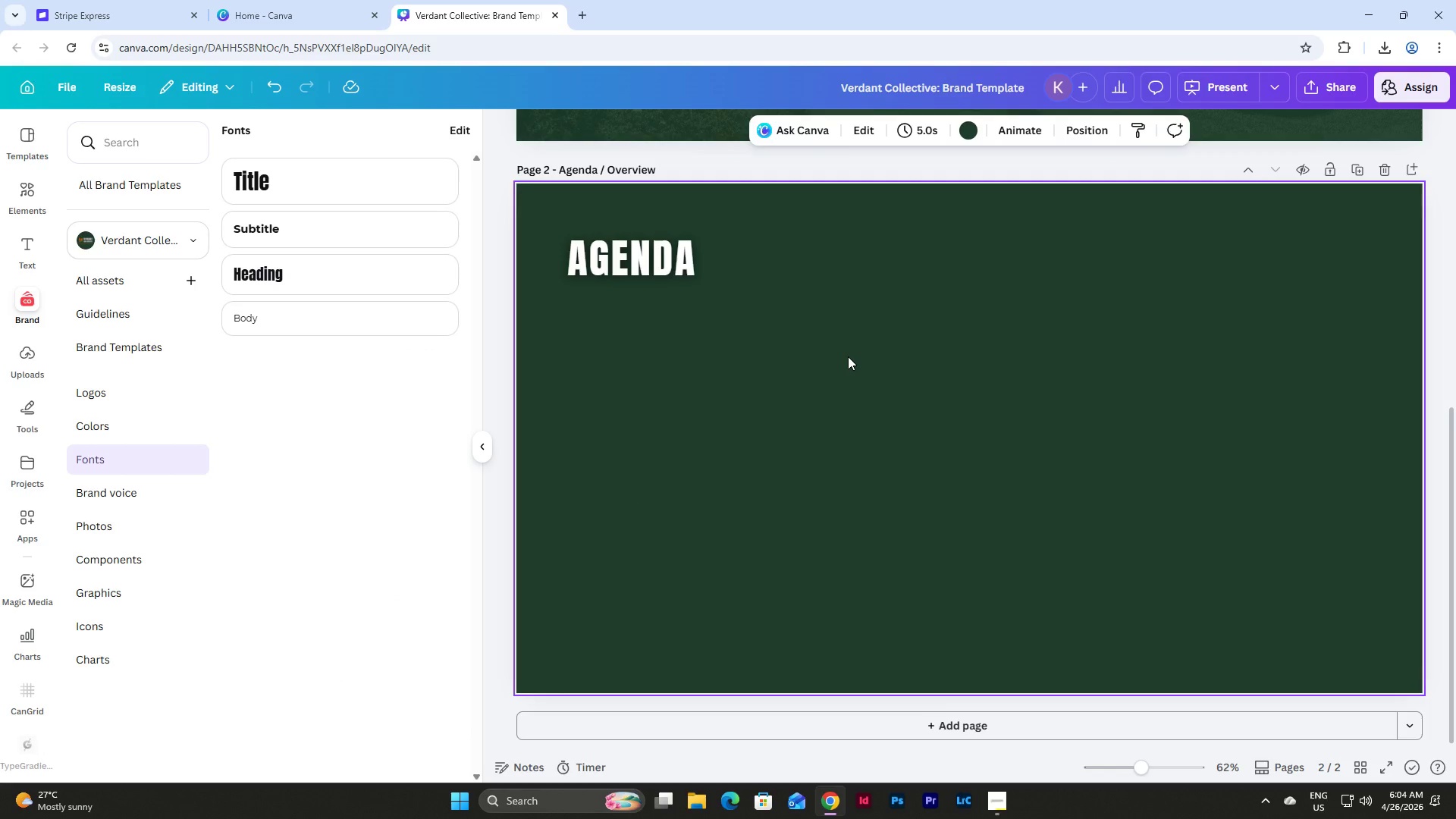 
scroll: coordinate [848, 356], scroll_direction: up, amount: 9.0
 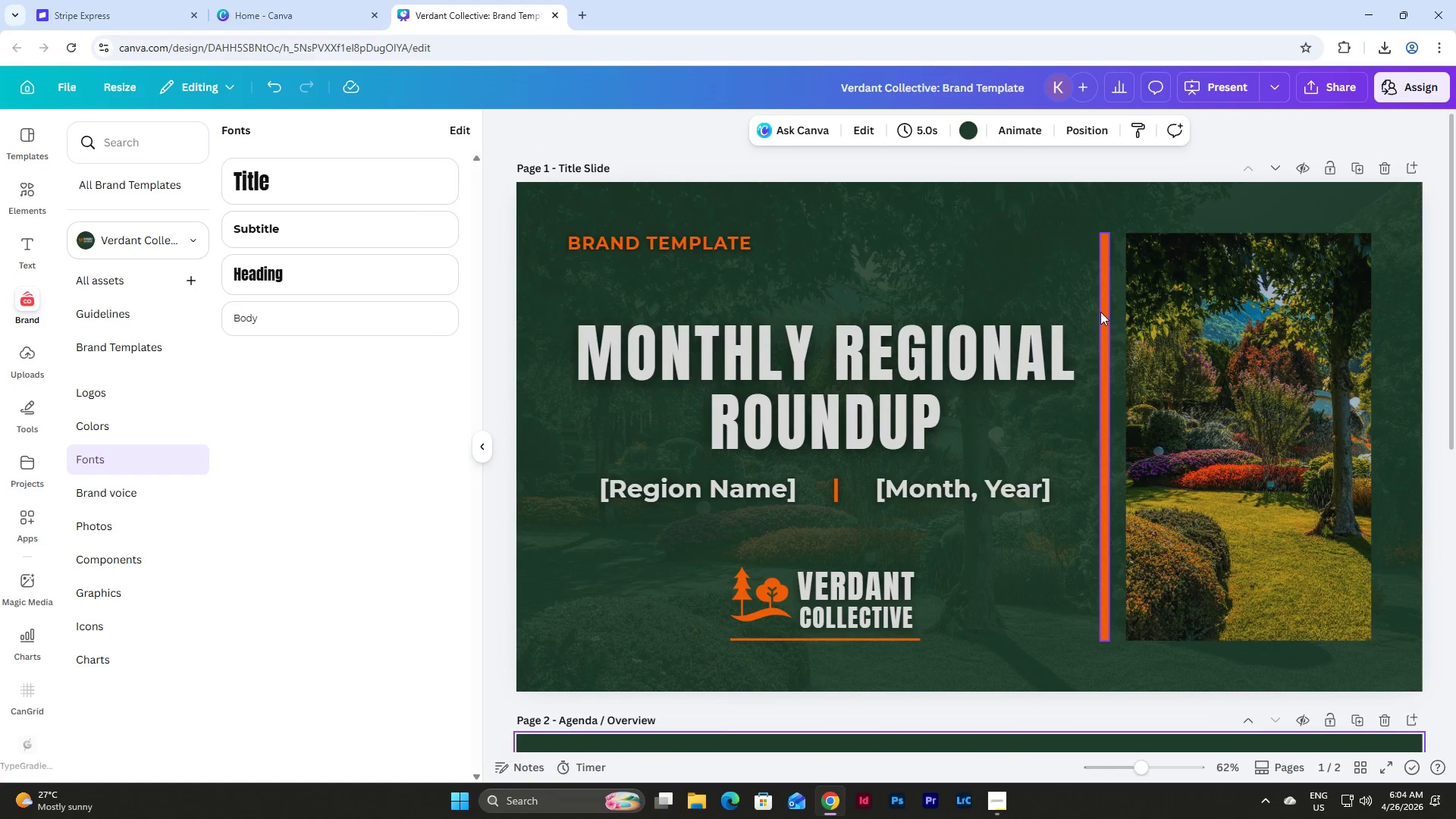 
left_click([1100, 312])
 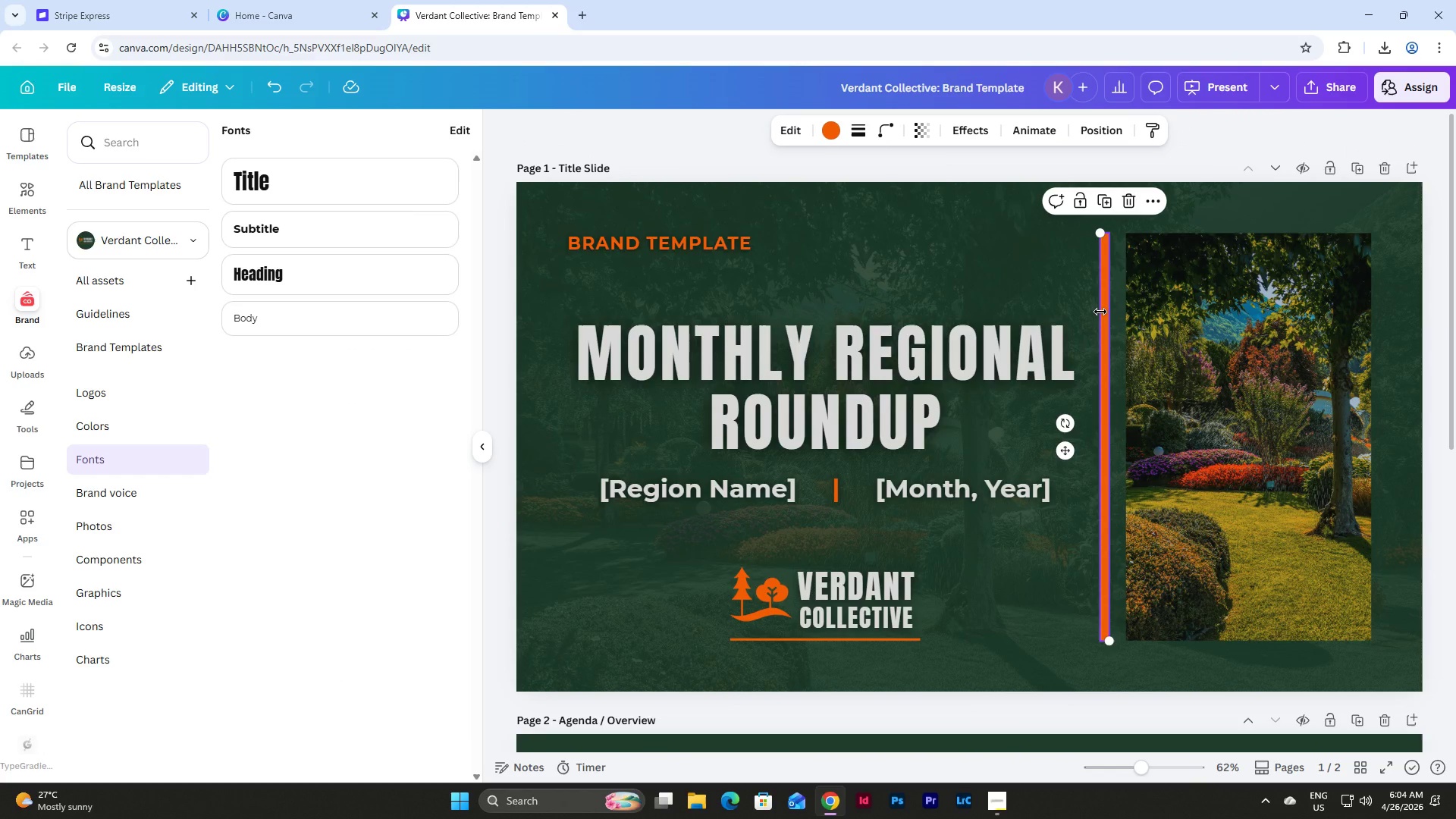 
key(Control+C)
 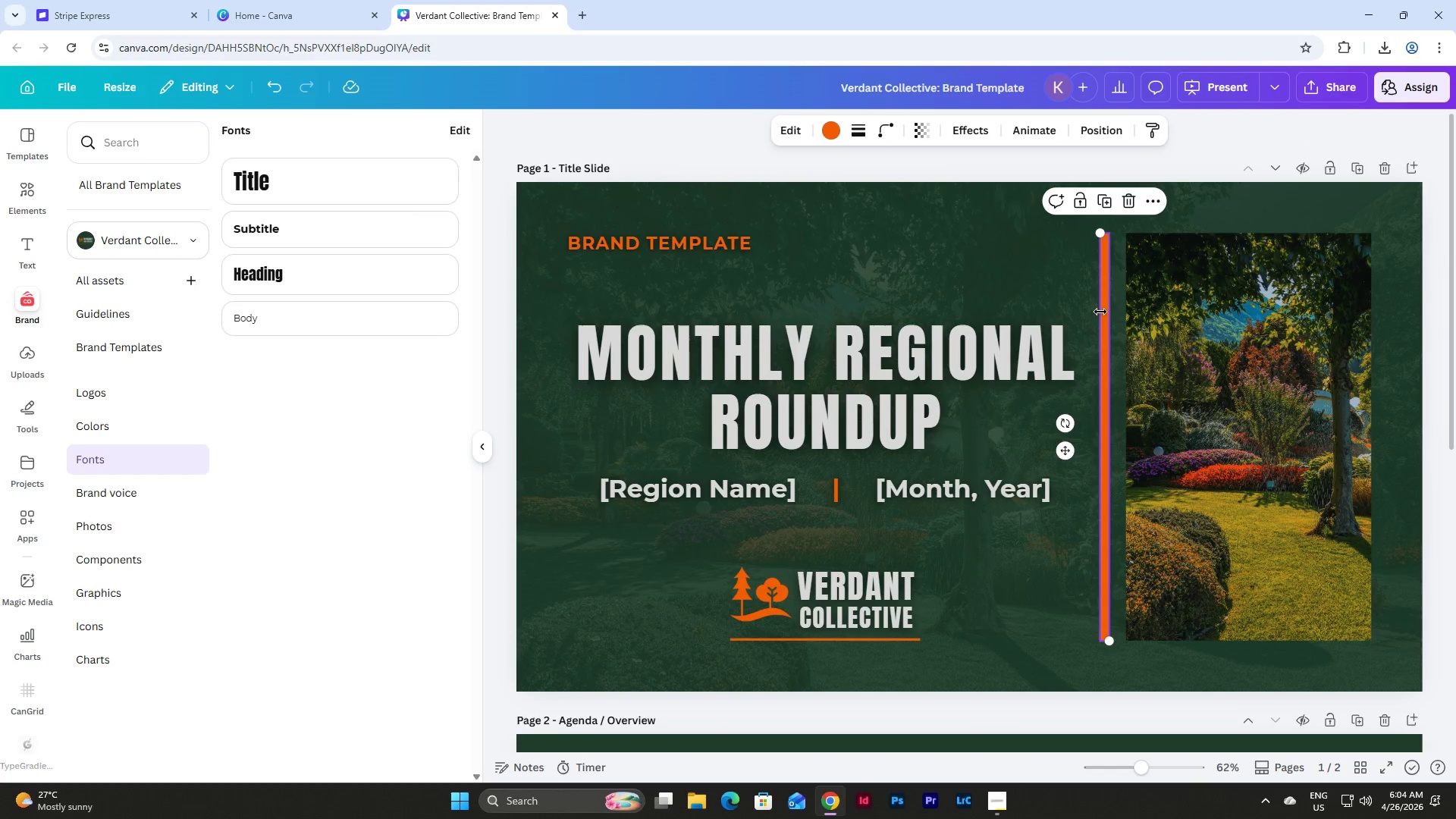 
scroll: coordinate [1100, 312], scroll_direction: down, amount: 3.0
 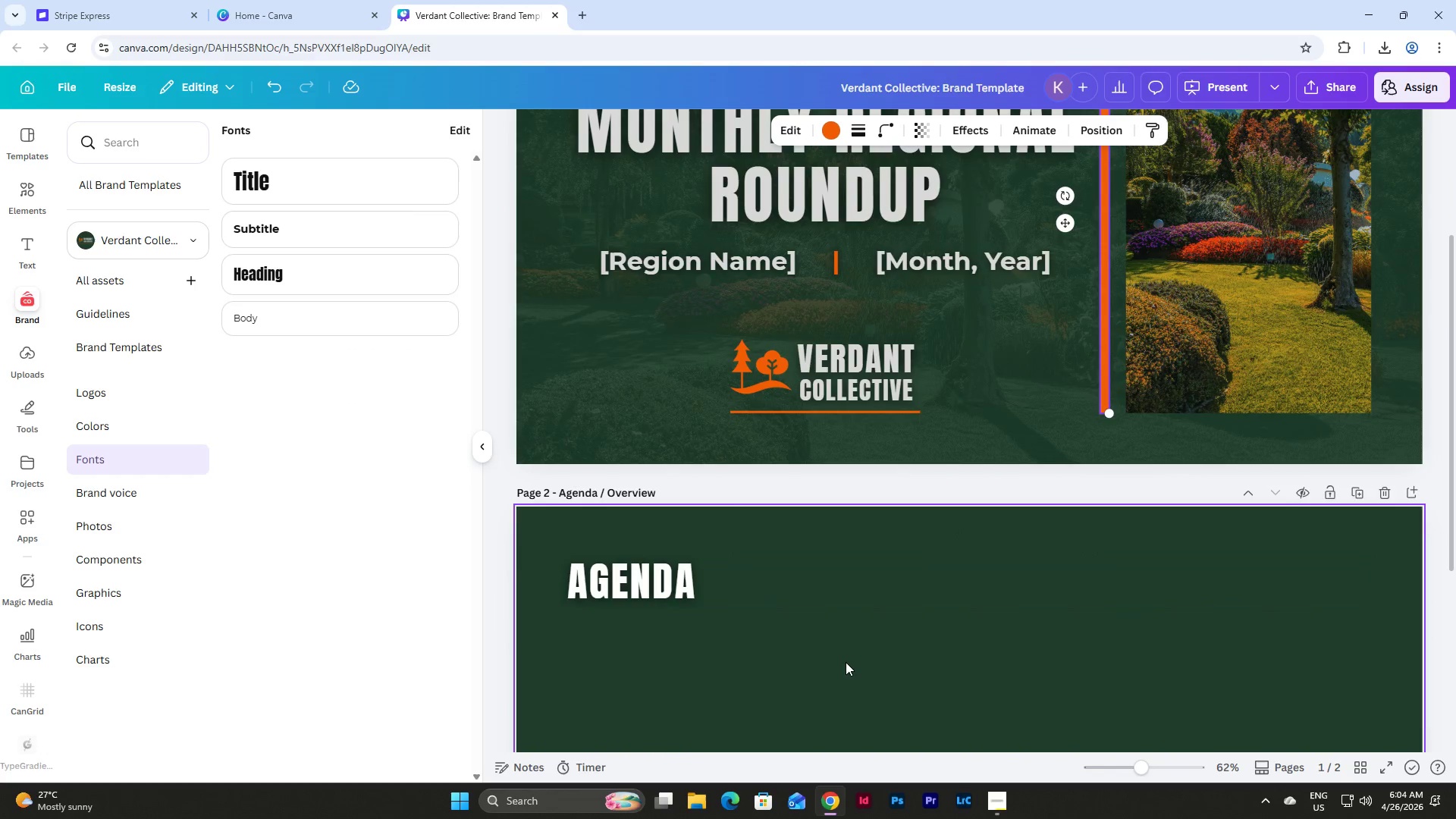 
left_click([846, 662])
 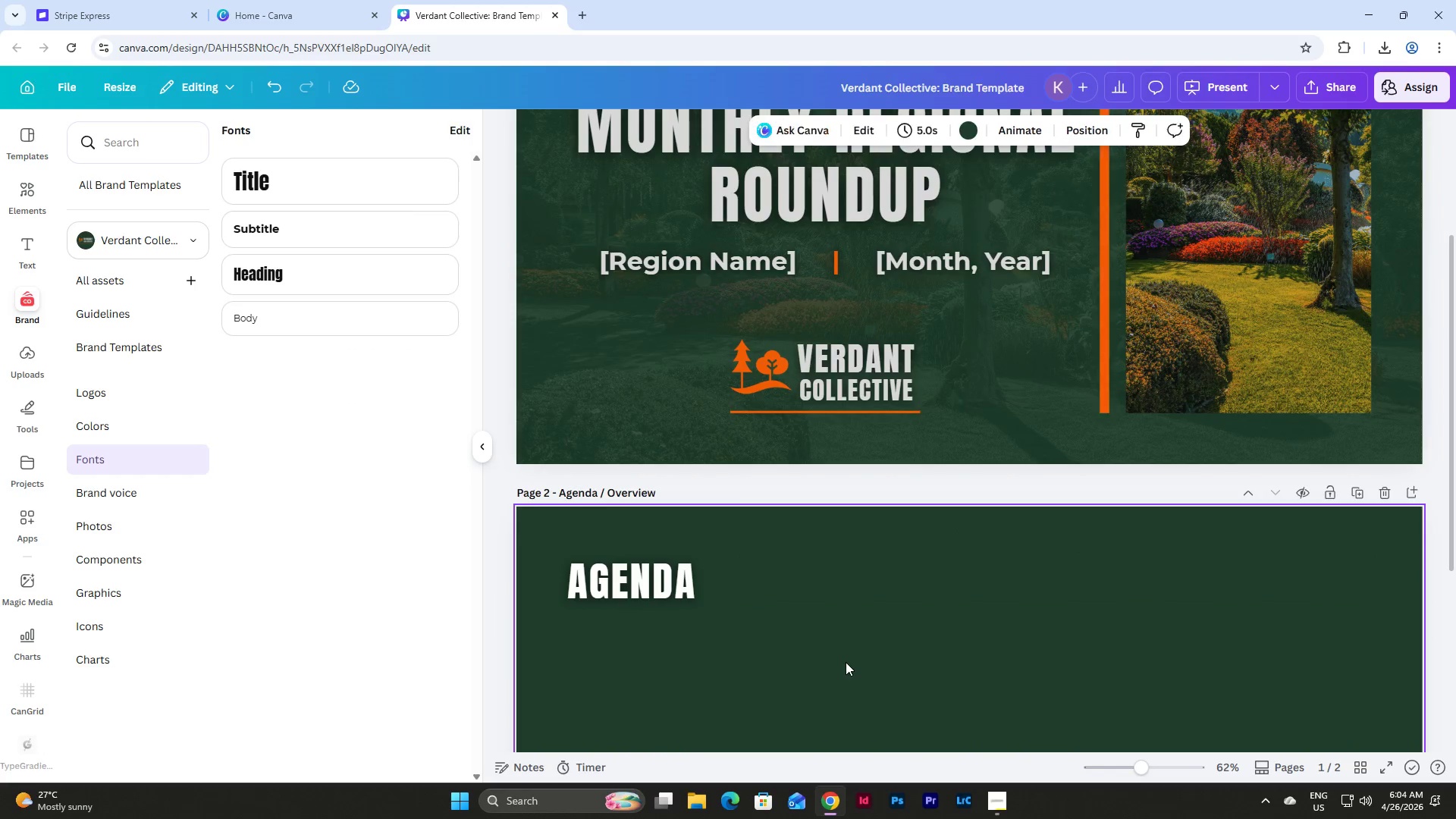 
key(Control+V)
 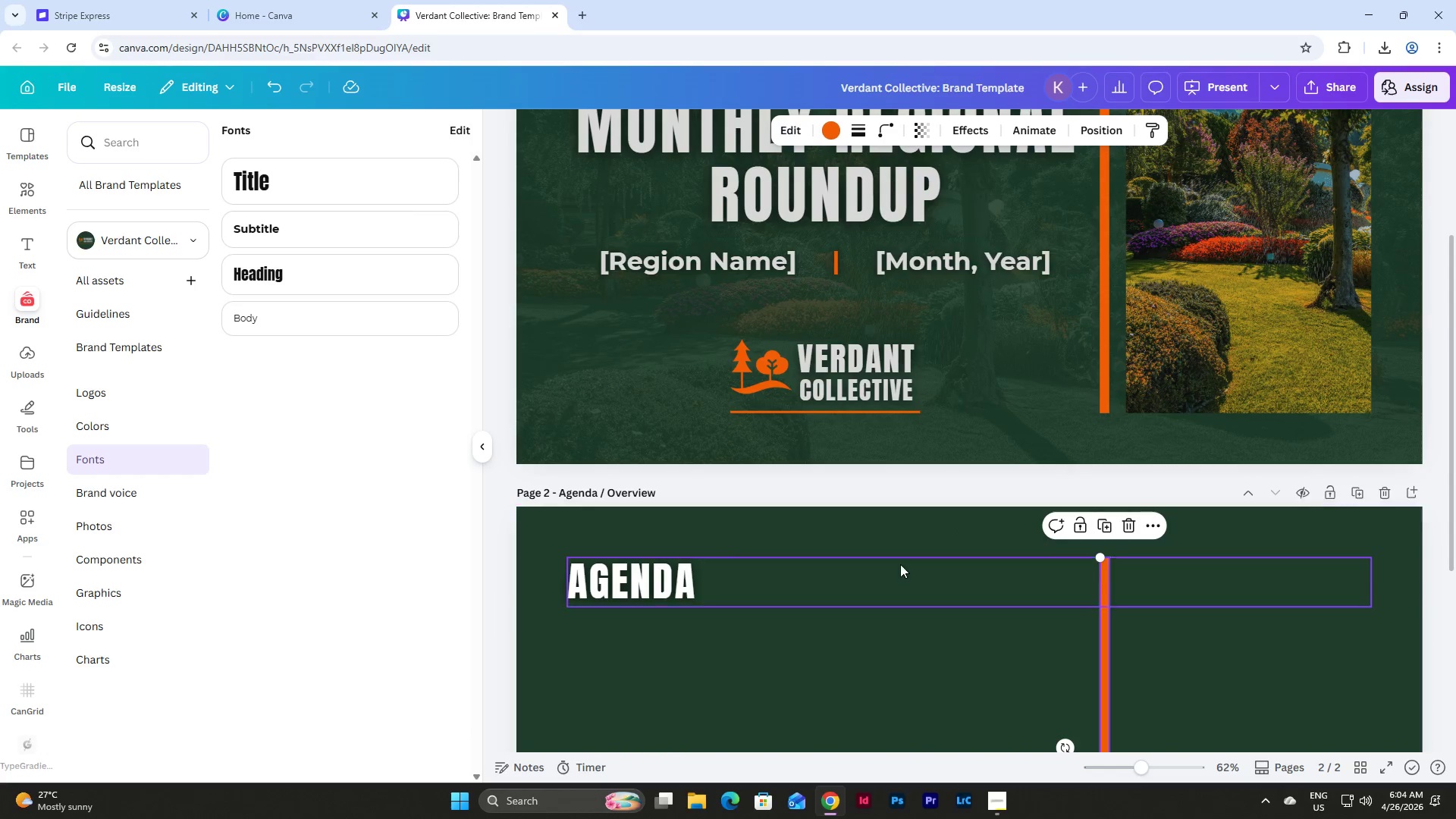 
scroll: coordinate [900, 564], scroll_direction: down, amount: 3.0
 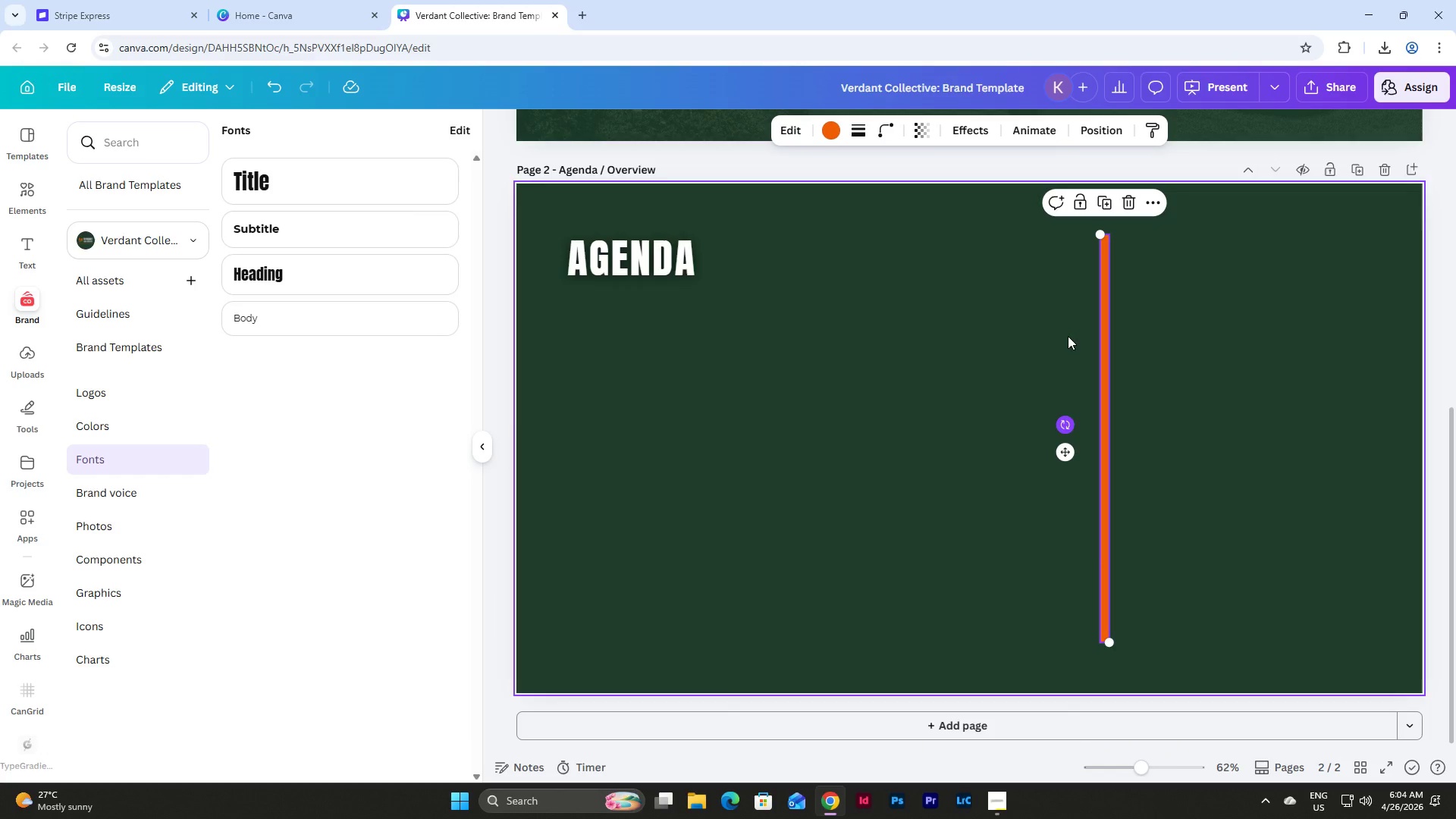 
left_click([1105, 131])
 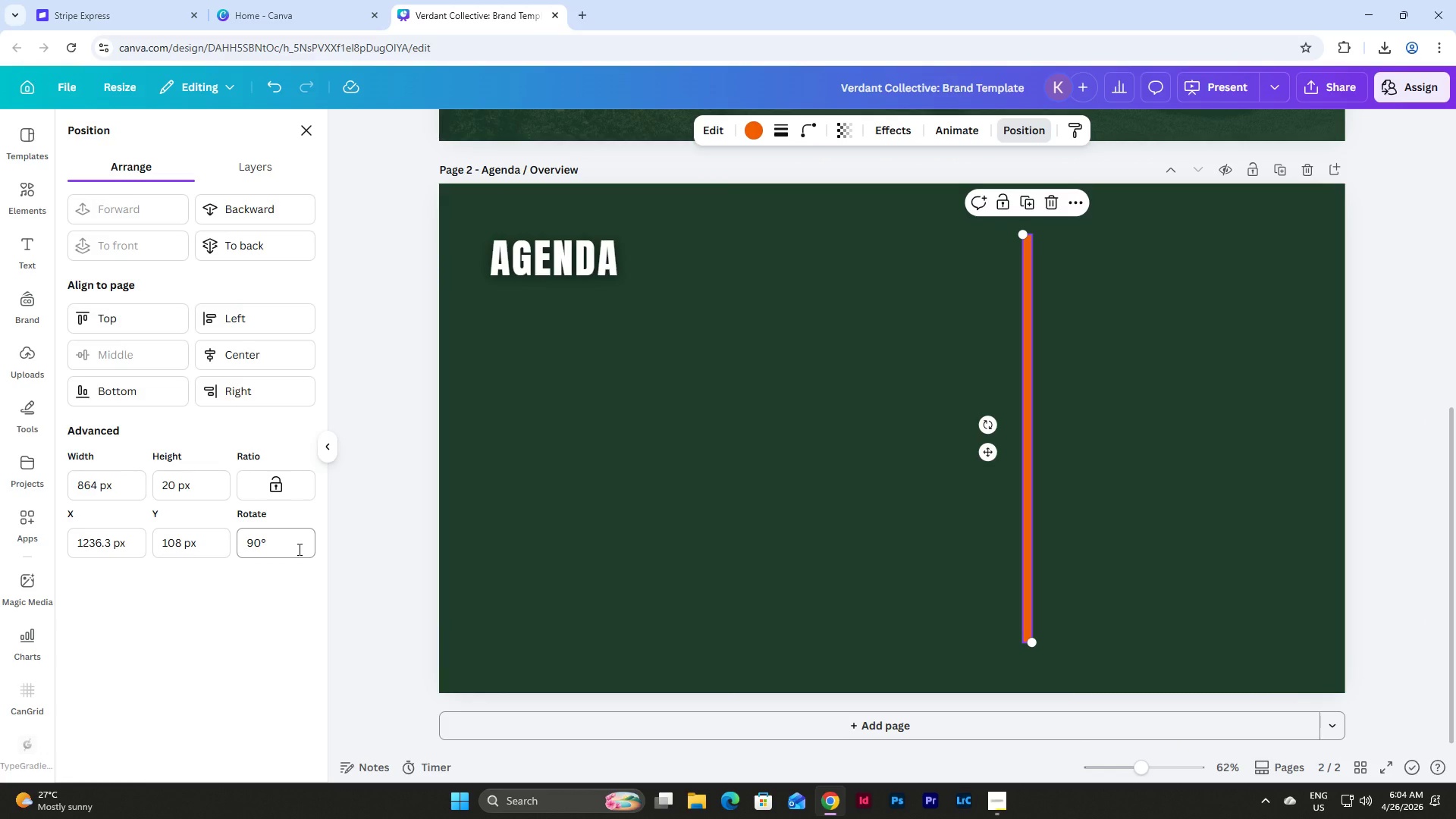 
left_click_drag(start_coordinate=[298, 549], to_coordinate=[159, 547])
 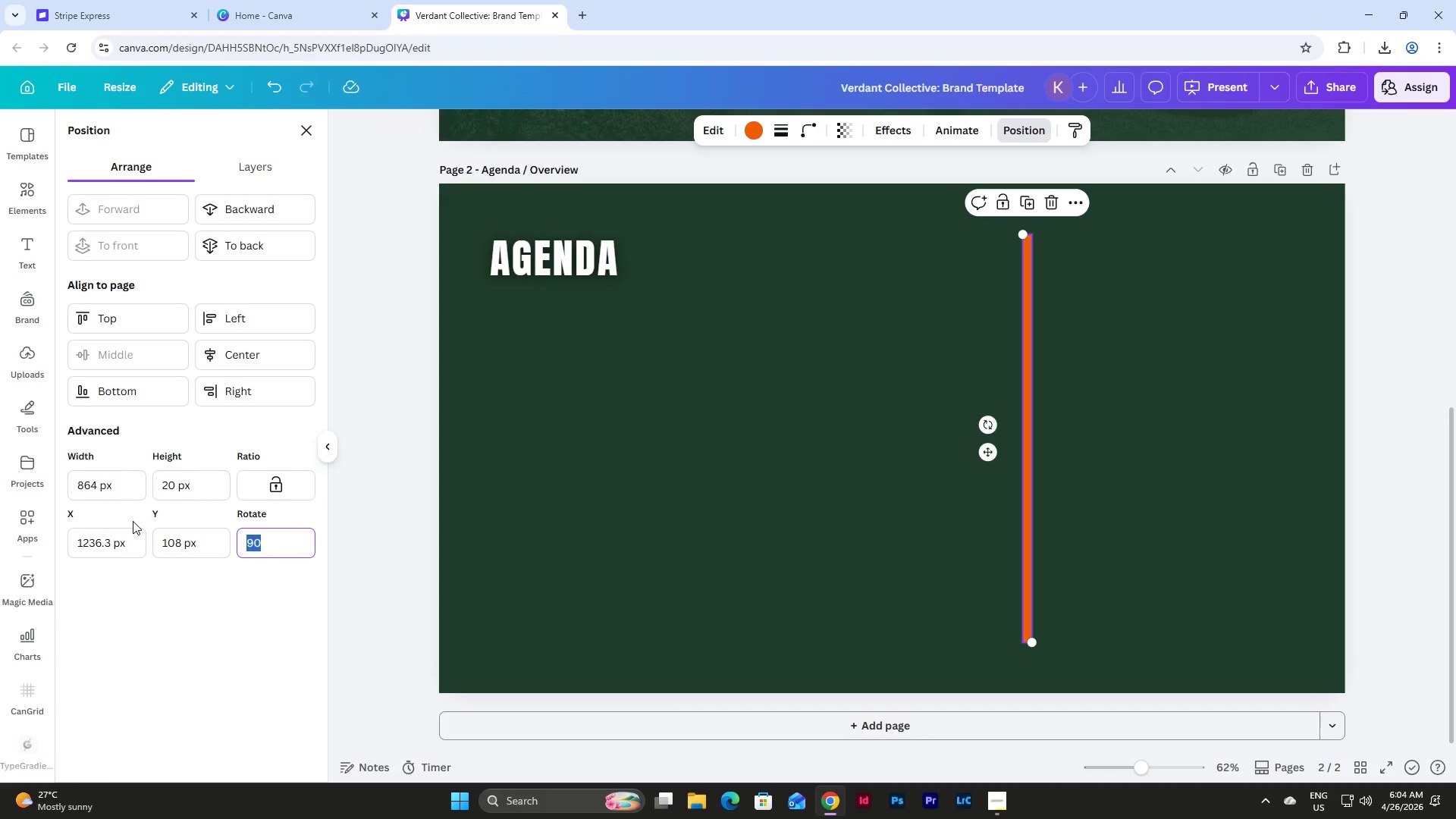 
key(Numpad0)
 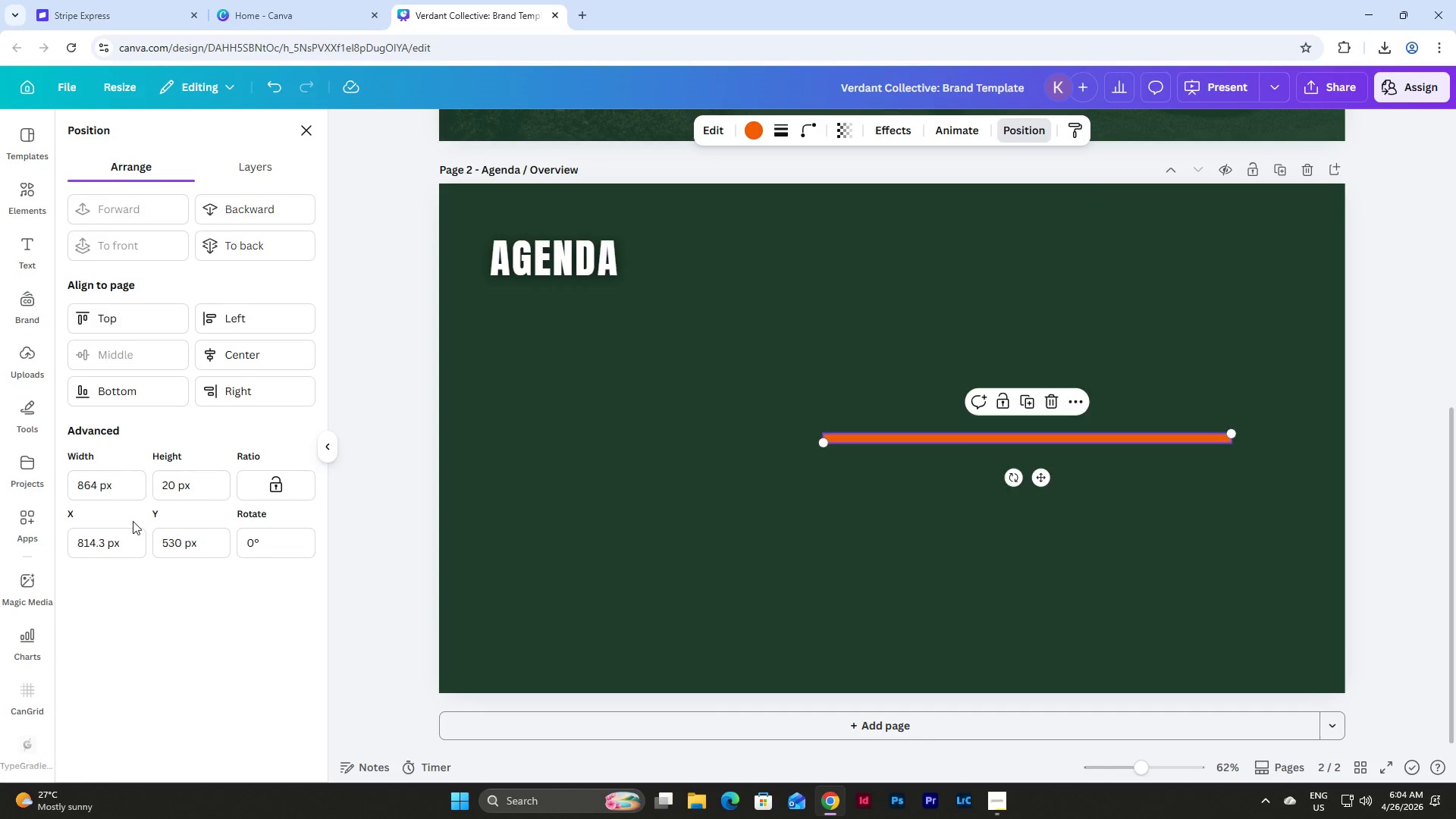 
key(NumpadEnter)
 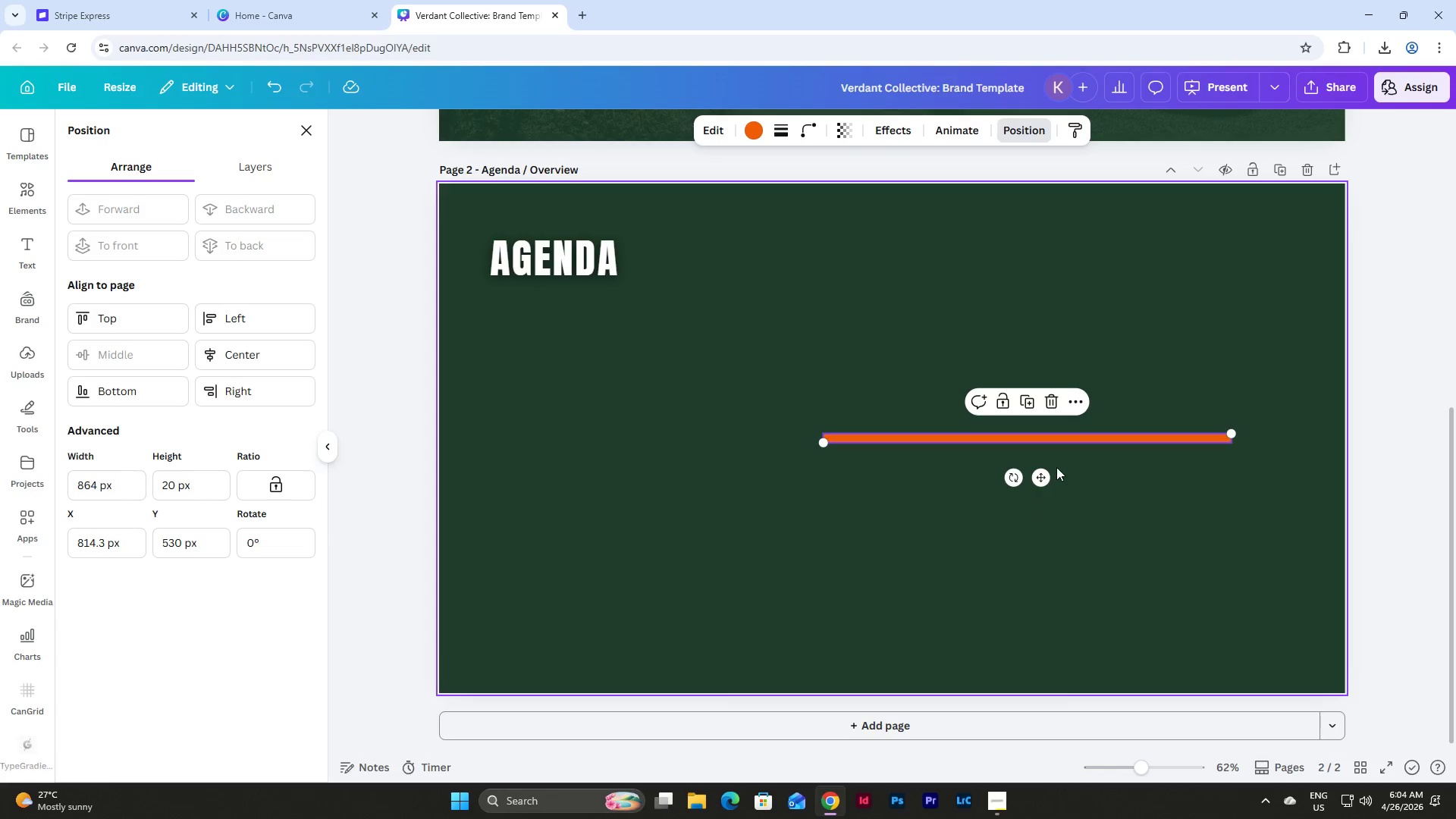 
left_click_drag(start_coordinate=[1045, 478], to_coordinate=[712, 335])
 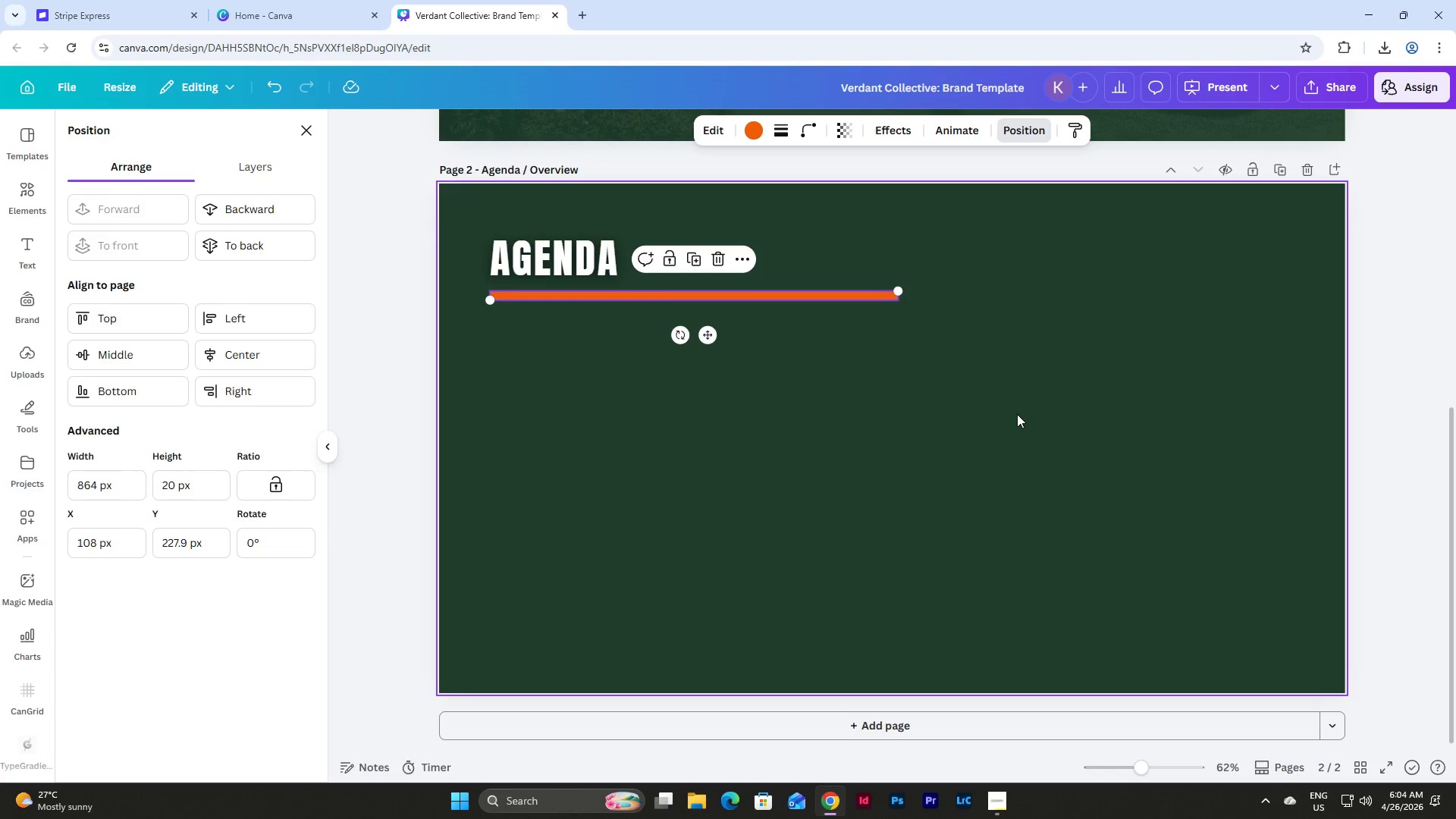 
scroll: coordinate [1017, 414], scroll_direction: up, amount: 5.0
 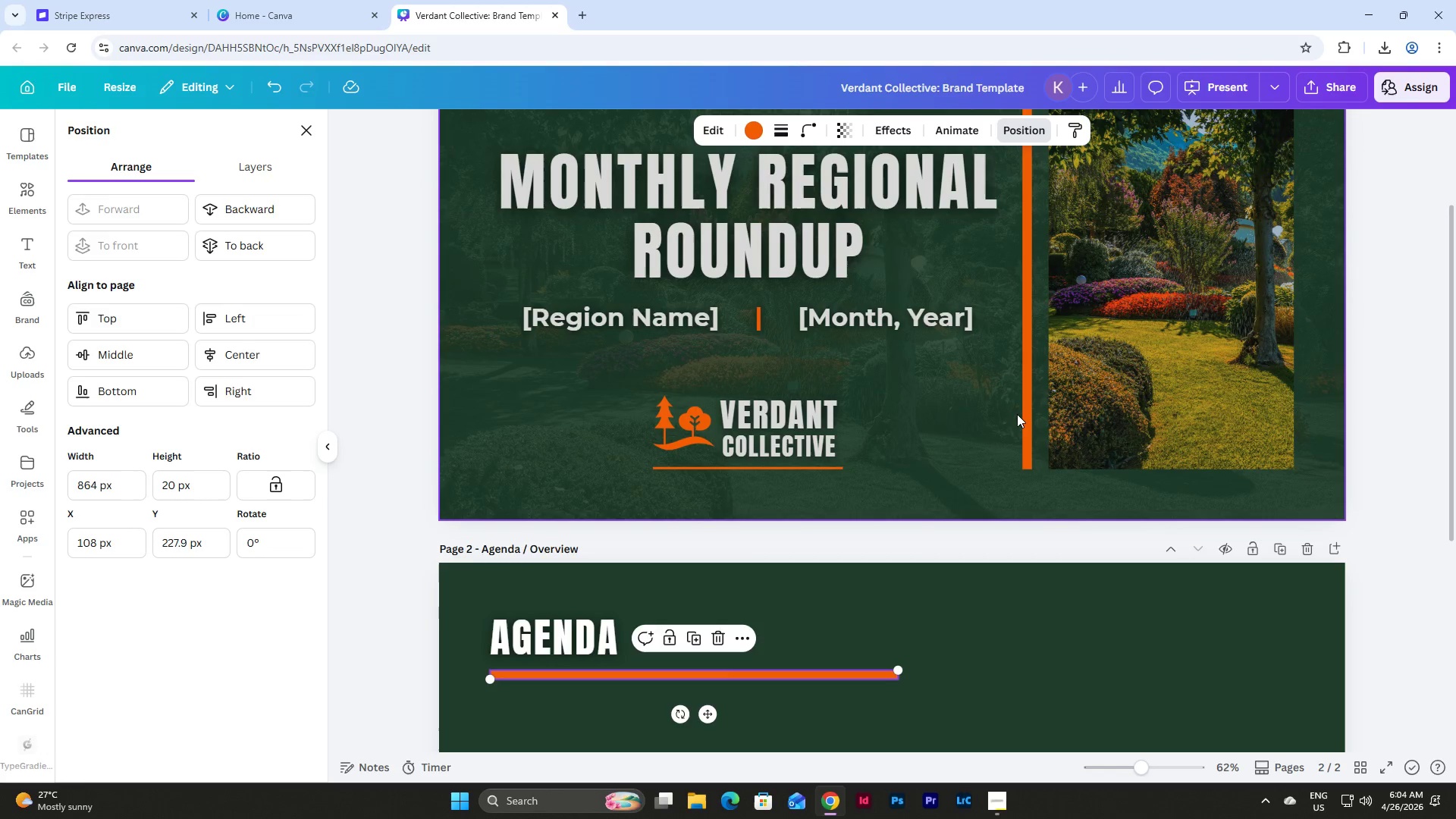 
scroll: coordinate [1017, 414], scroll_direction: down, amount: 3.0
 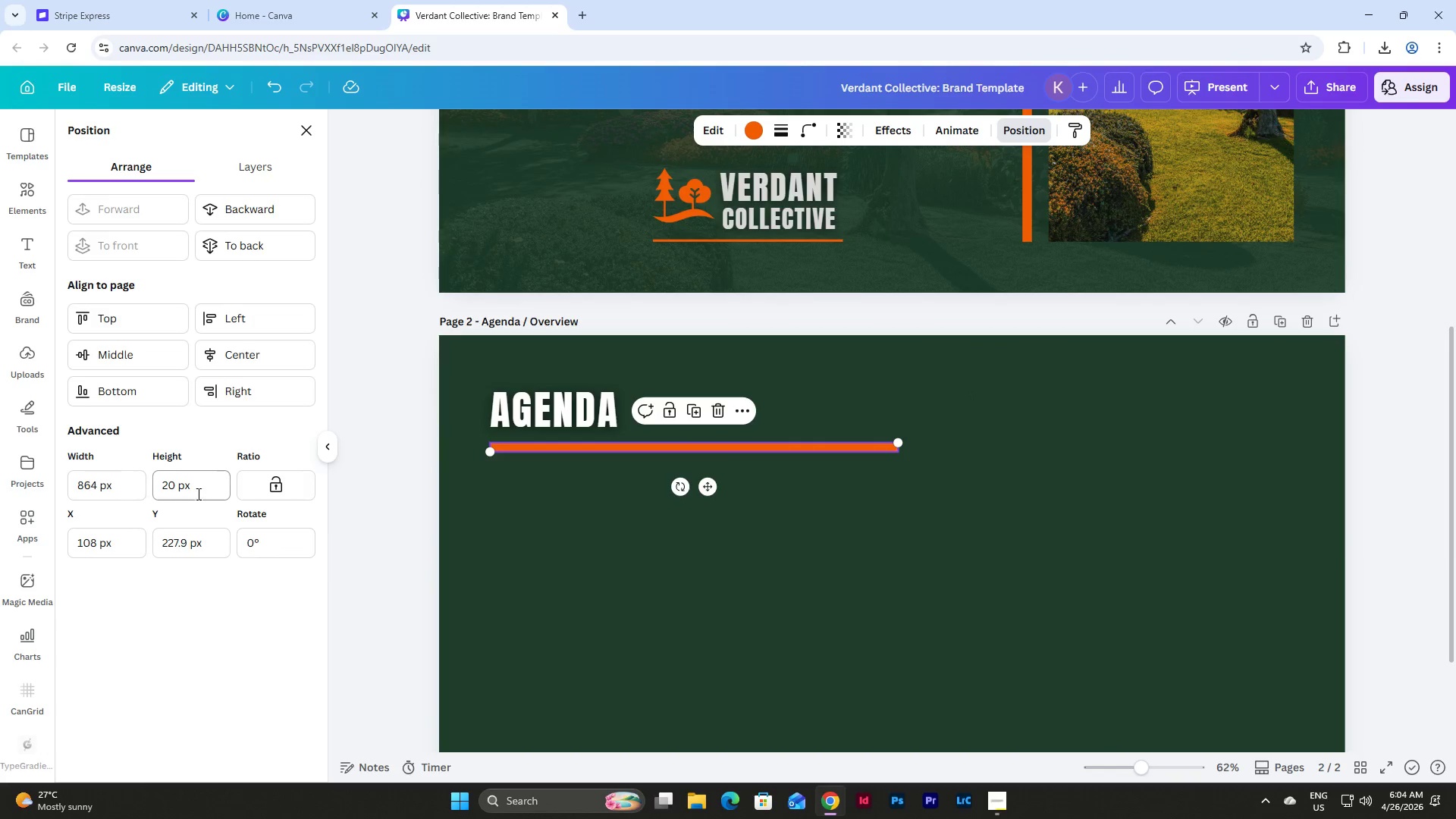 
left_click_drag(start_coordinate=[199, 489], to_coordinate=[148, 487])
 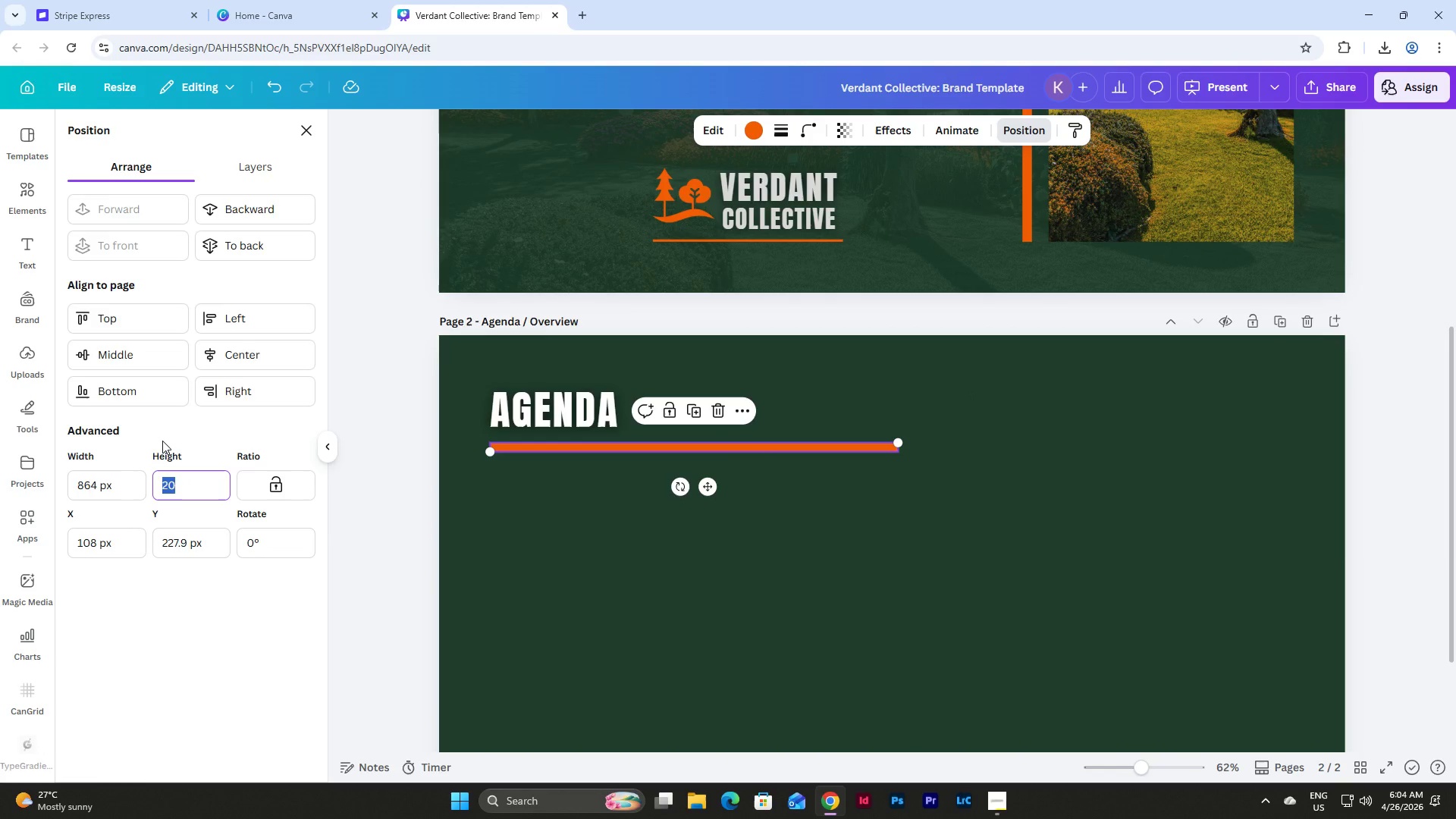 
key(Numpad1)
 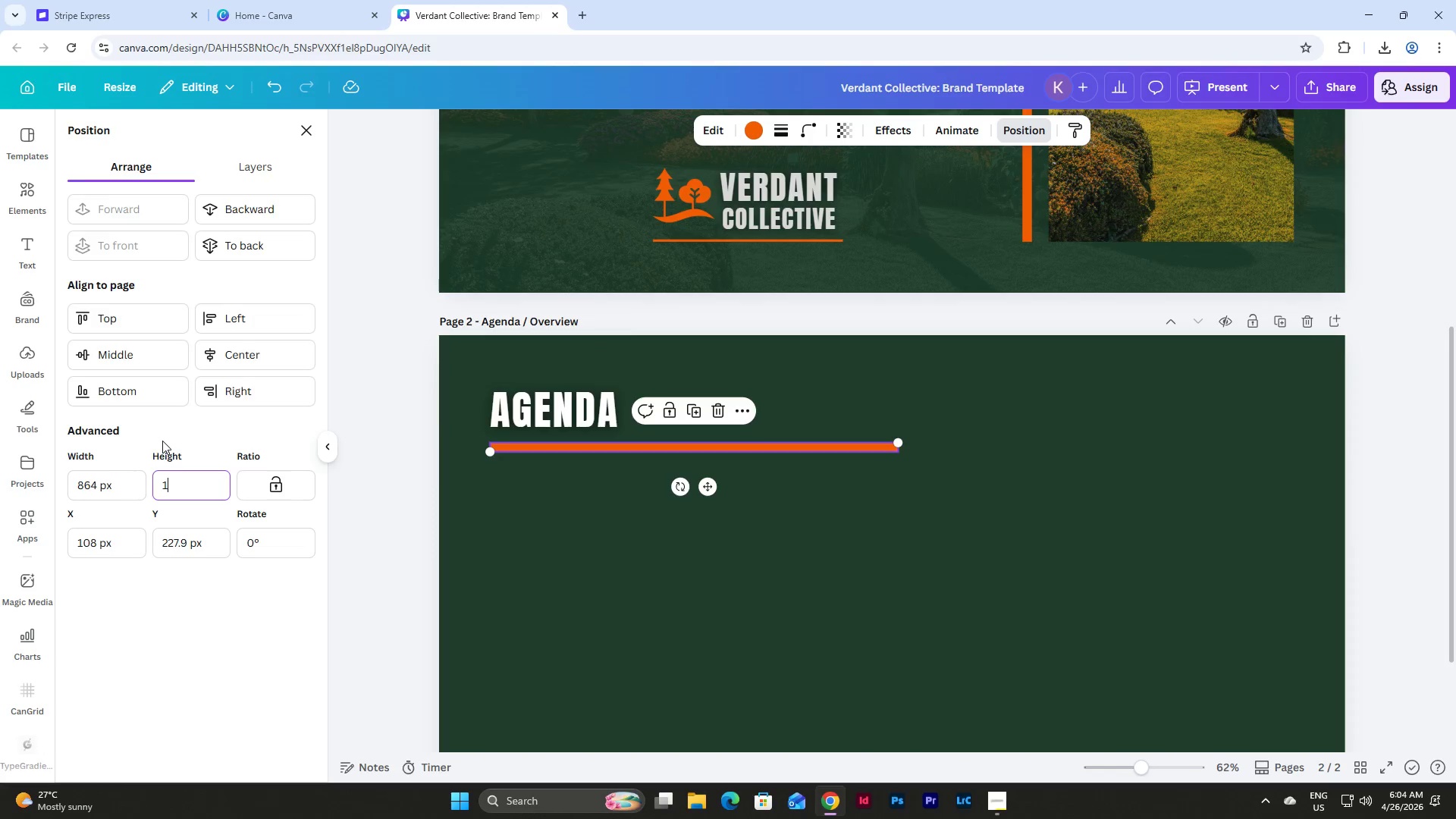 
key(Numpad0)
 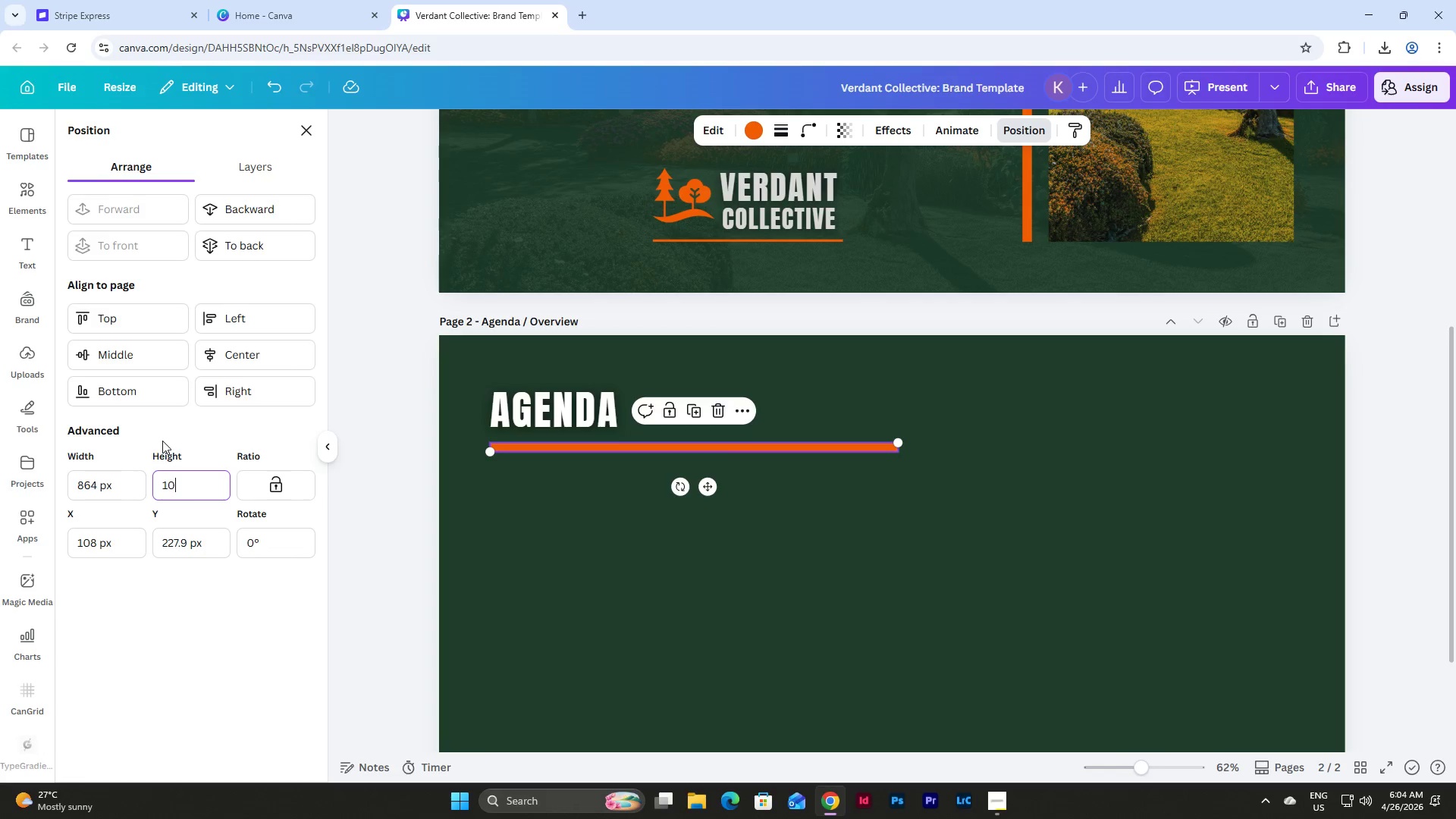 
key(NumpadEnter)
 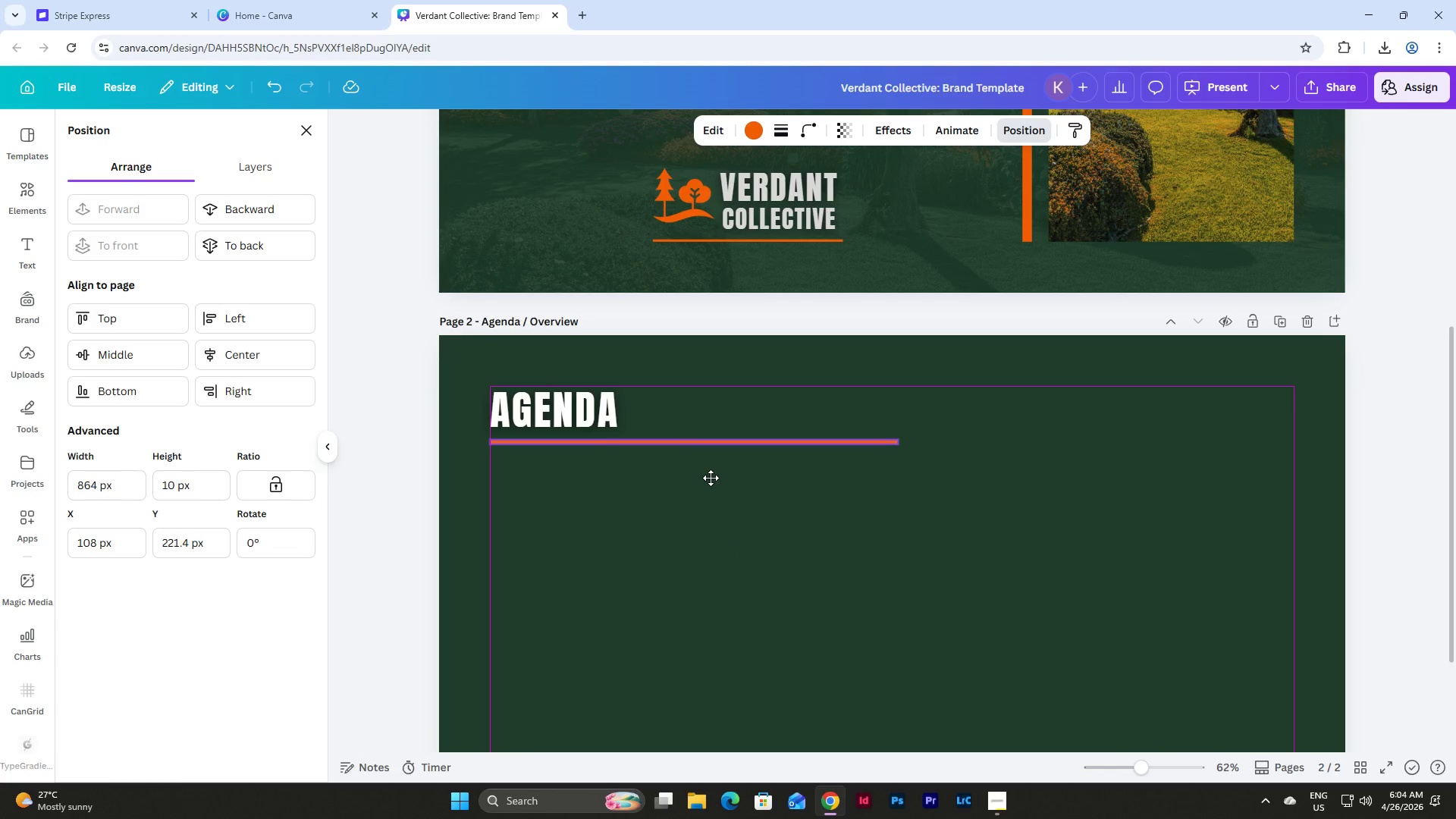 
wait(7.69)
 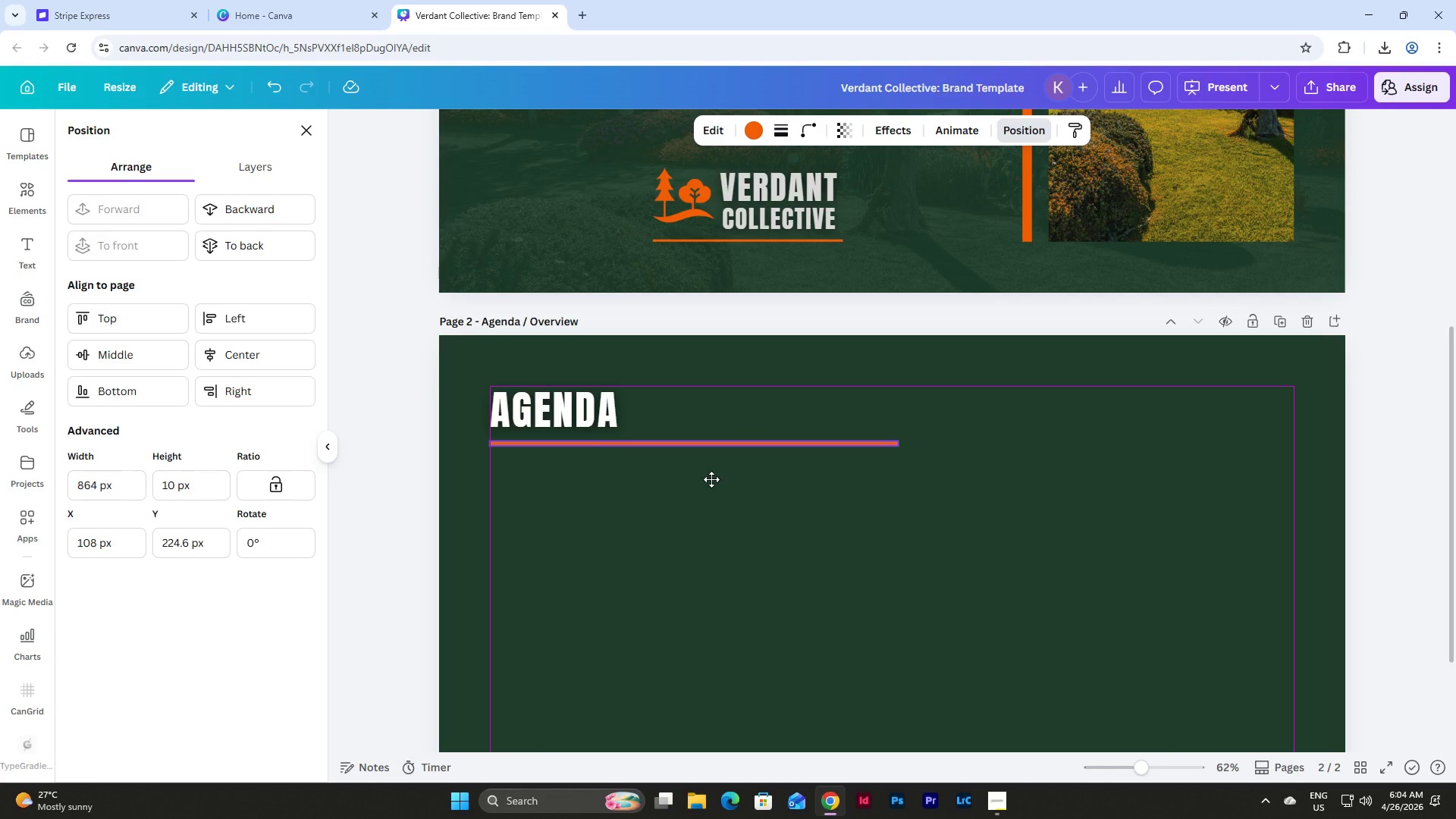 
left_click_drag(start_coordinate=[902, 438], to_coordinate=[1294, 439])
 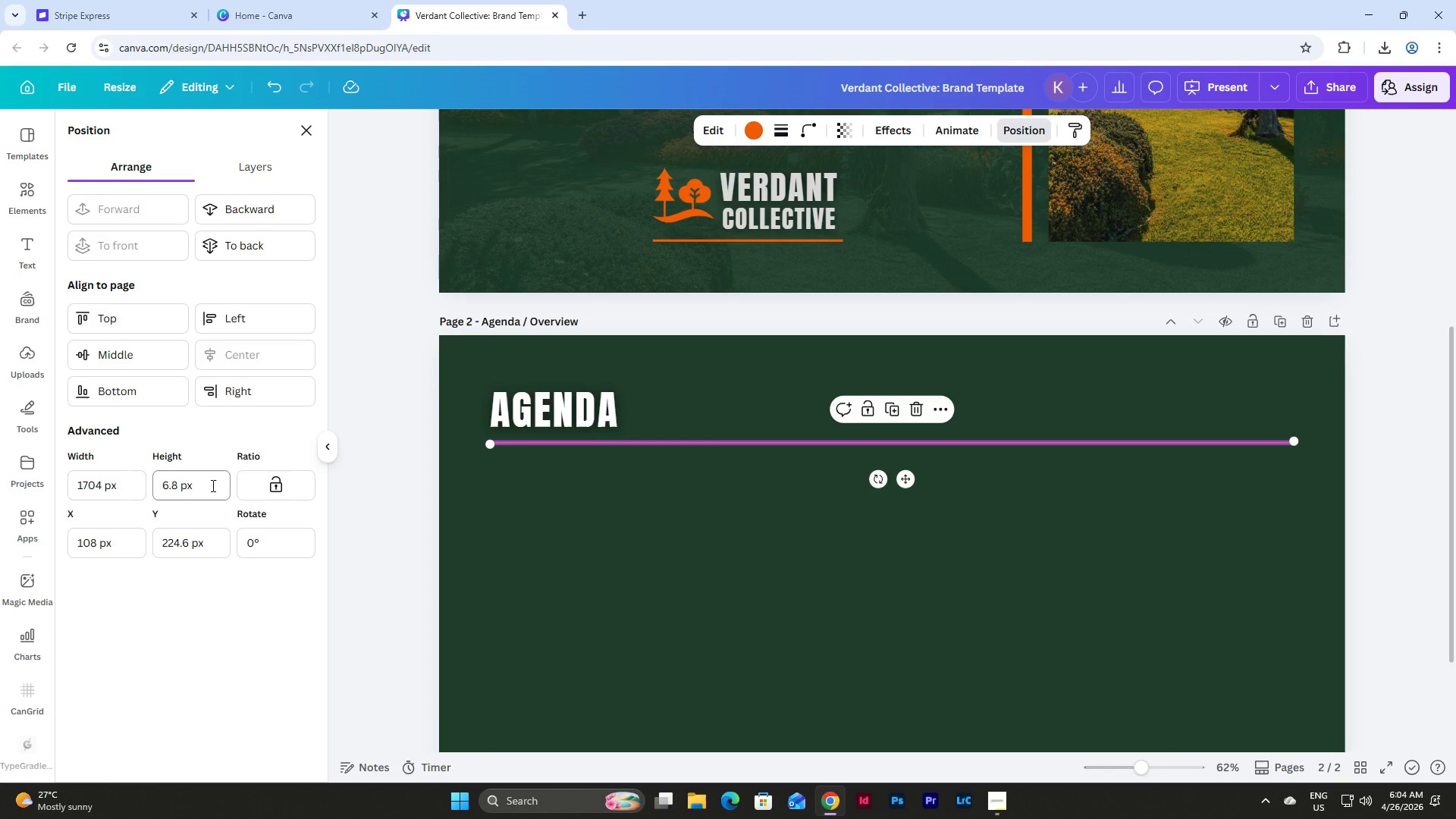 
left_click_drag(start_coordinate=[212, 485], to_coordinate=[81, 479])
 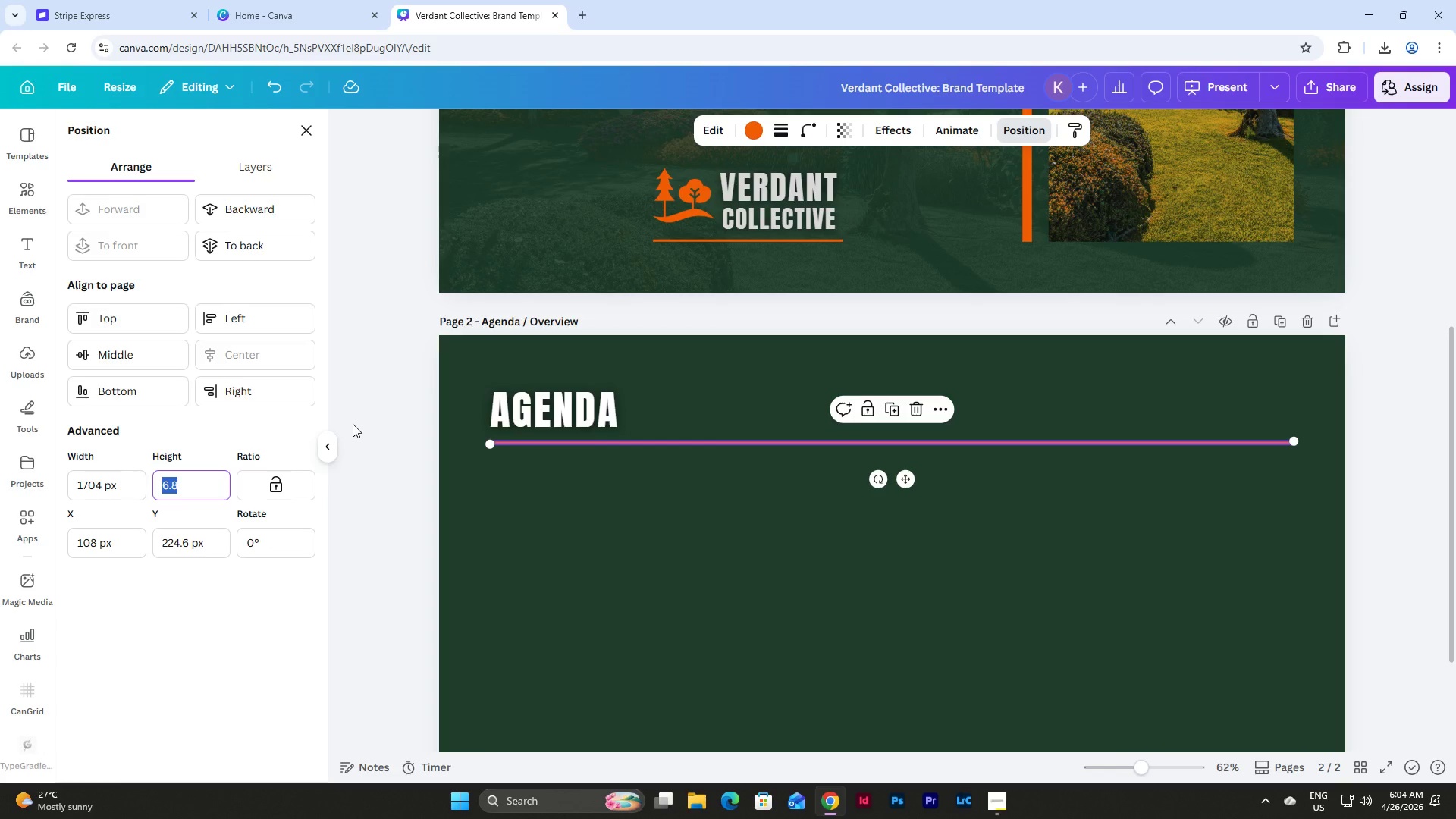 
key(Numpad1)
 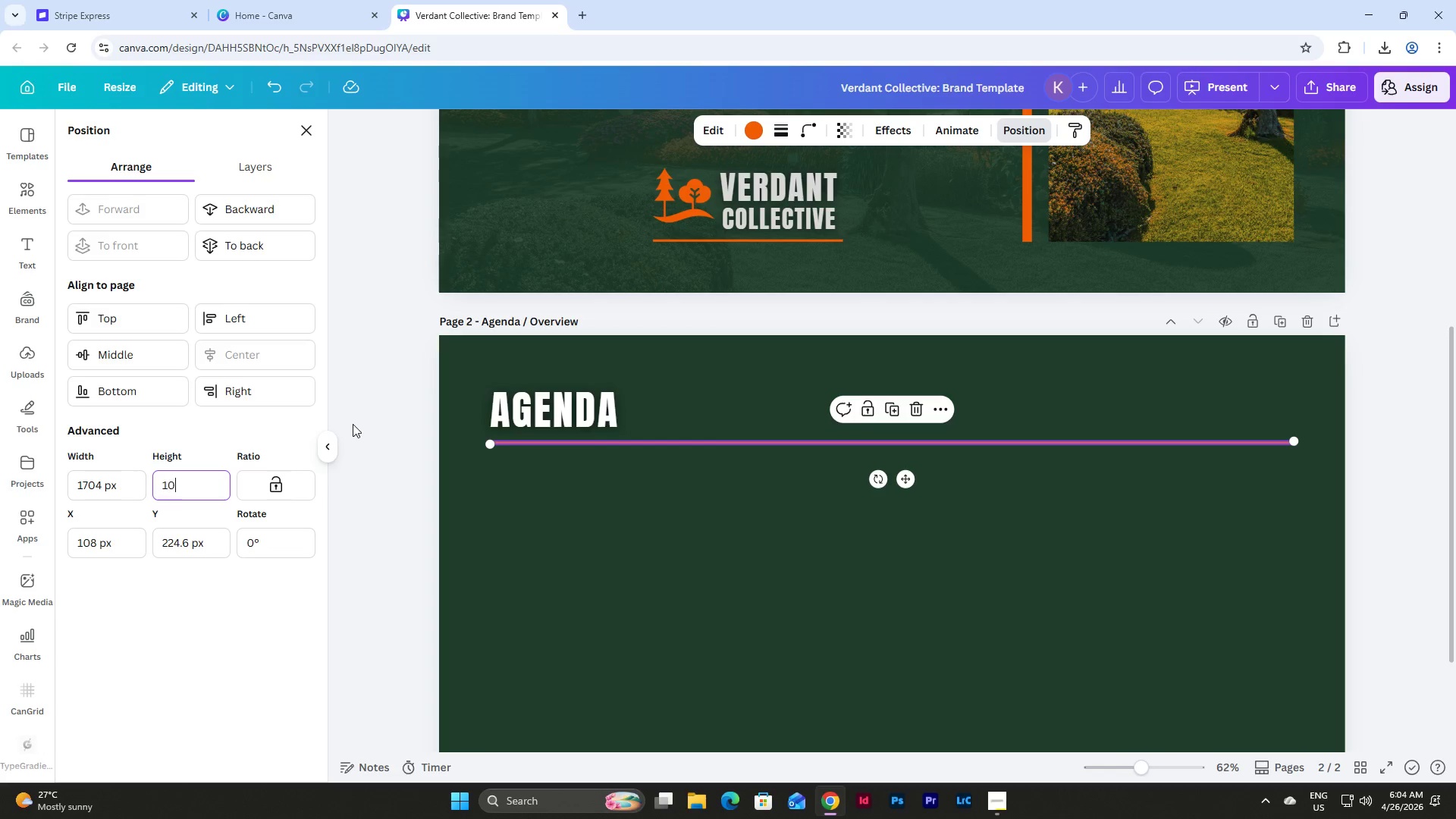 
key(Numpad0)
 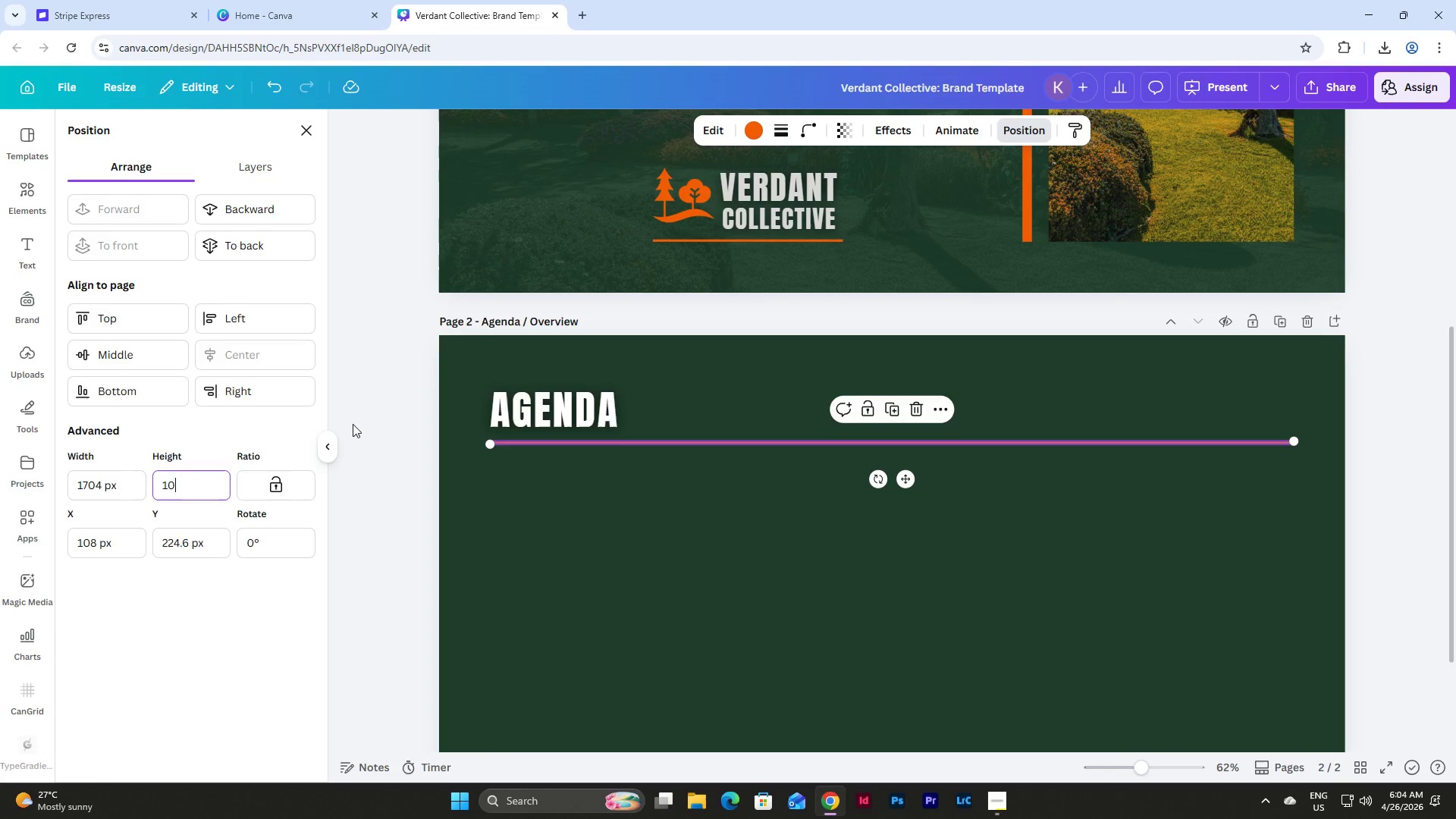 
key(NumpadEnter)
 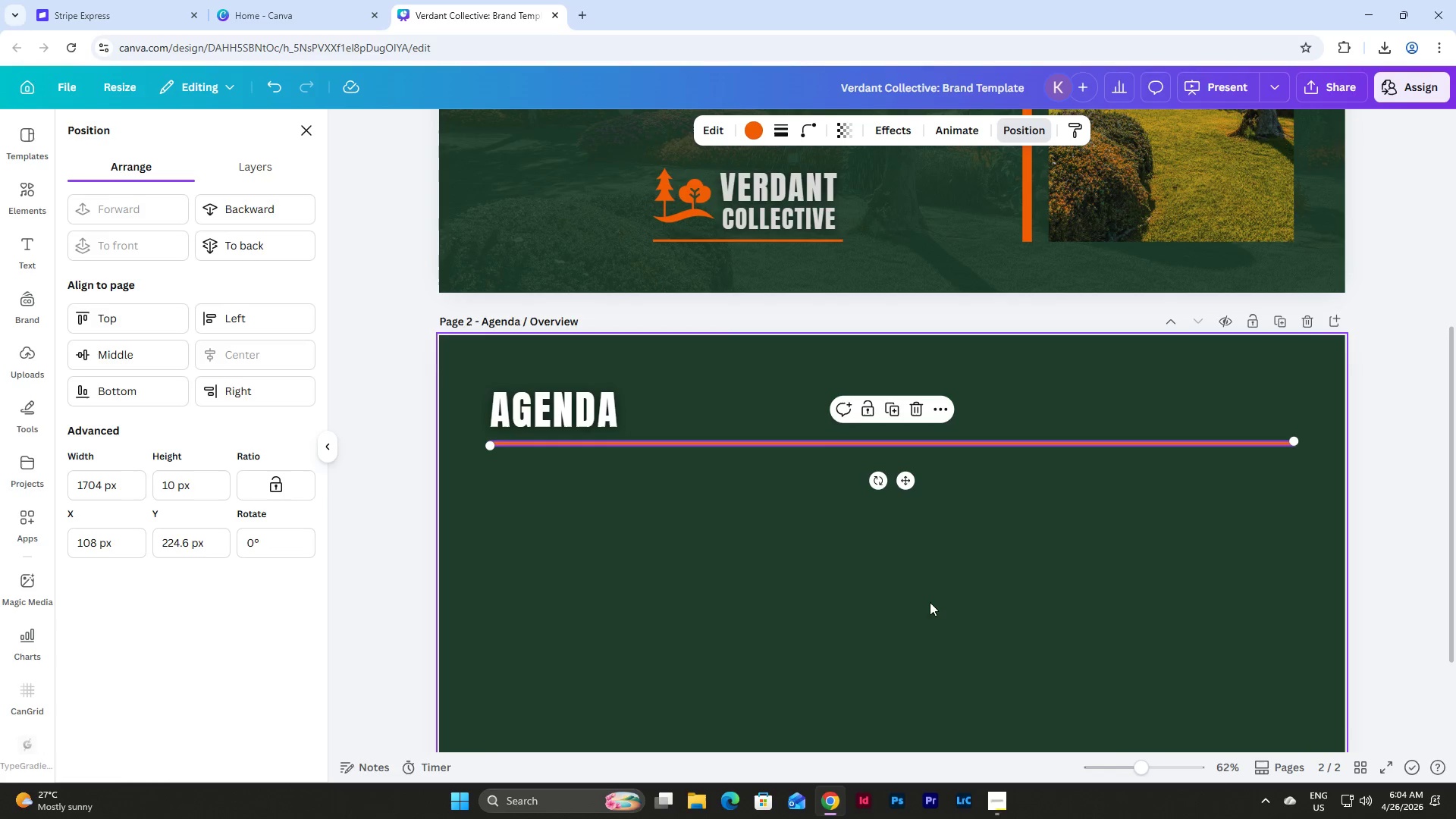 
left_click([937, 539])
 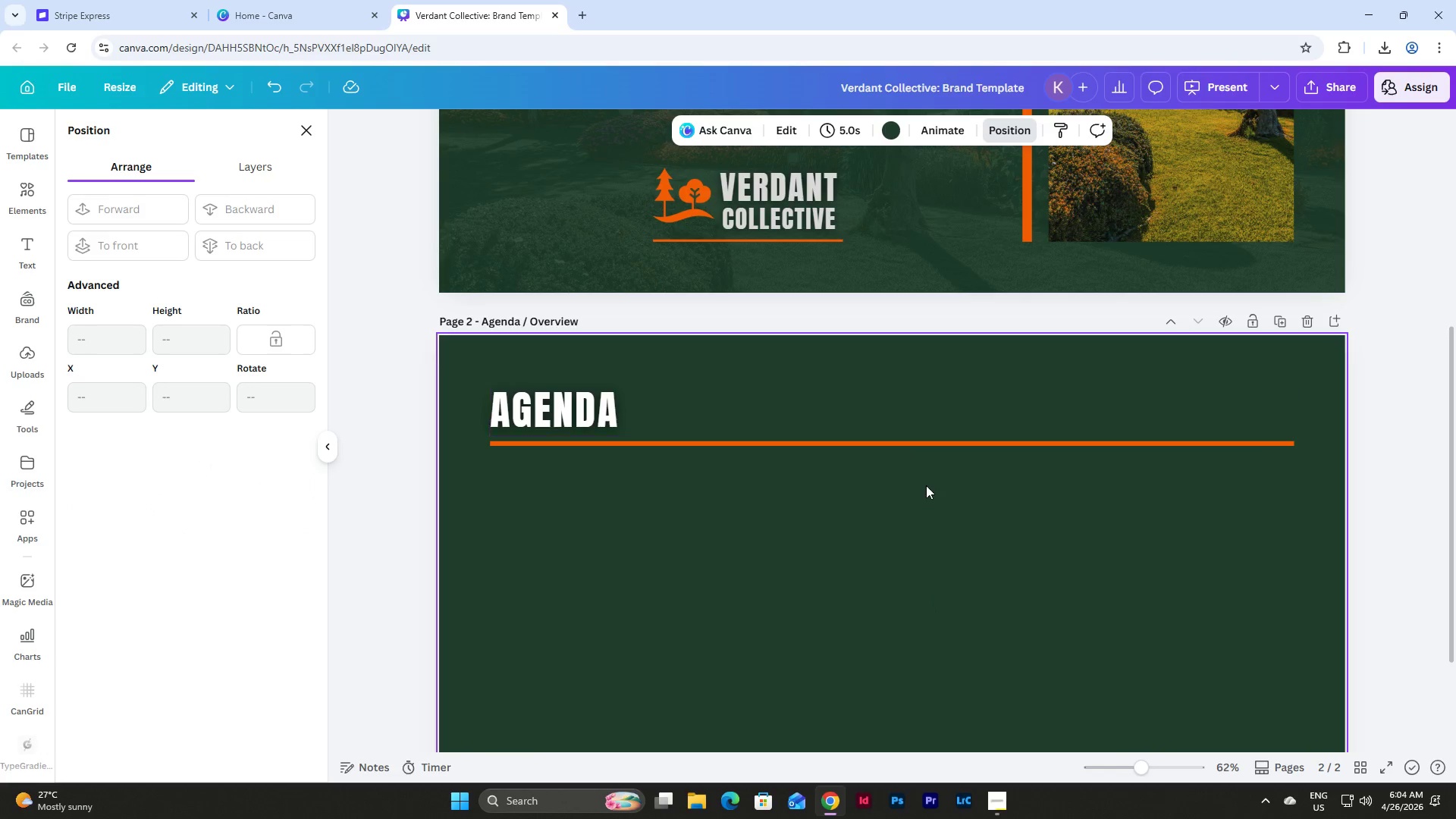 
left_click_drag(start_coordinate=[926, 486], to_coordinate=[859, 441])
 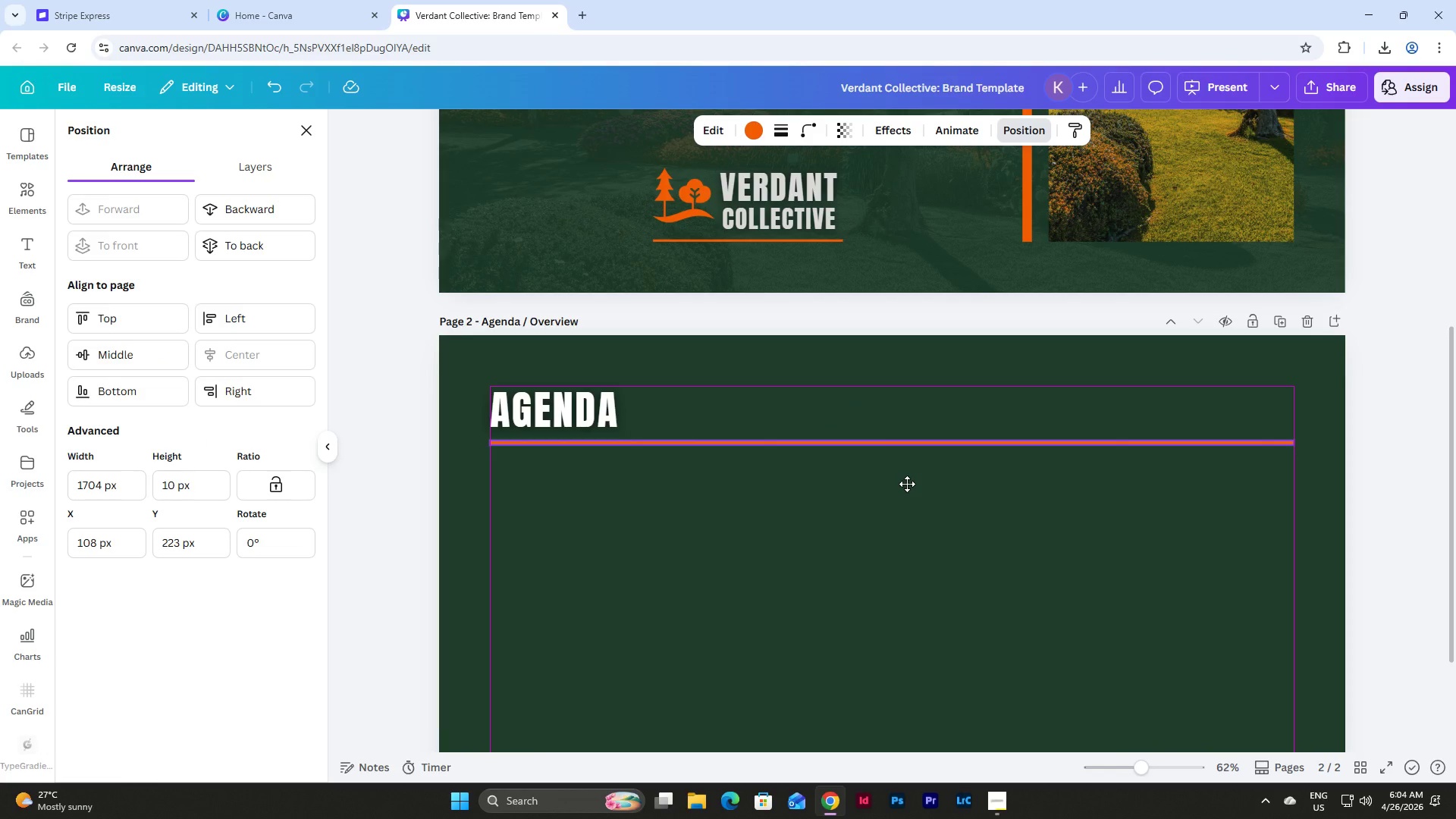 
left_click([1143, 510])
 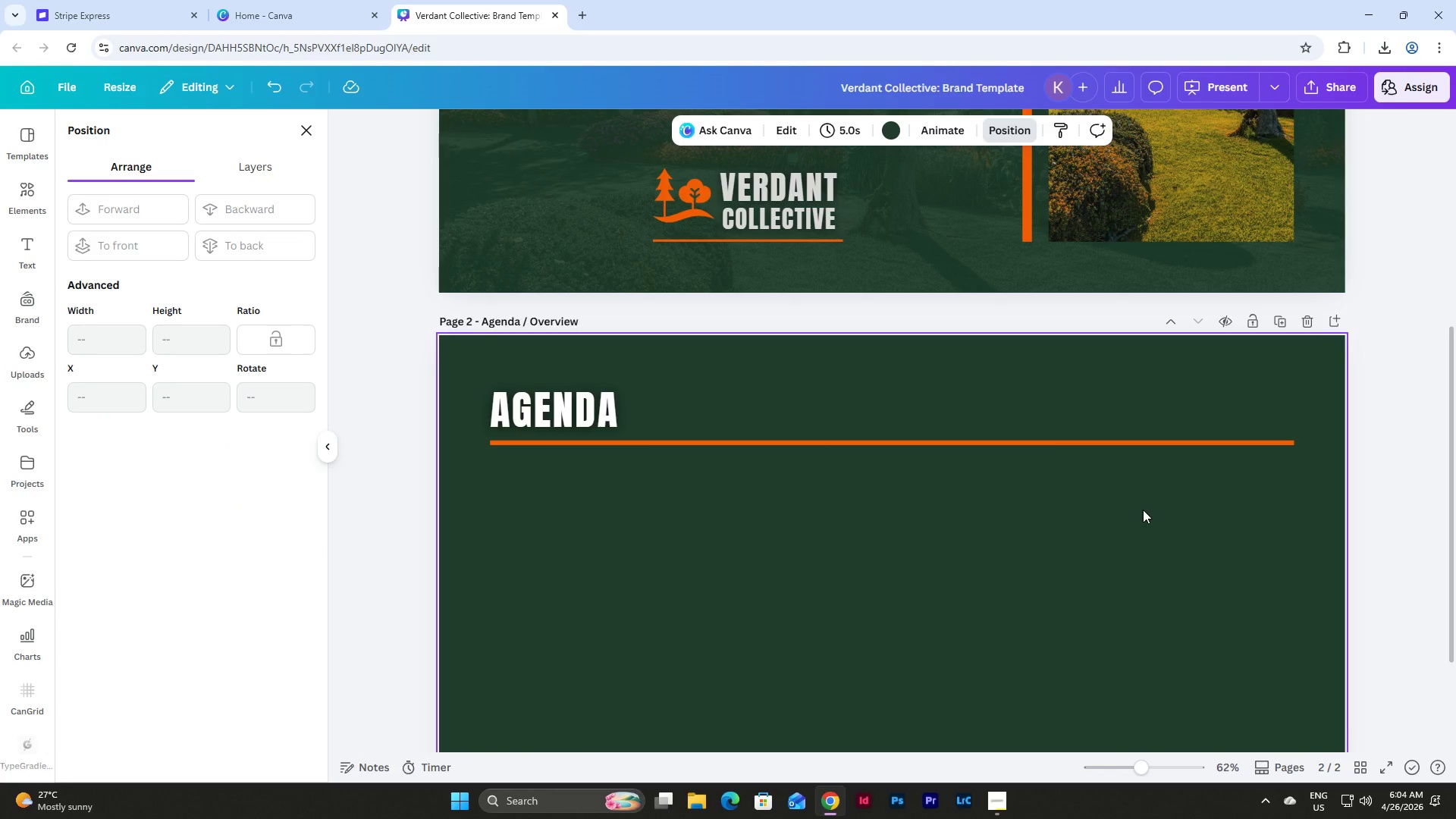 
scroll: coordinate [1143, 510], scroll_direction: up, amount: 3.0
 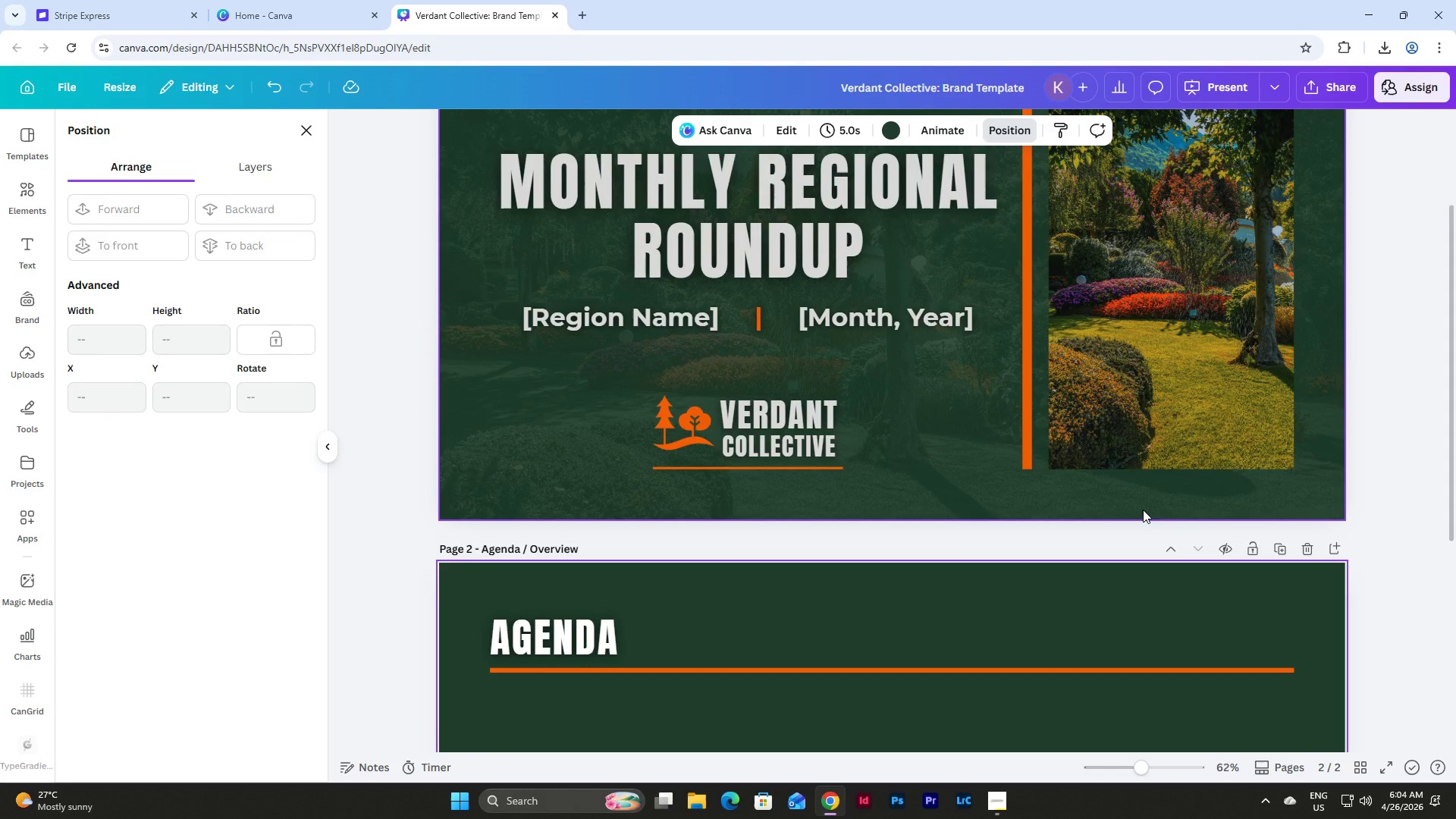 
scroll: coordinate [1143, 510], scroll_direction: down, amount: 2.0
 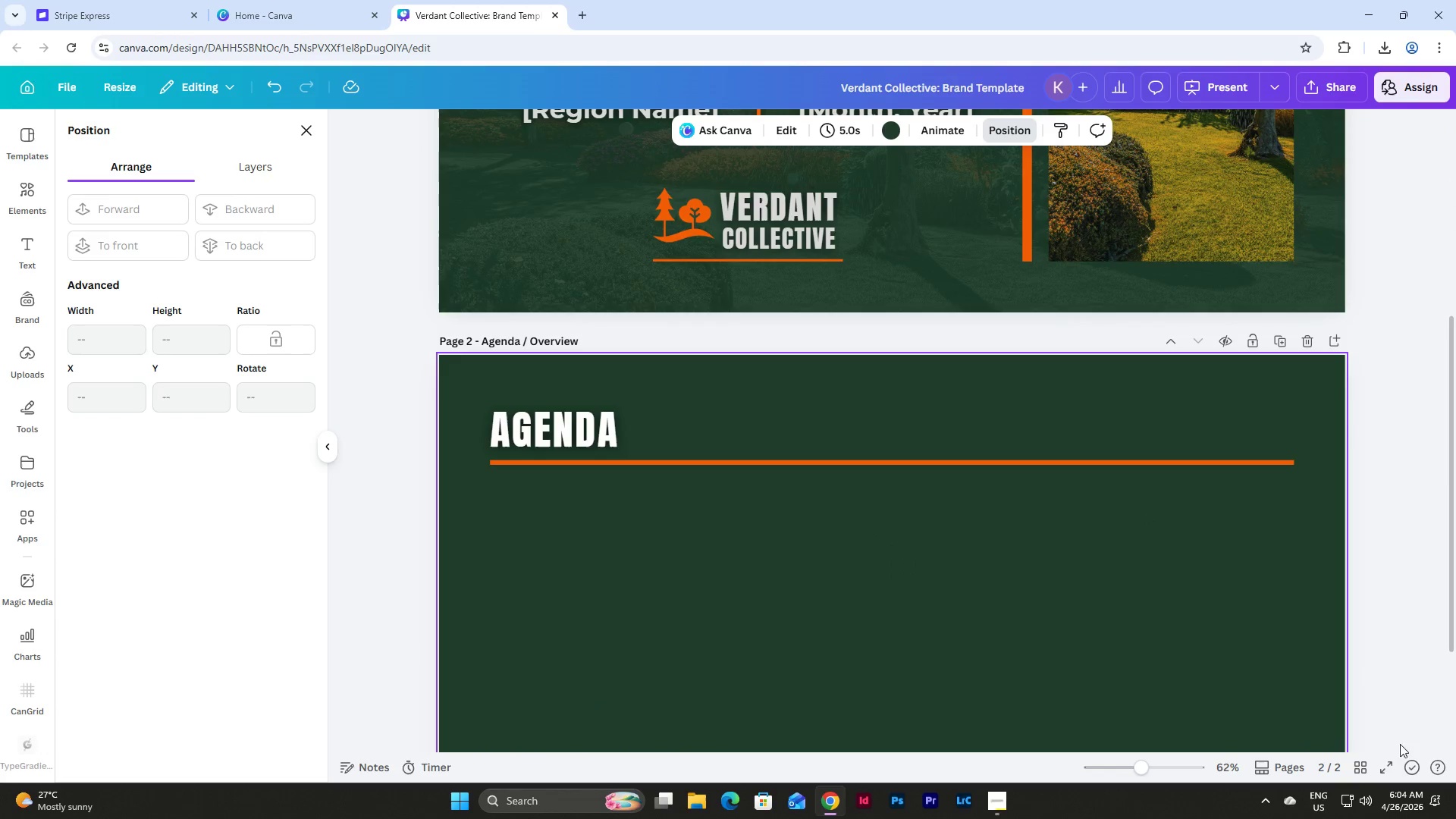 
left_click([1342, 769])
 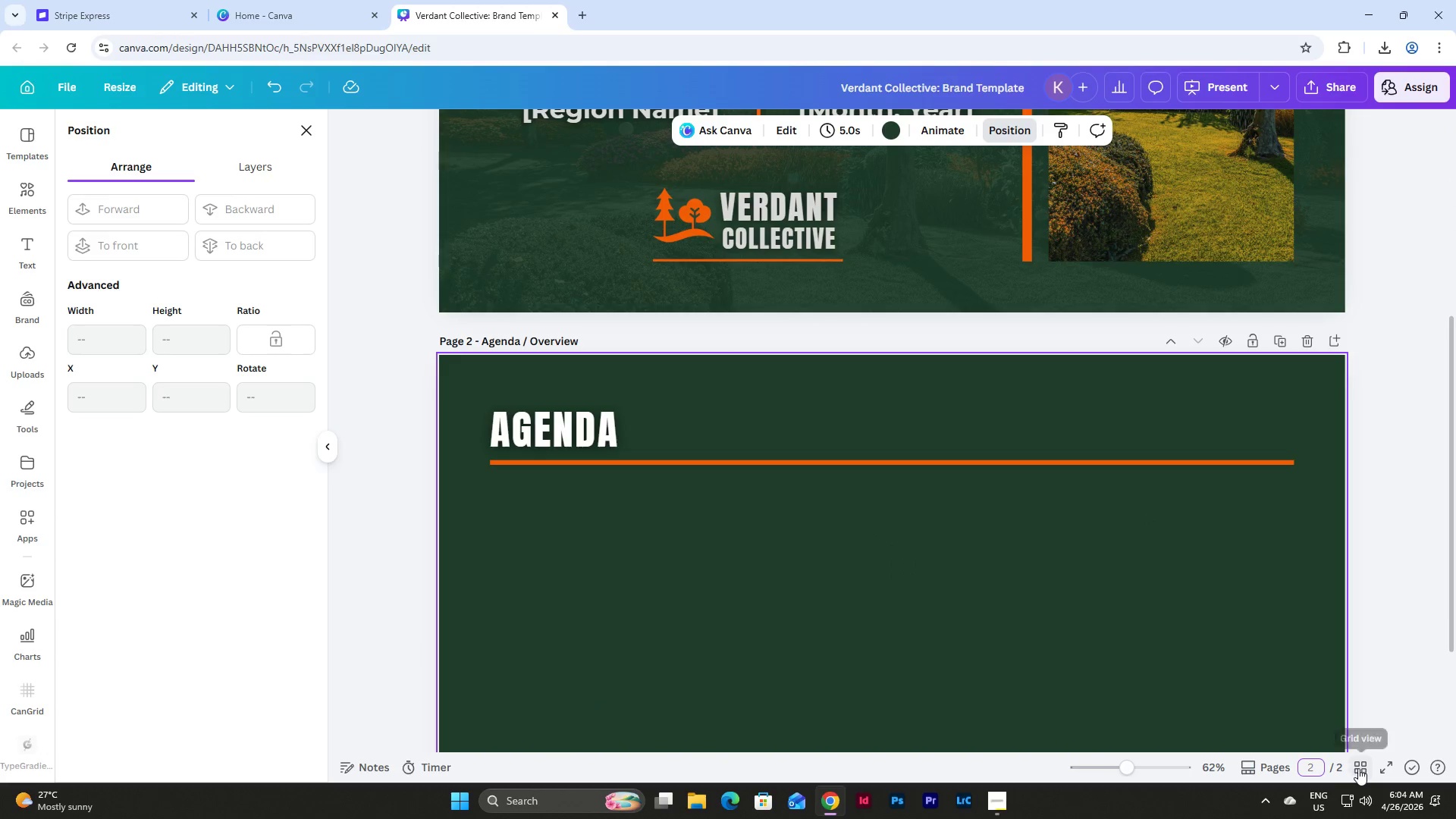 
left_click([1358, 768])
 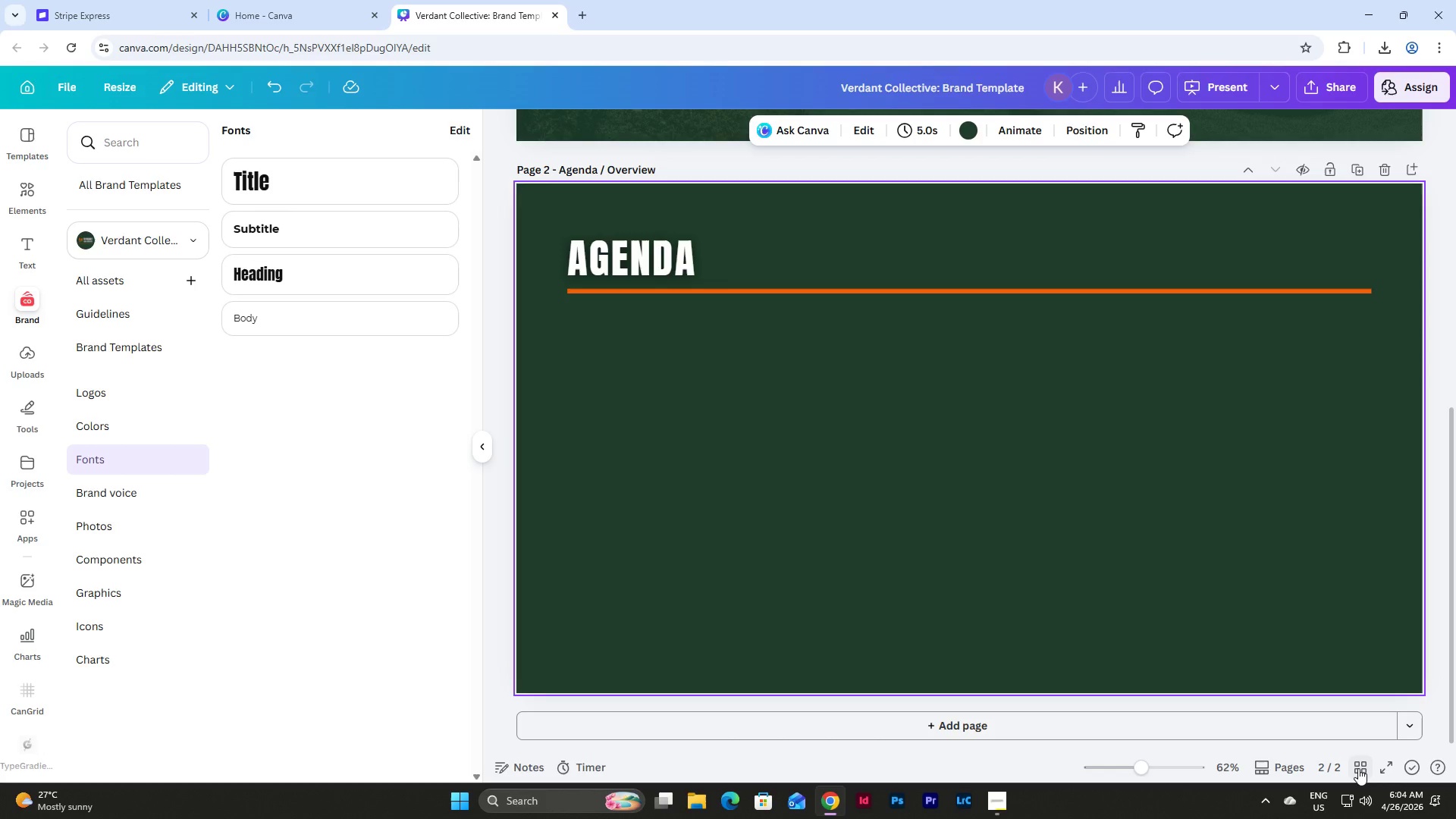 
left_click([1358, 768])
 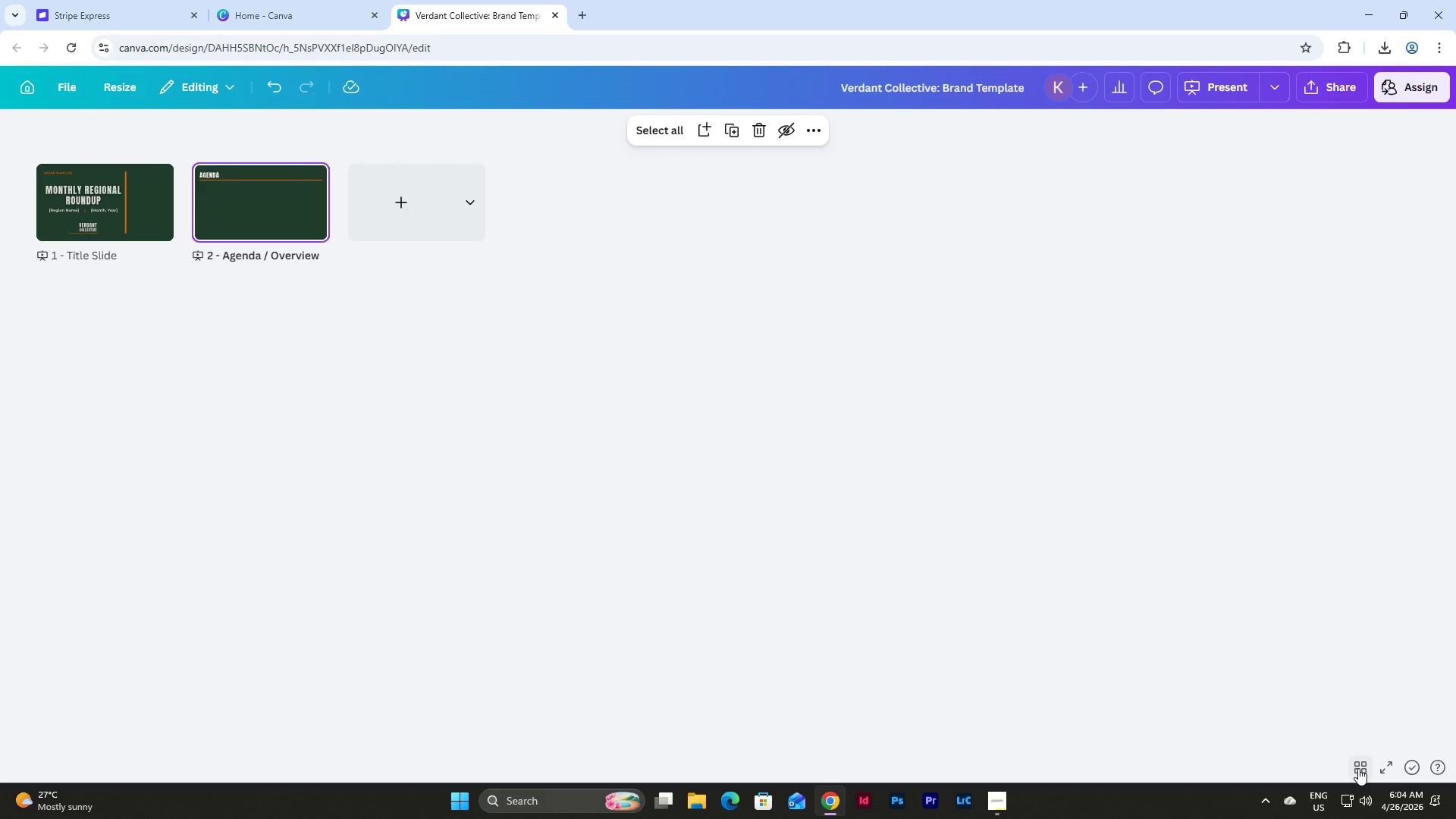 
left_click([1358, 768])
 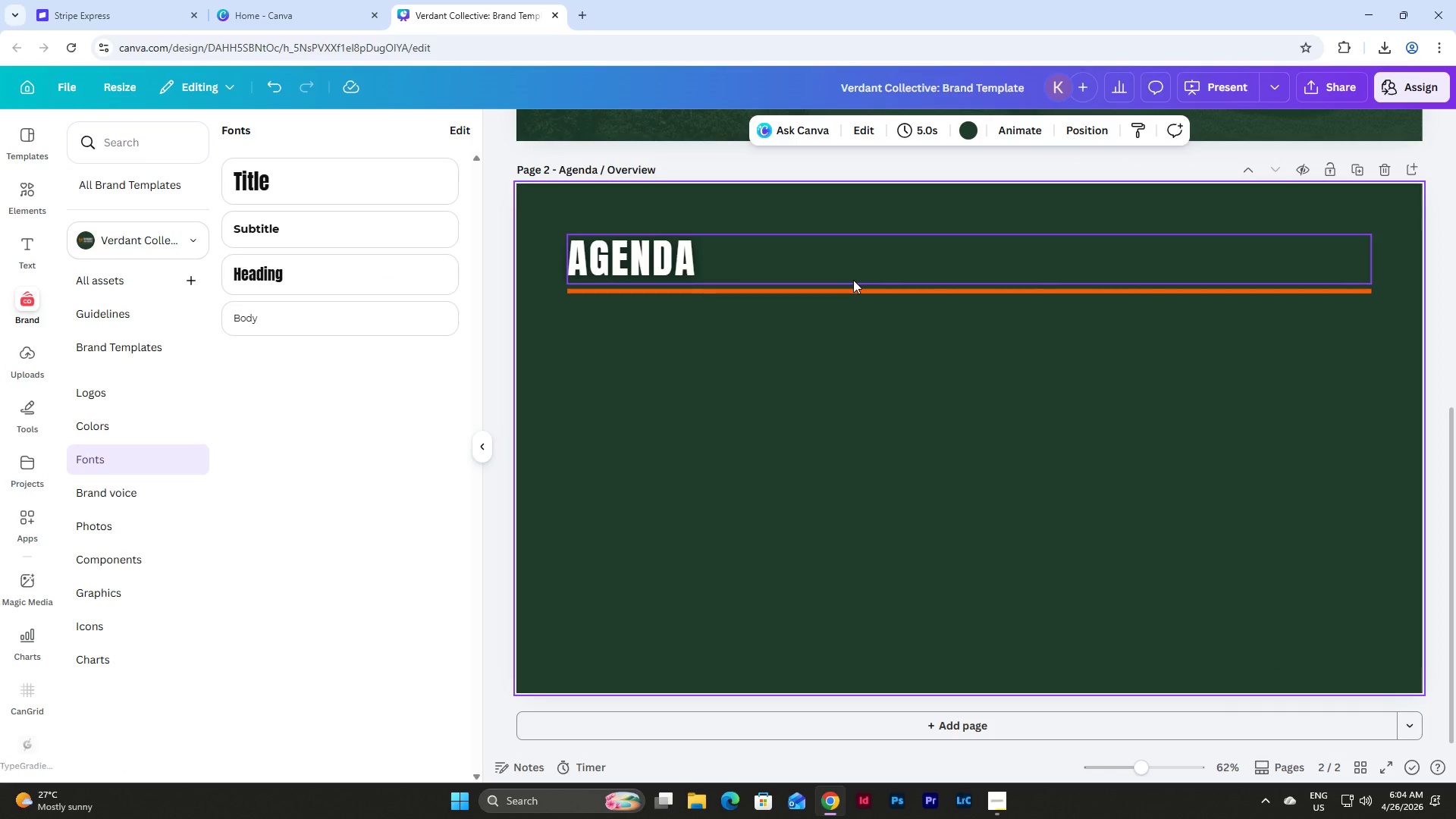 
scroll: coordinate [1307, 492], scroll_direction: up, amount: 9.0
 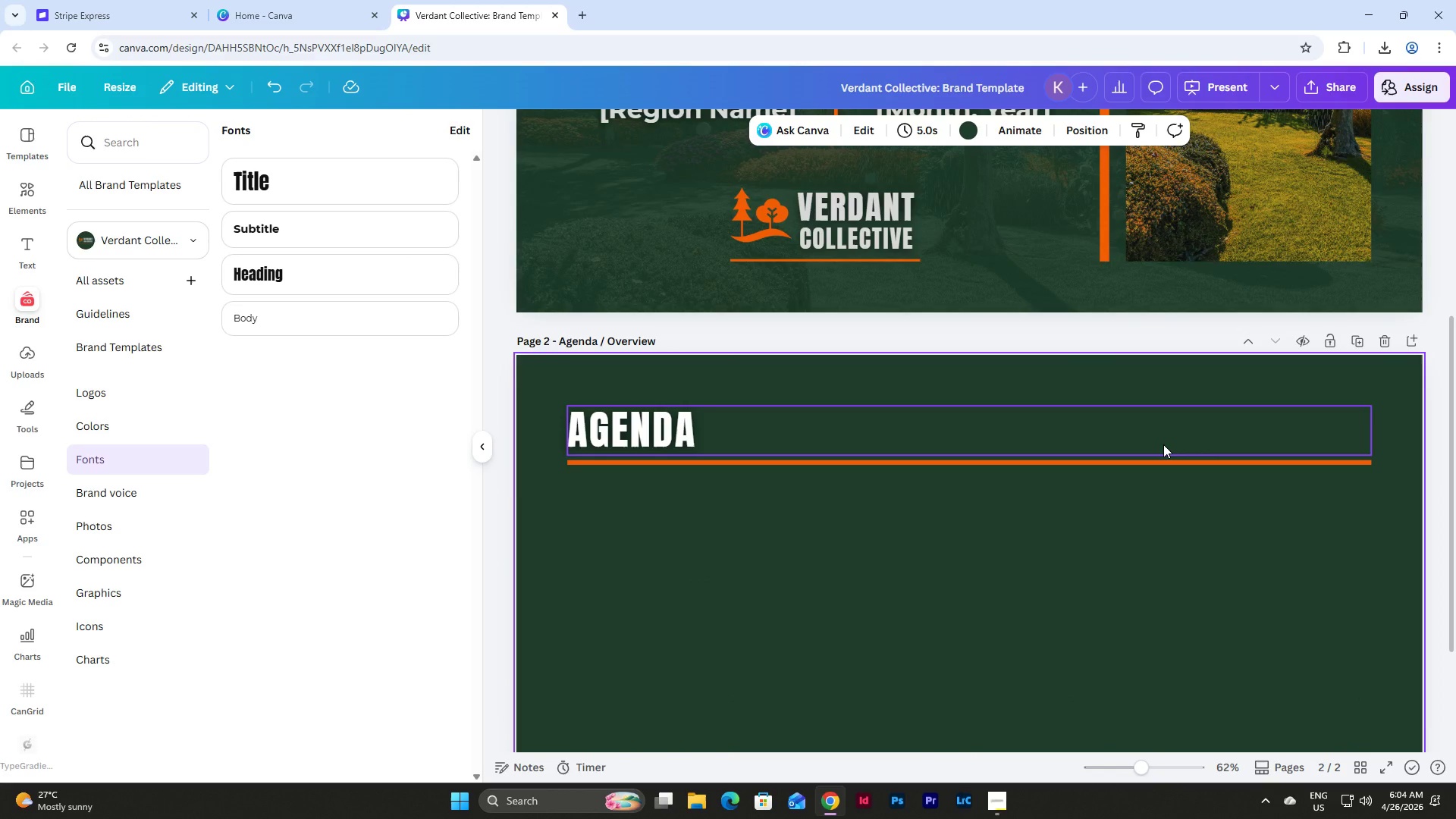 
left_click([1163, 444])